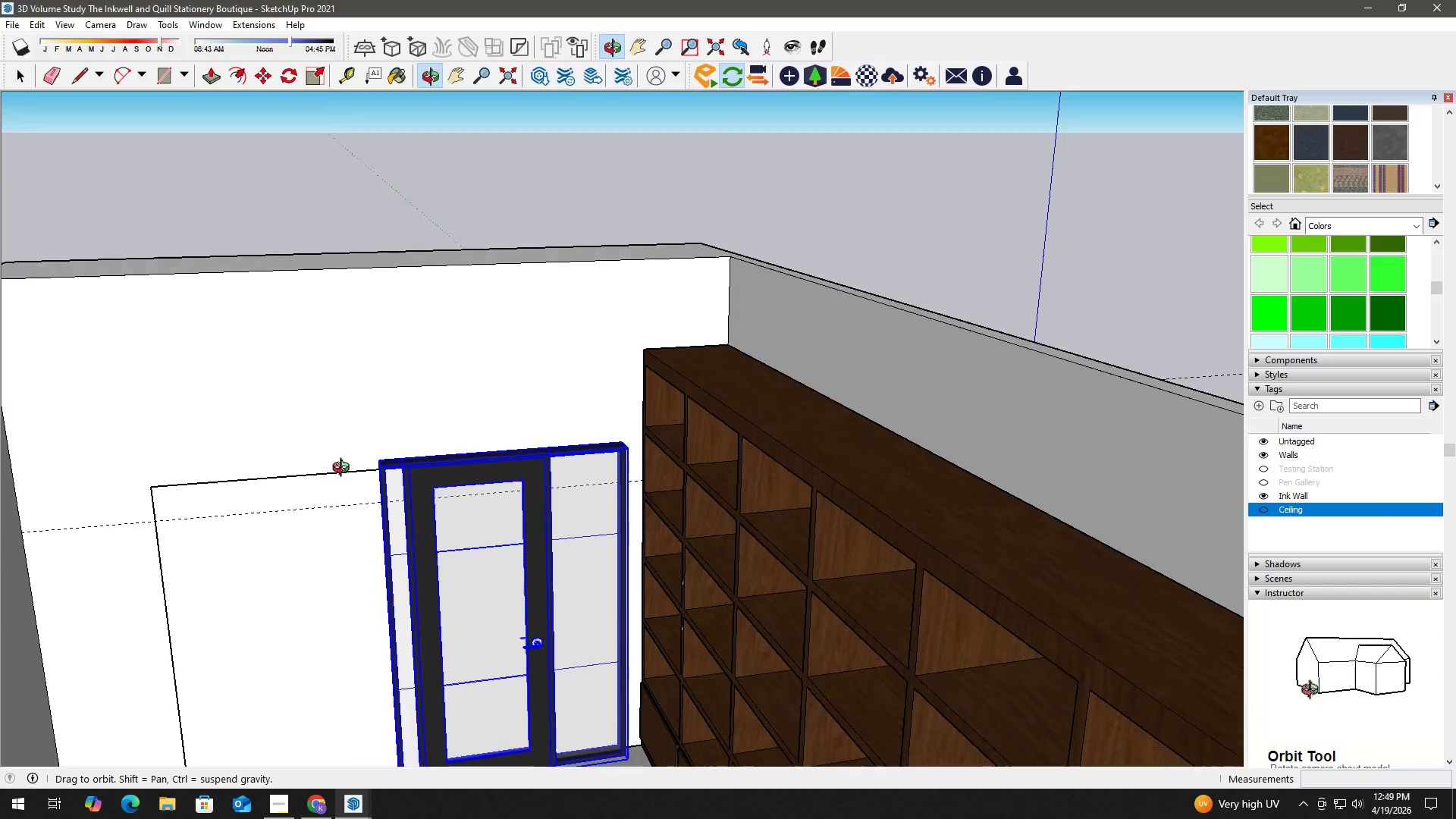 
key(H)
 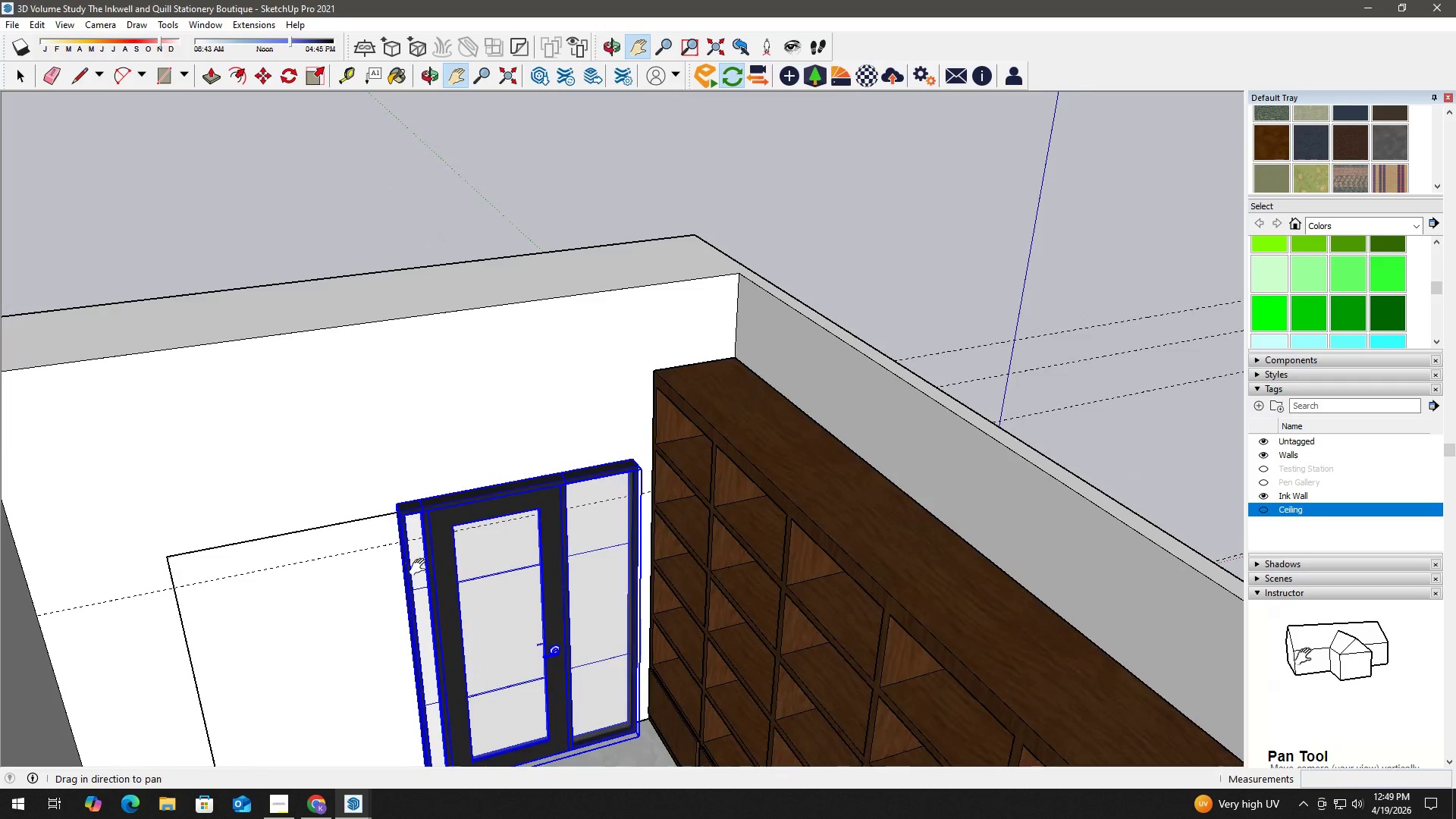 
left_click_drag(start_coordinate=[423, 564], to_coordinate=[469, 328])
 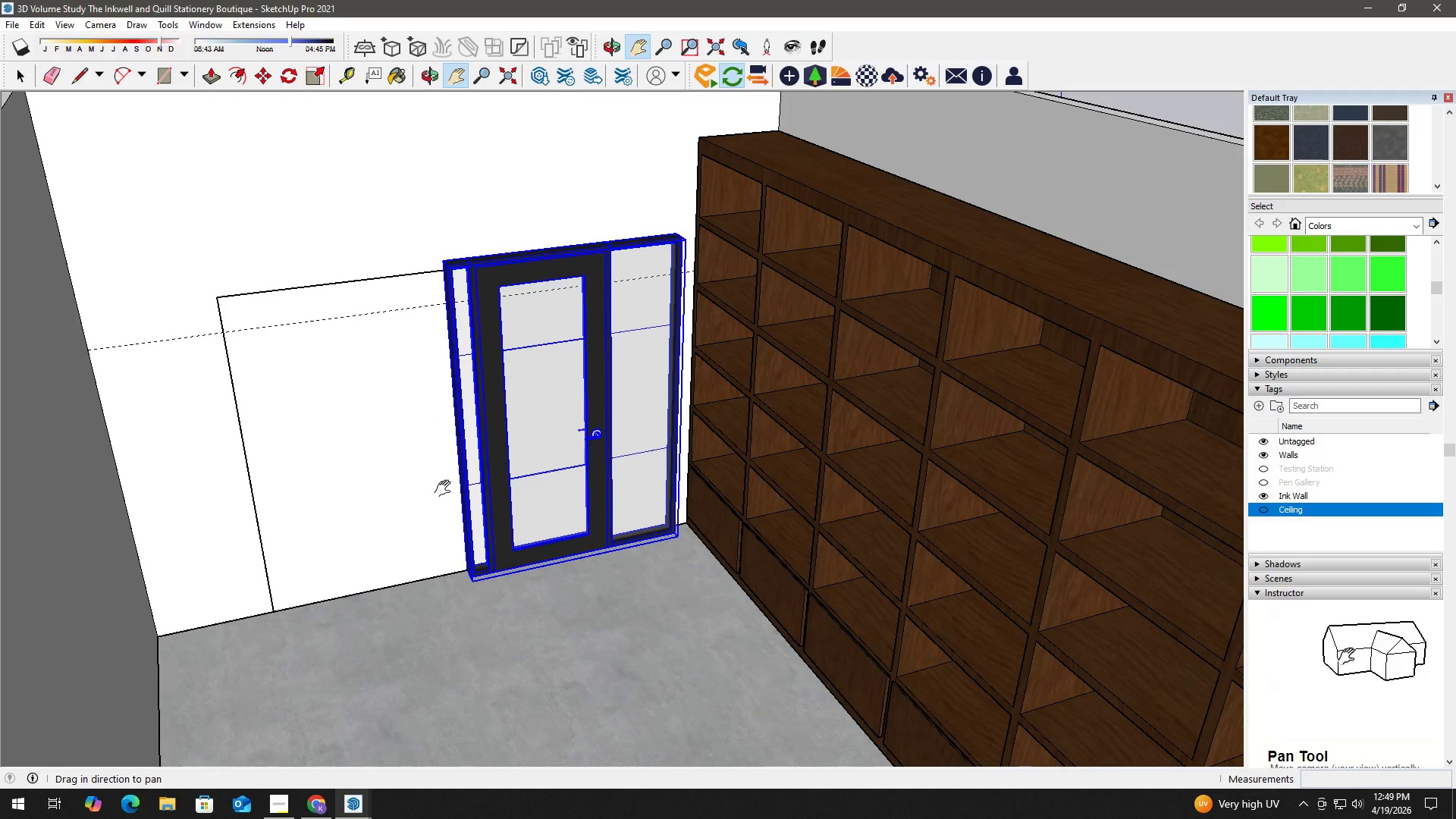 
scroll: coordinate [406, 543], scroll_direction: up, amount: 2.0
 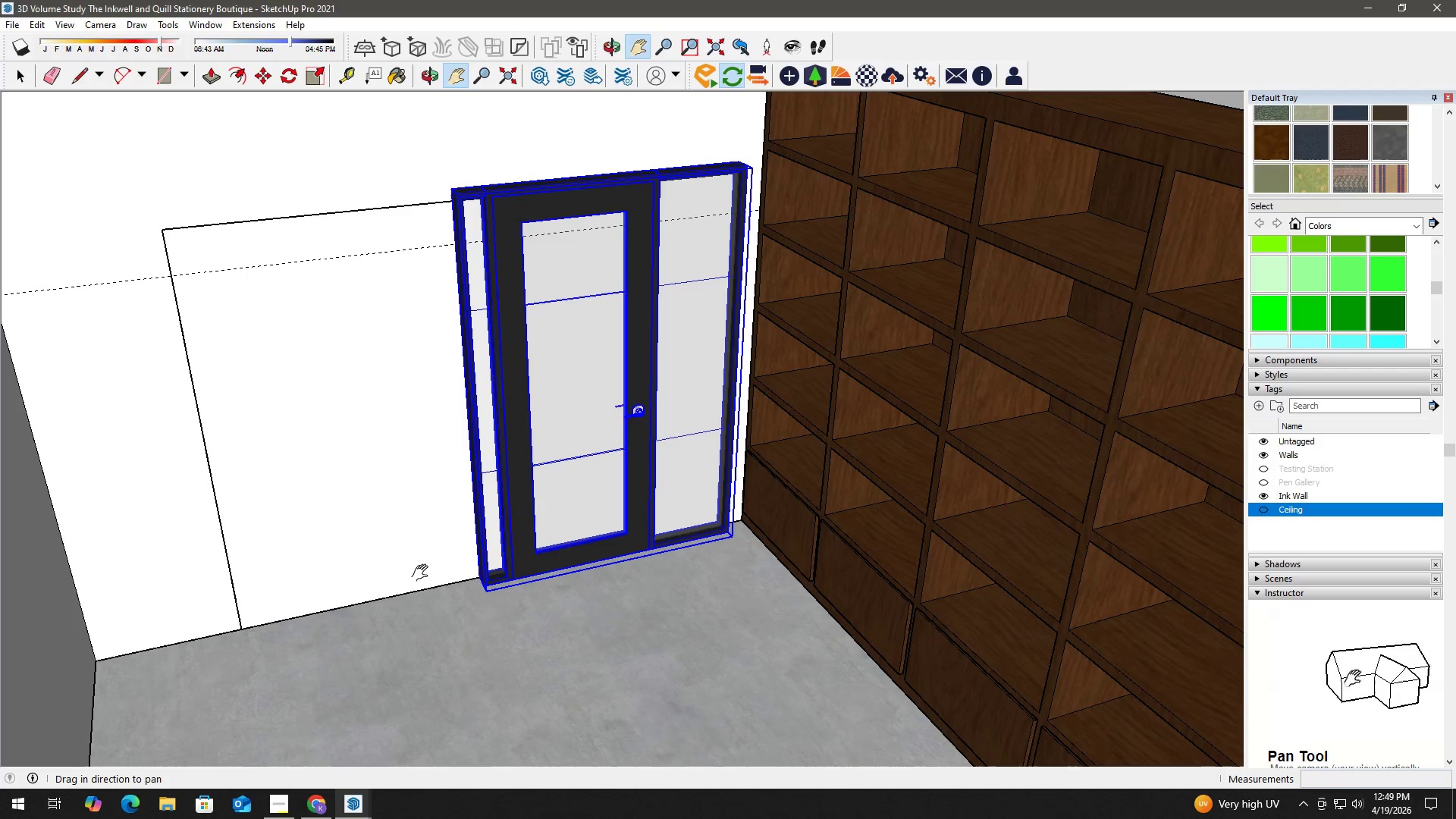 
key(T)
 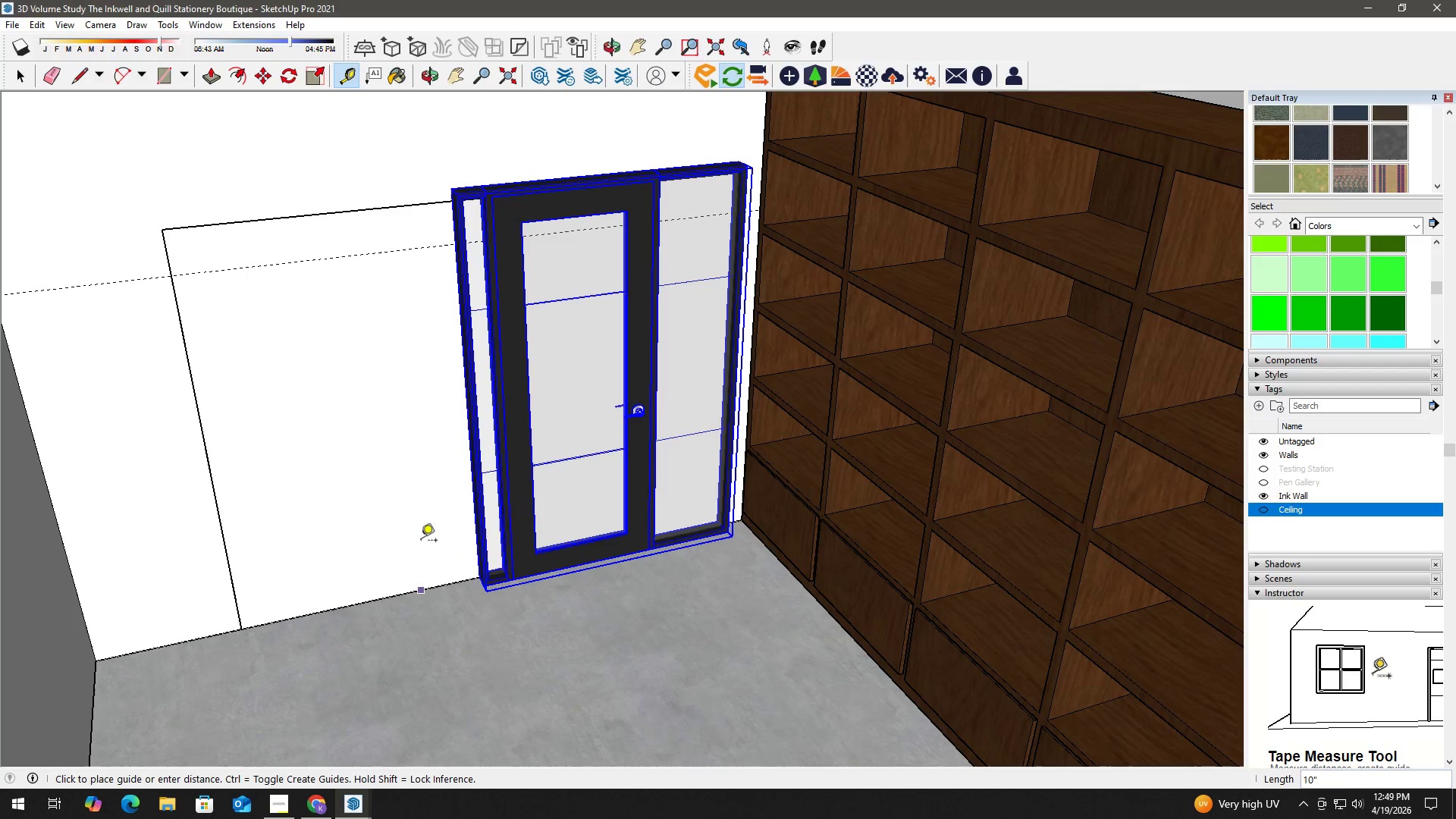 
mouse_move([398, 201])
 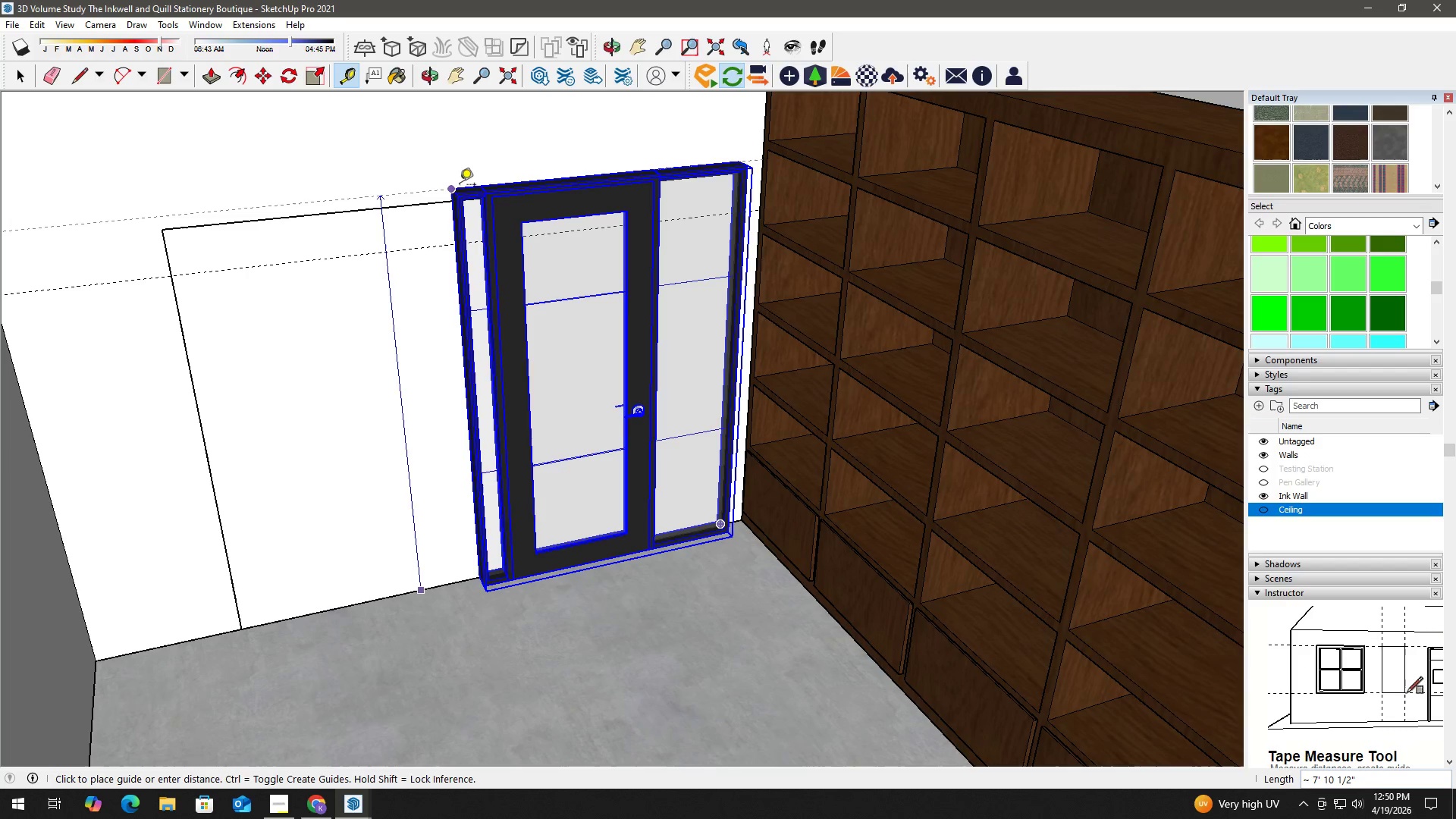 
wait(45.97)
 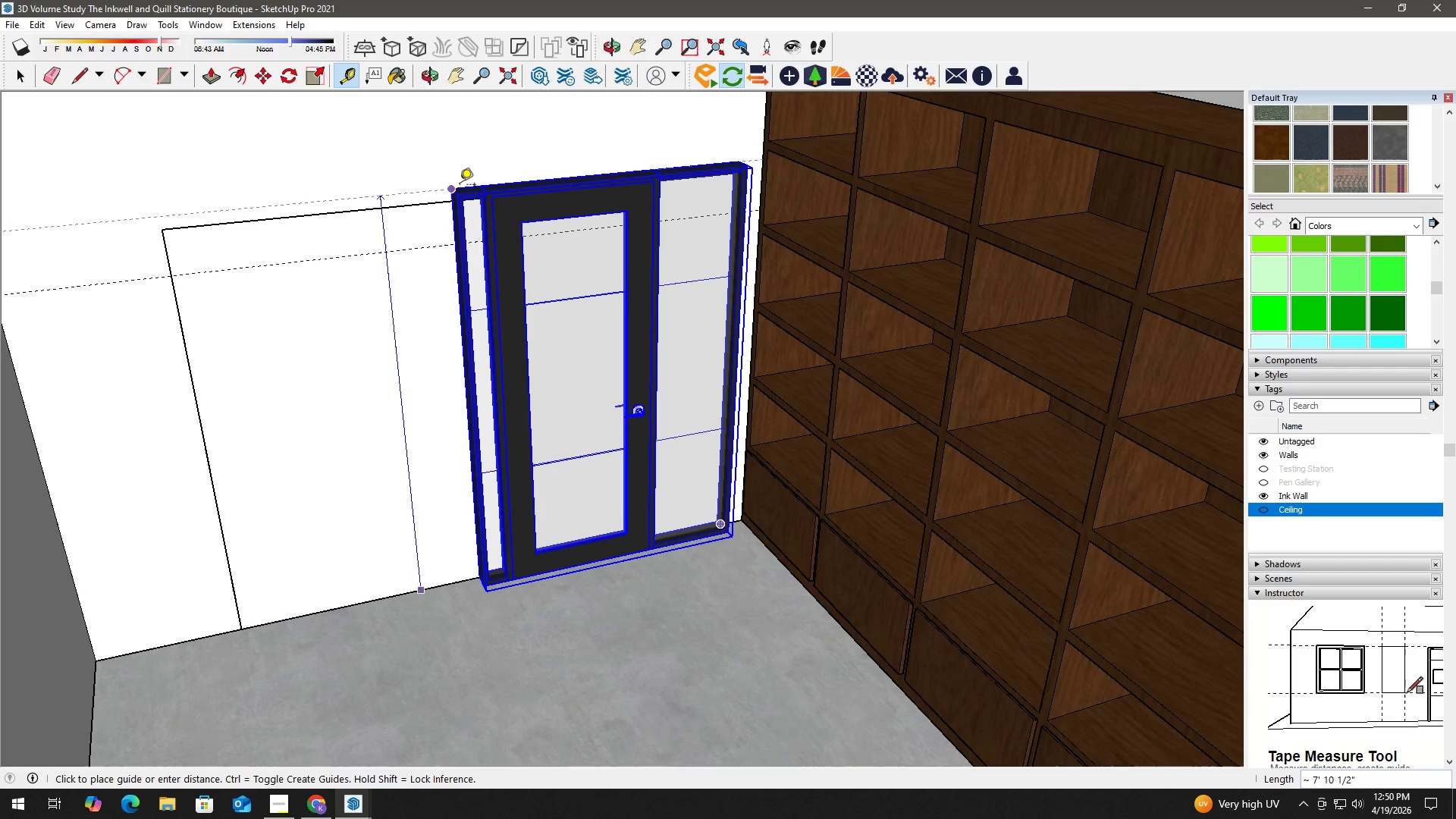 
key(Space)
 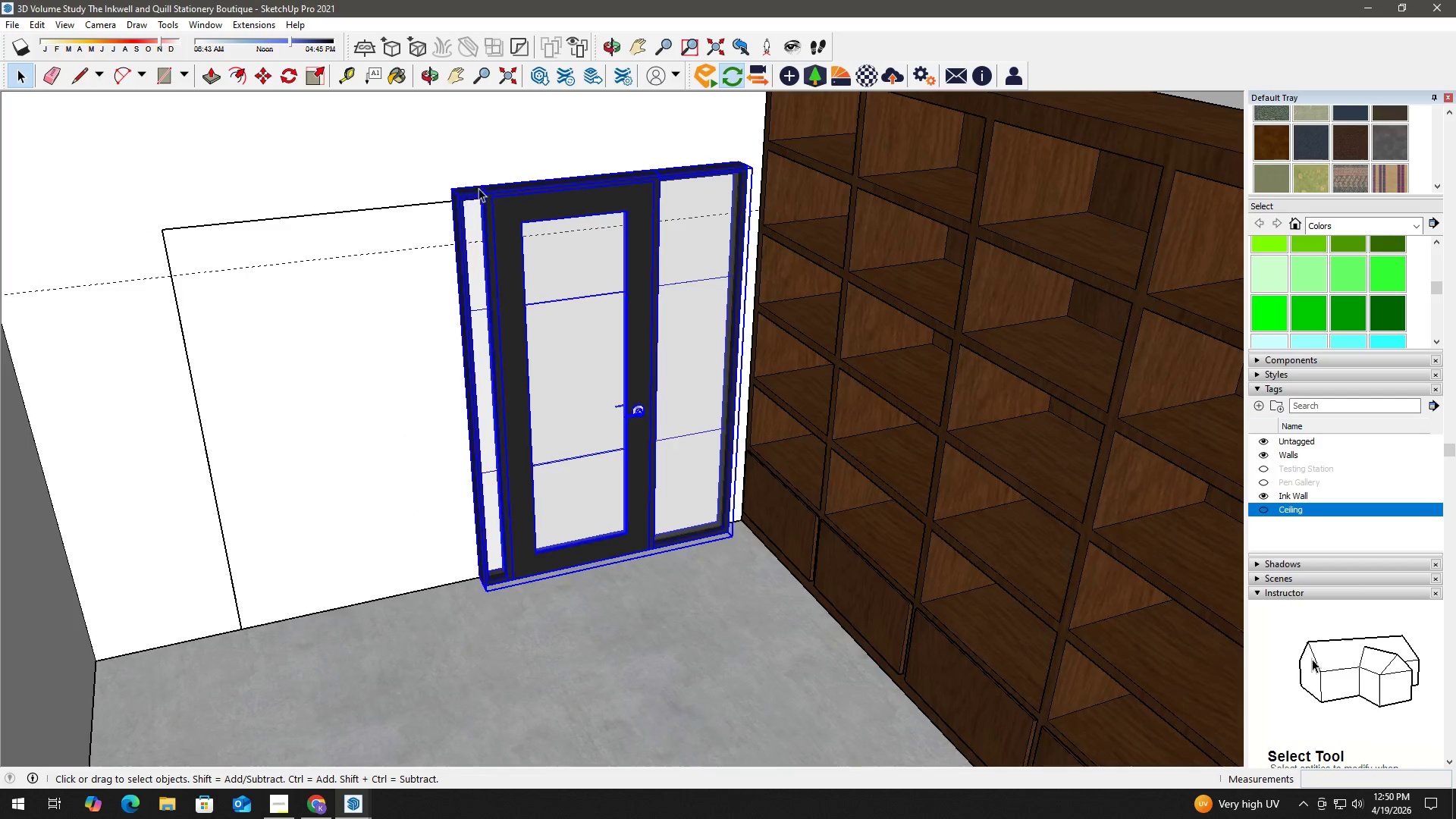 
scroll: coordinate [521, 184], scroll_direction: up, amount: 3.0
 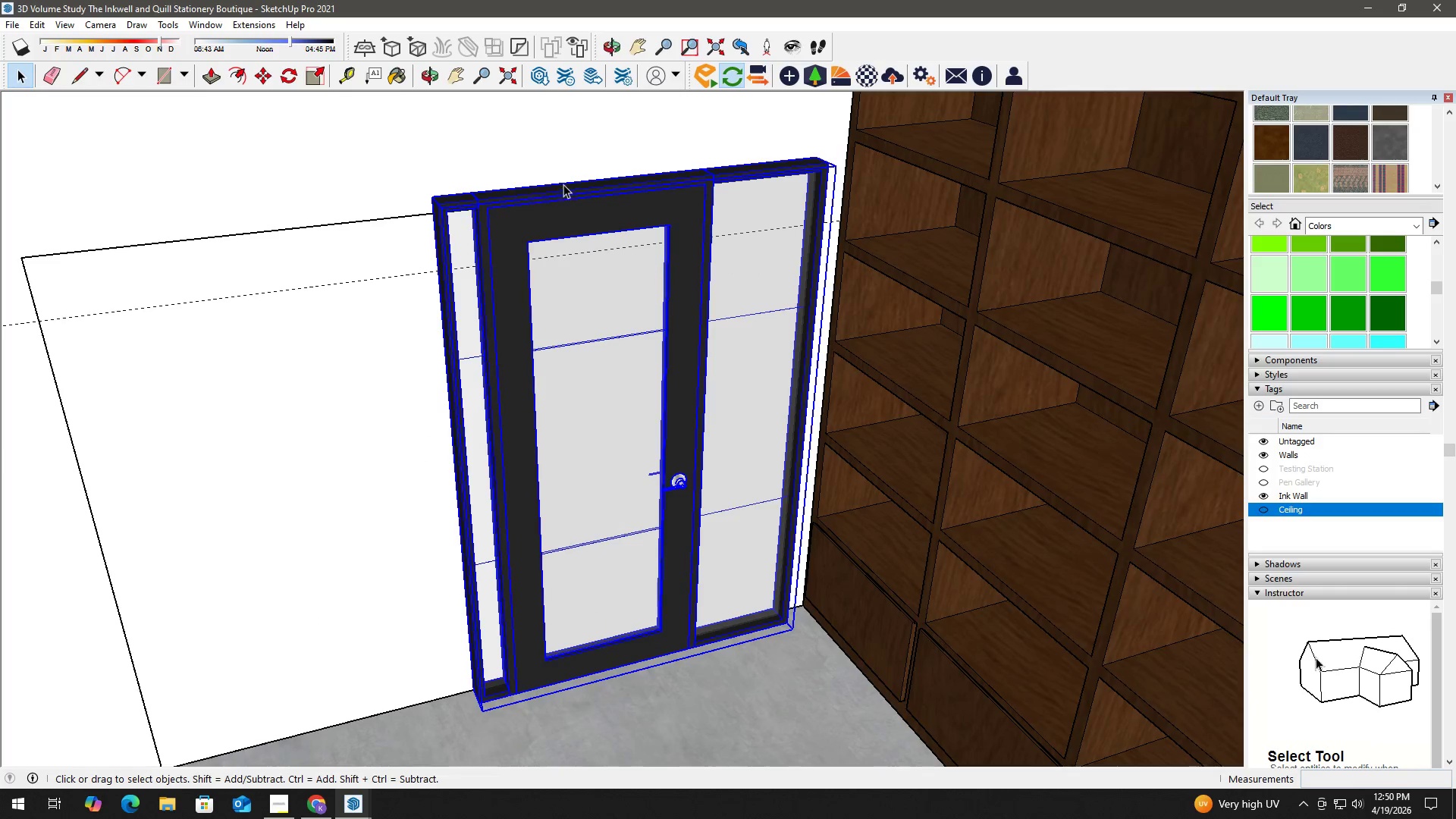 
key(Space)
 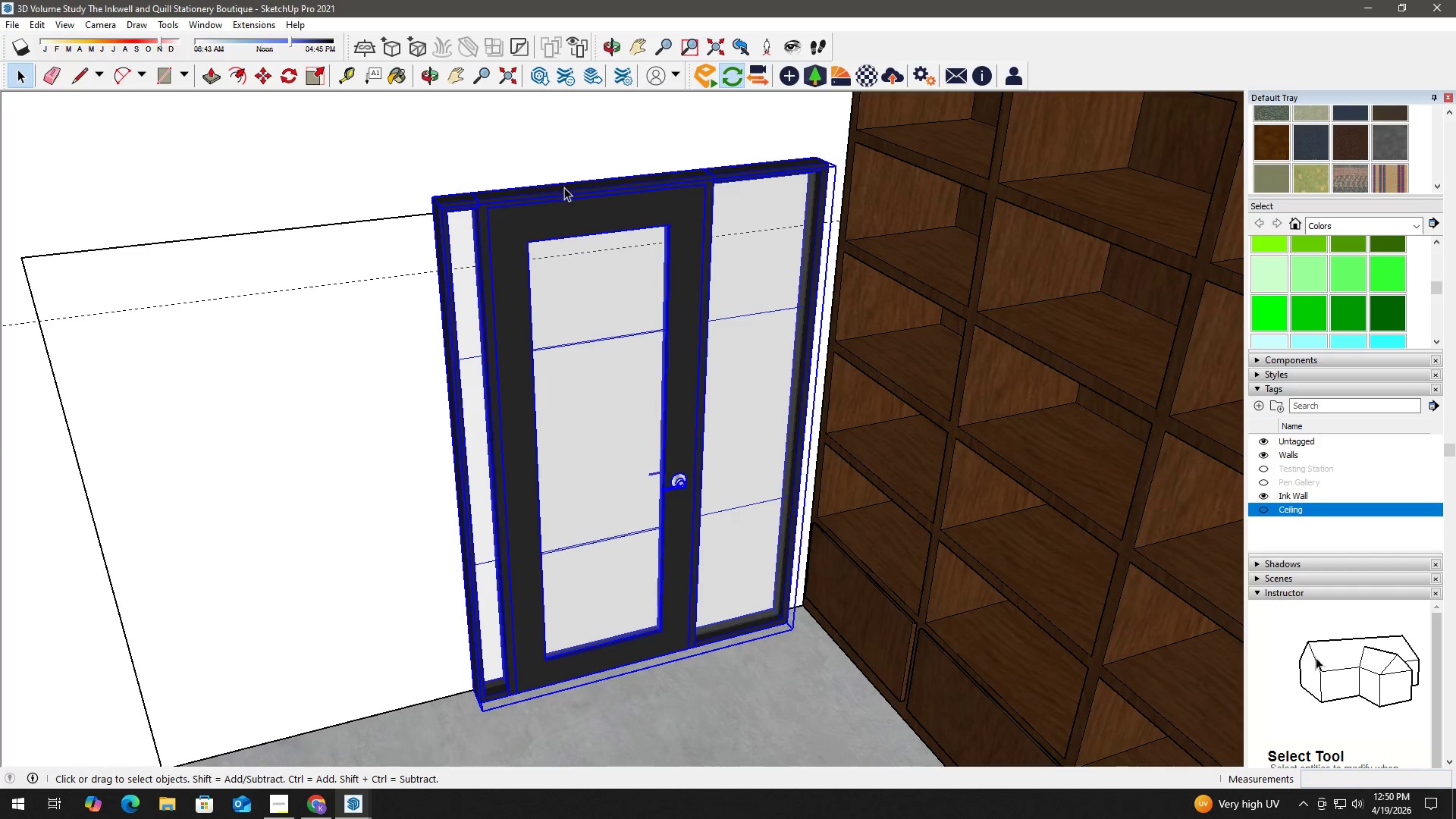 
left_click([564, 187])
 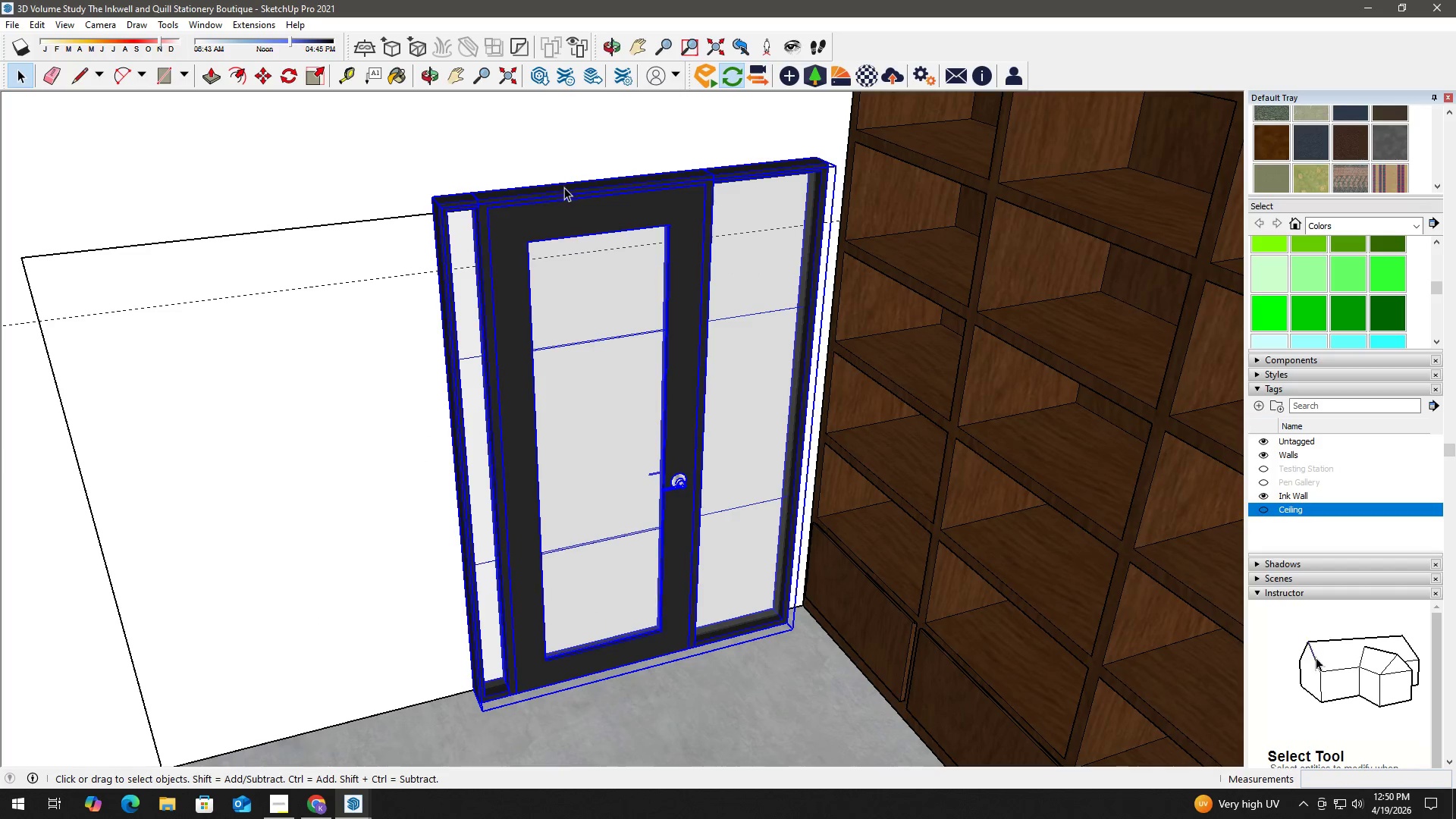 
double_click([564, 187])
 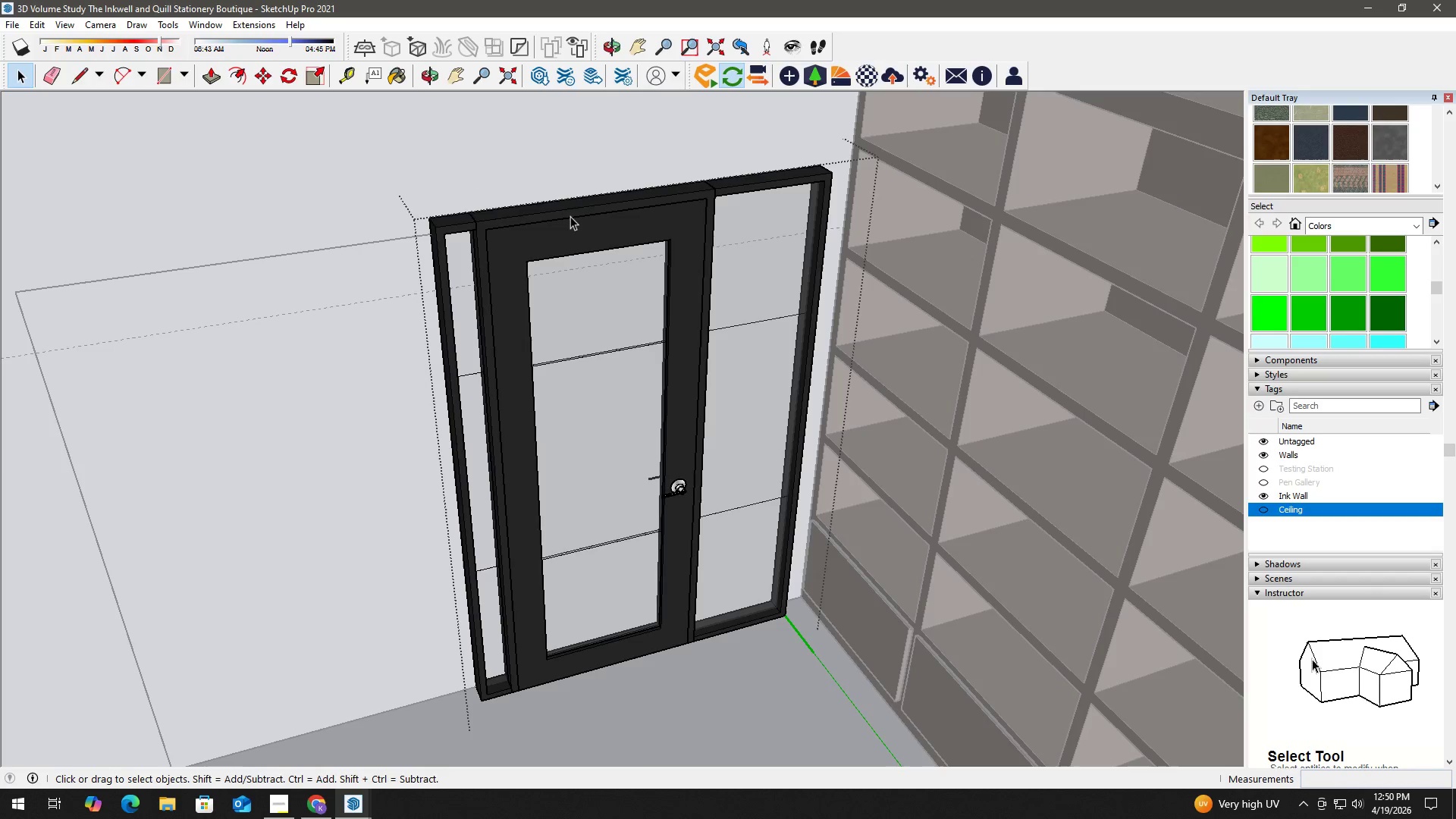 
key(Escape)
 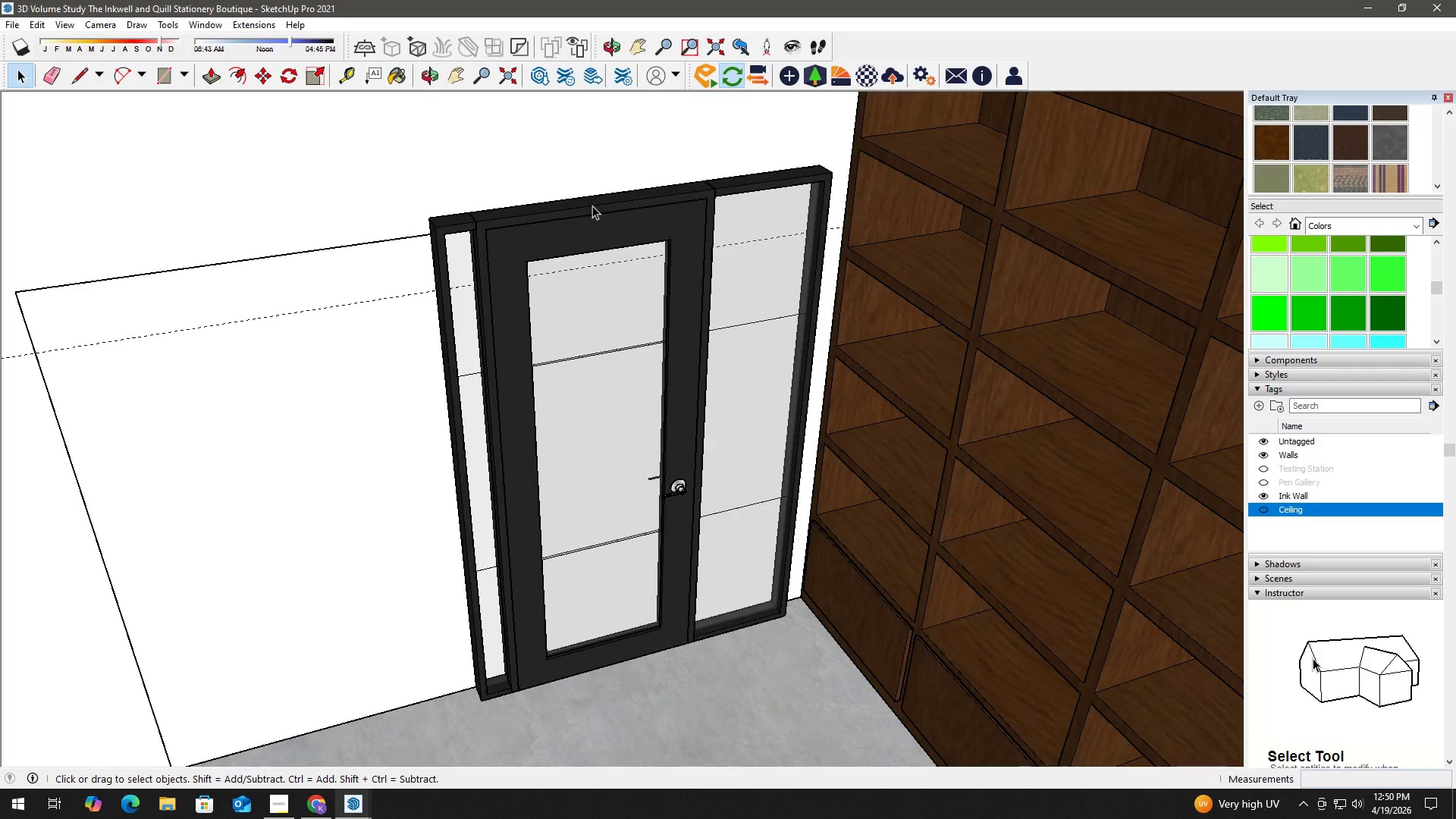 
left_click([597, 204])
 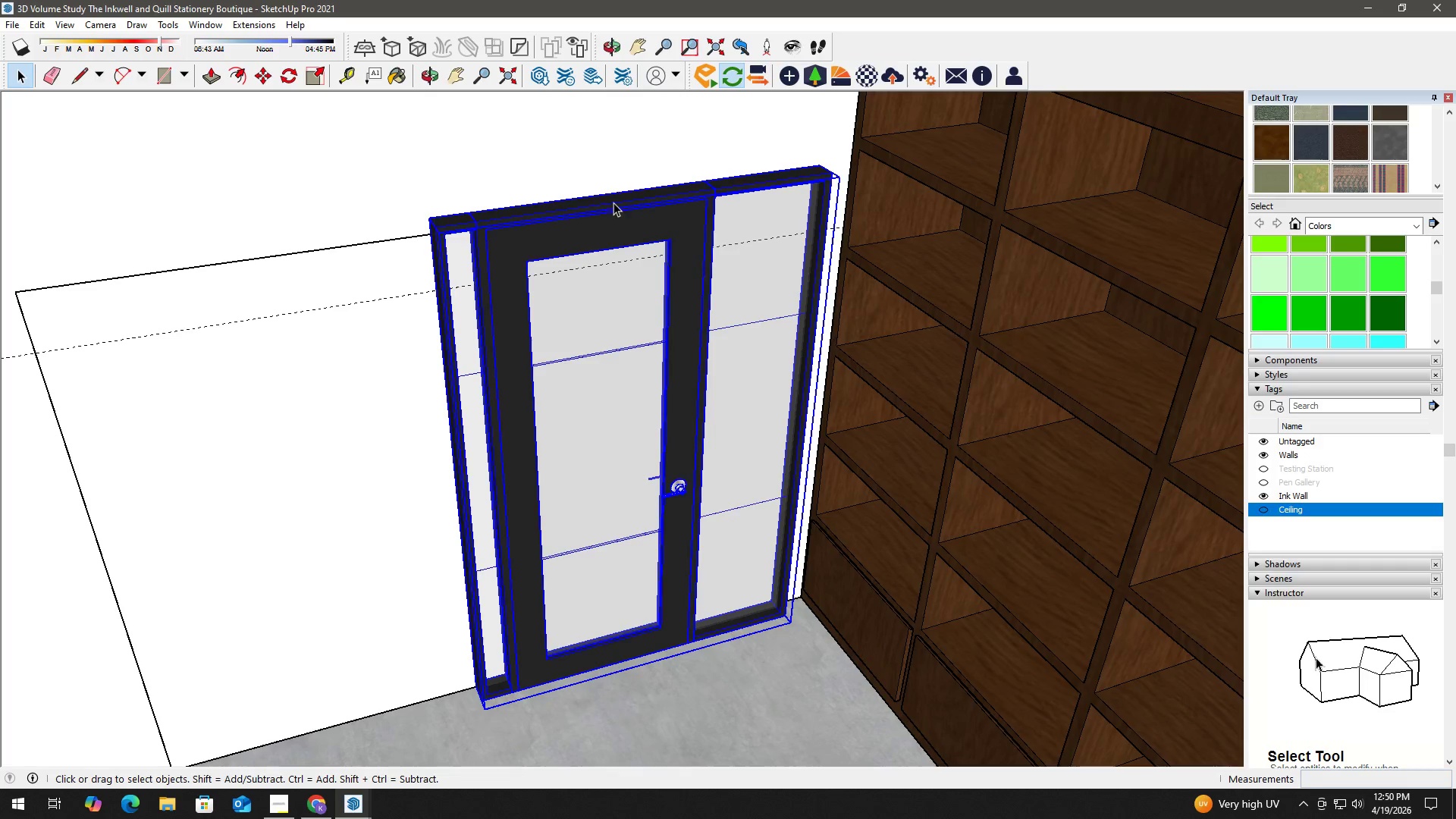 
key(S)
 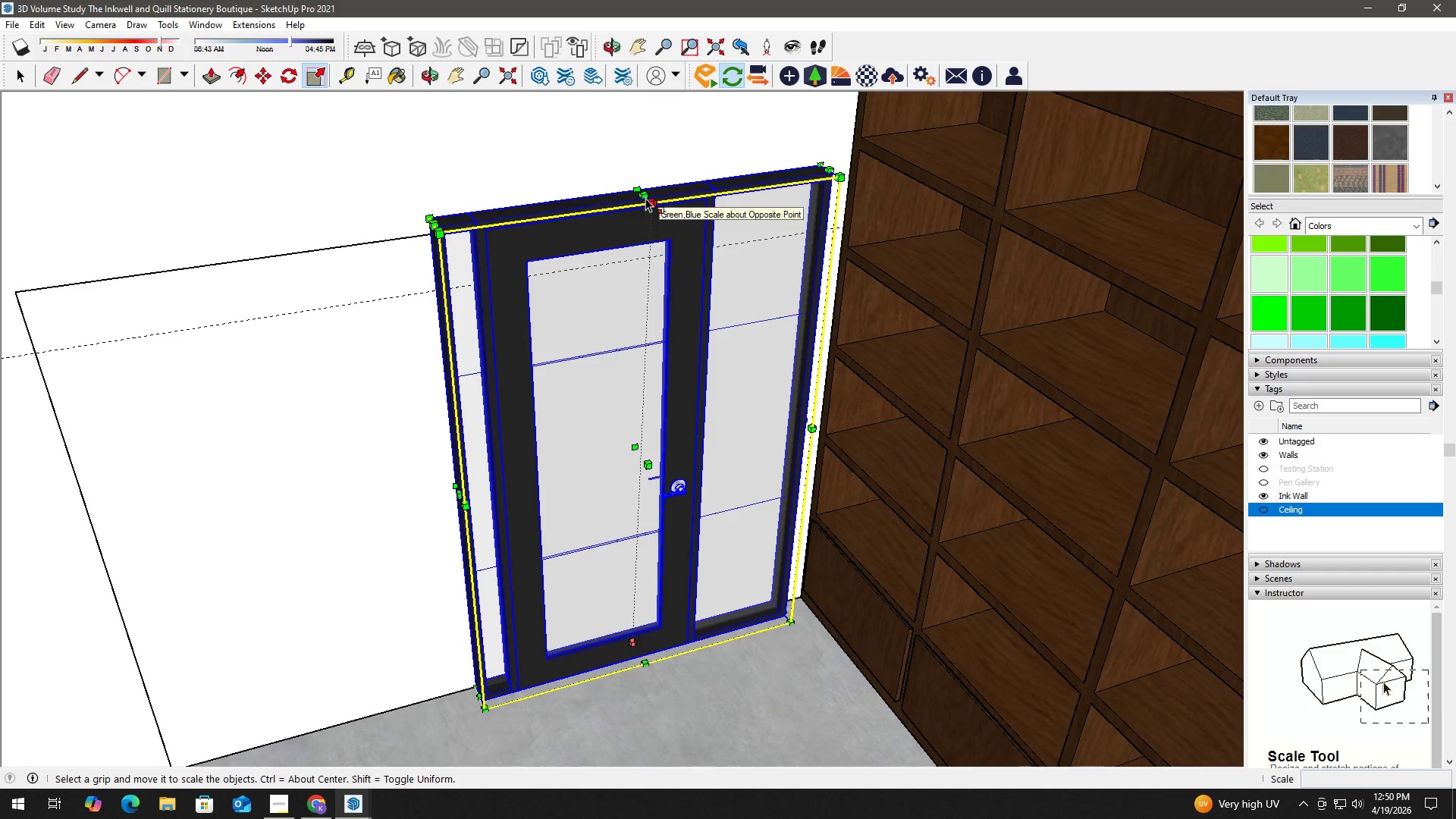 
left_click([644, 198])
 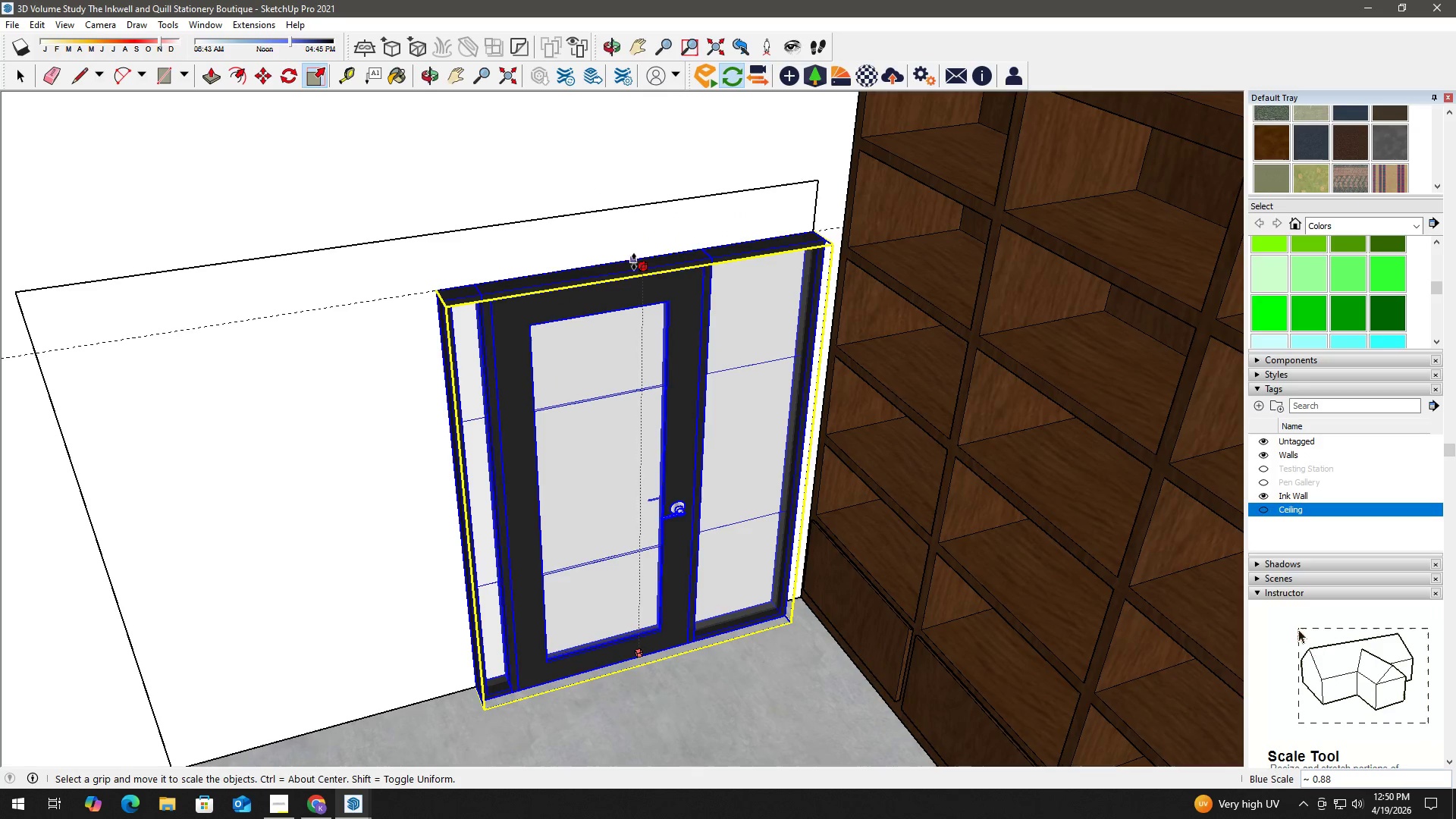 
left_click([634, 262])
 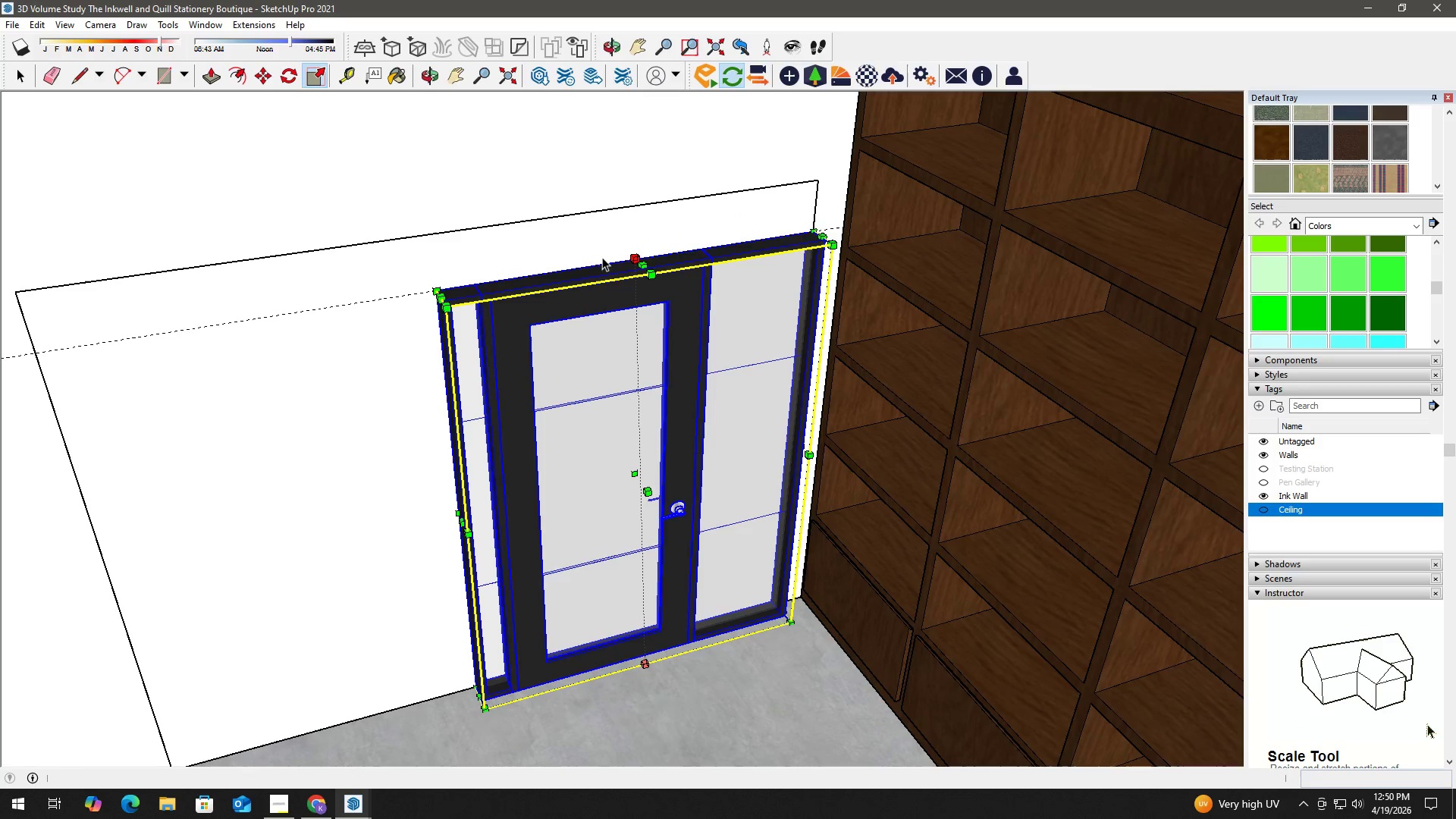 
scroll: coordinate [587, 255], scroll_direction: down, amount: 4.0
 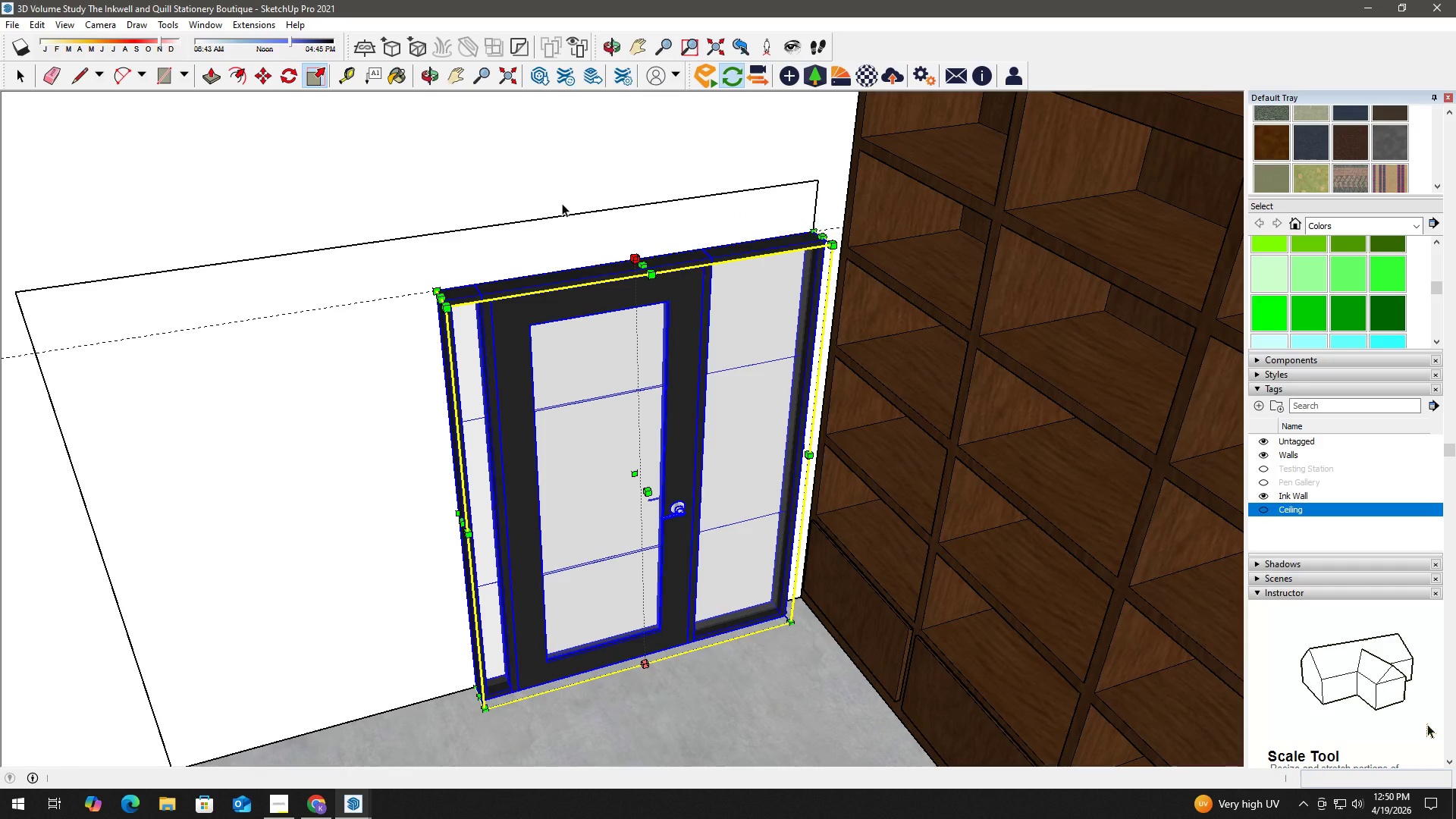 
left_click([562, 203])
 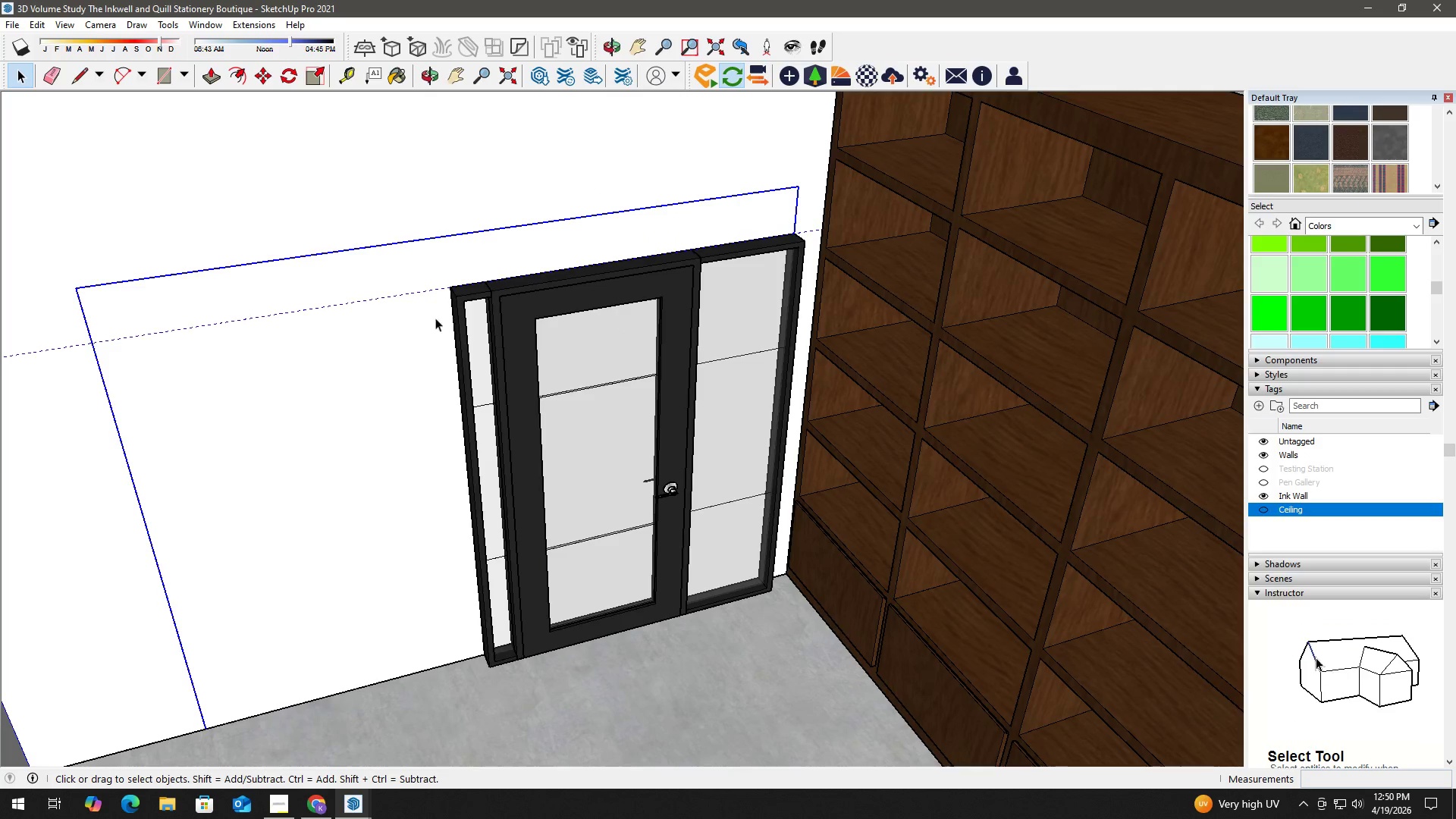 
key(R)
 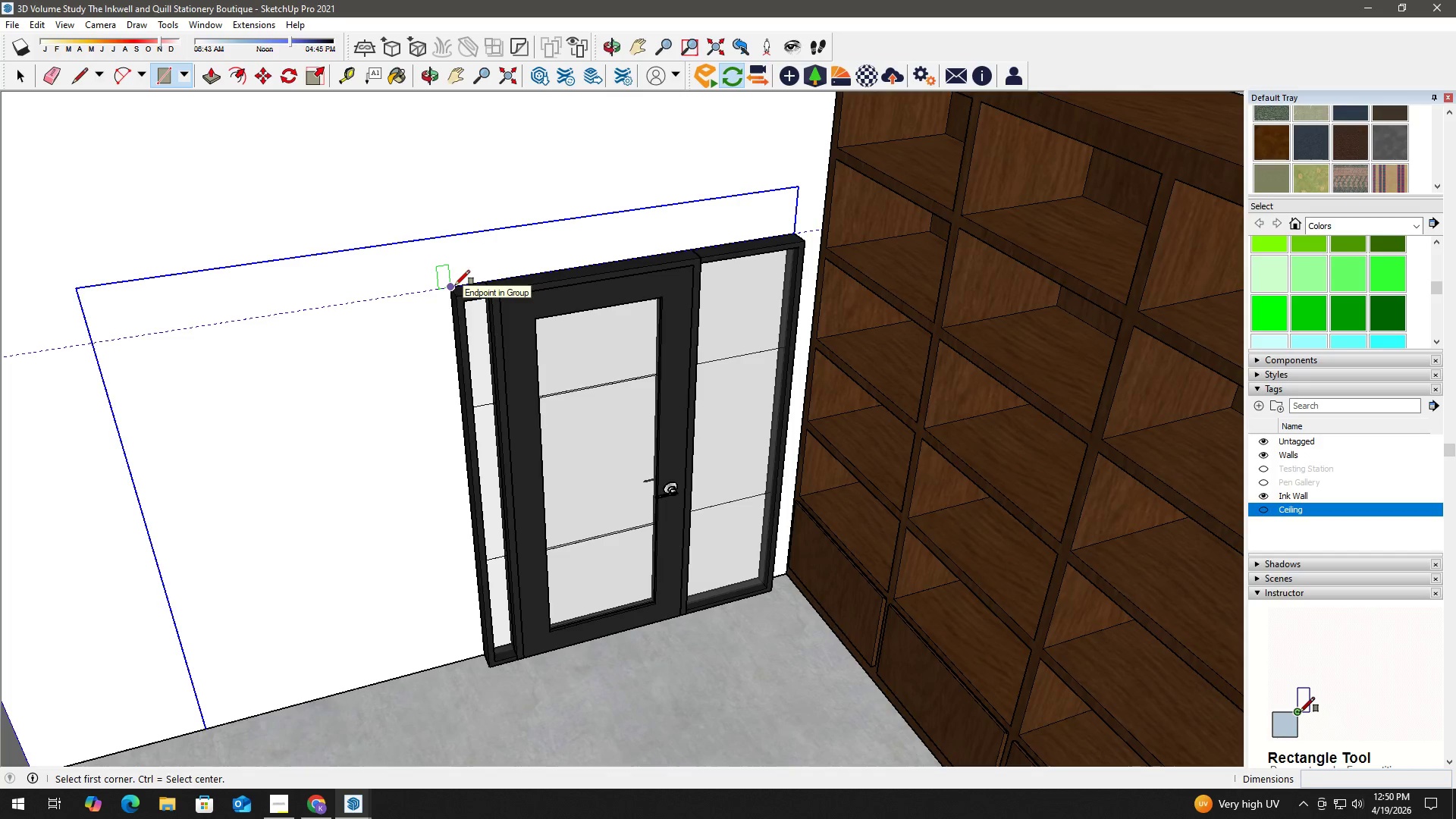 
left_click([455, 285])
 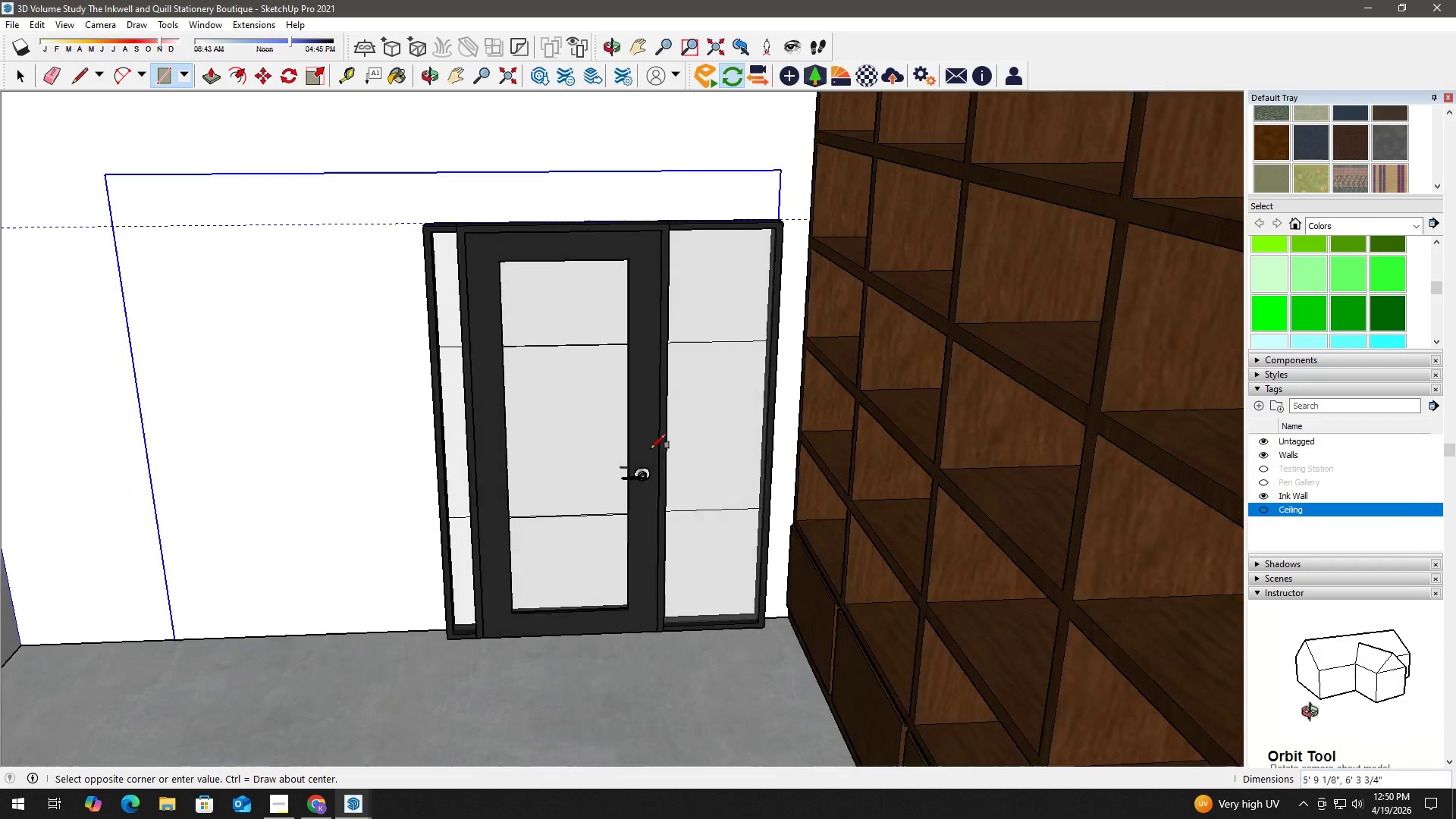 
scroll: coordinate [733, 617], scroll_direction: up, amount: 28.0
 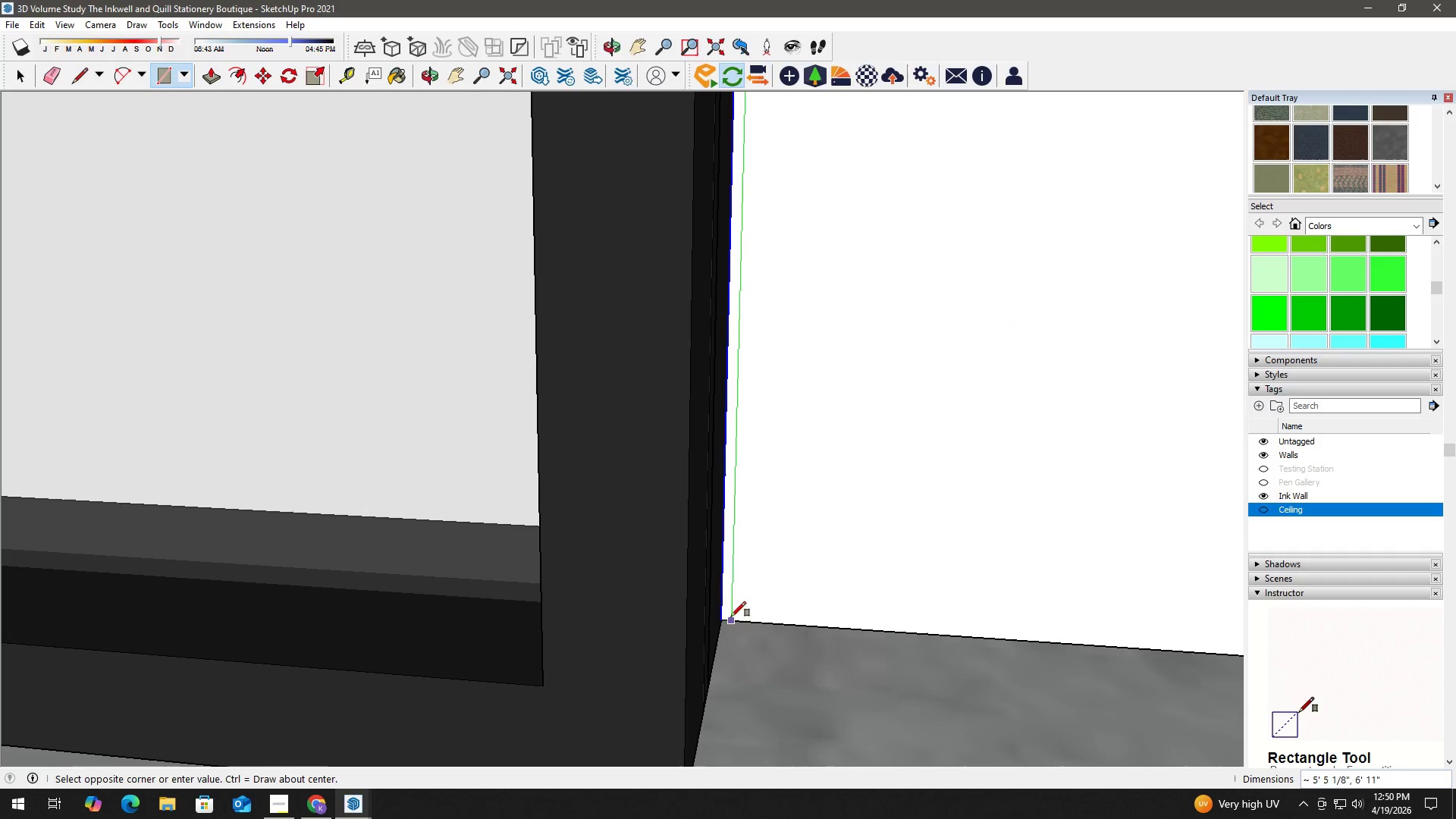 
key(Space)
 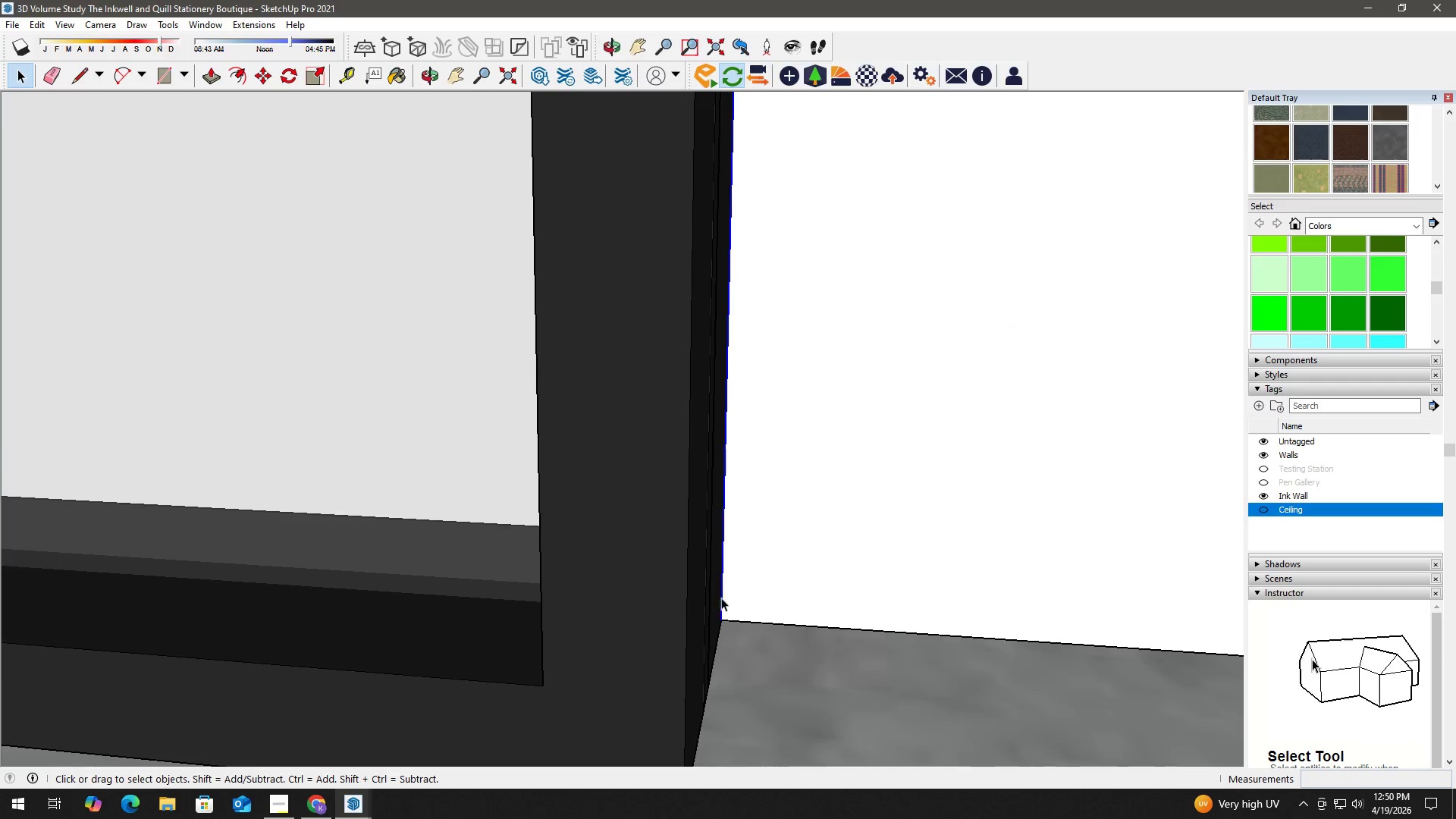 
key(H)
 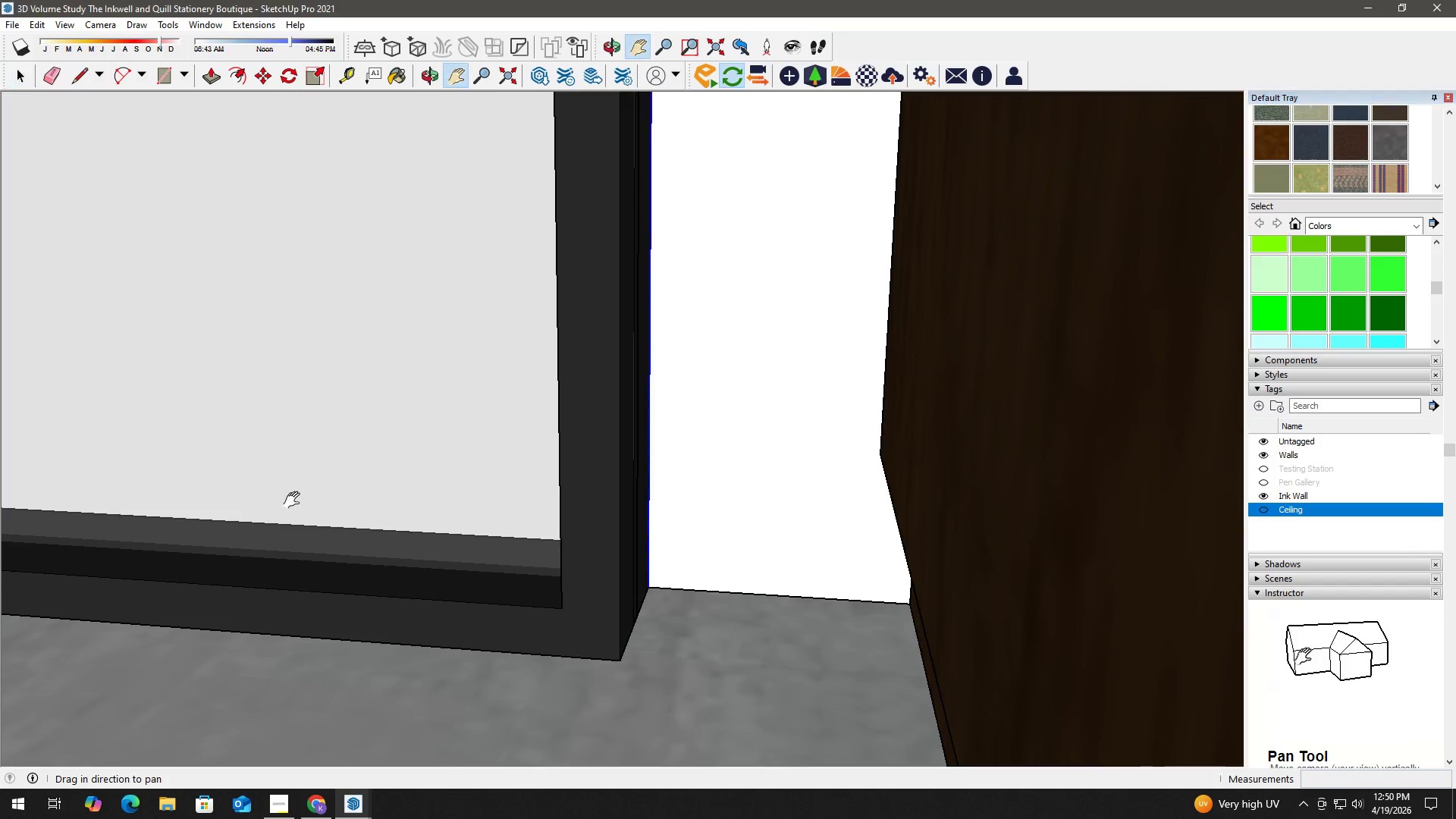 
left_click_drag(start_coordinate=[280, 495], to_coordinate=[1118, 599])
 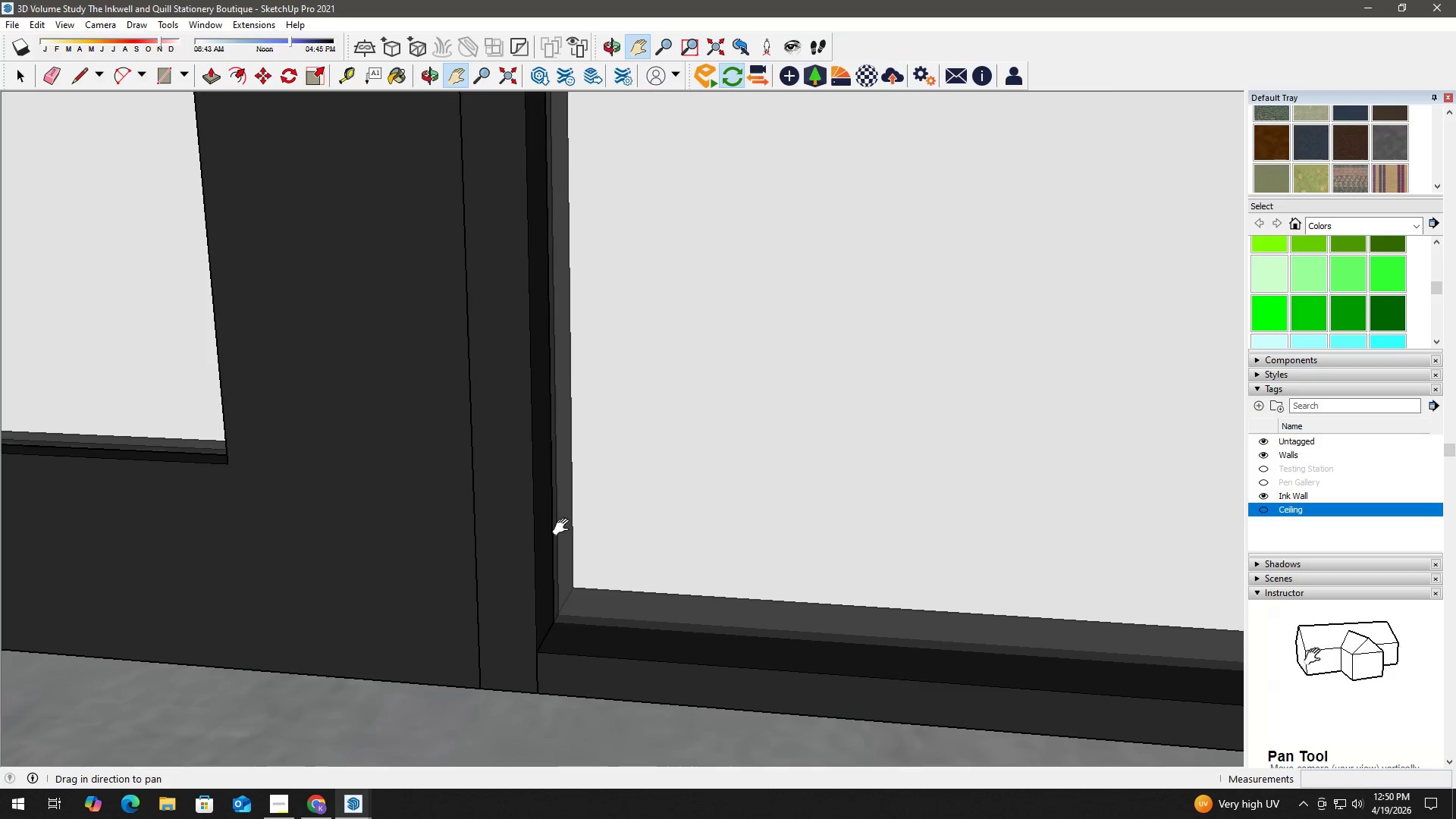 
scroll: coordinate [469, 526], scroll_direction: down, amount: 8.0
 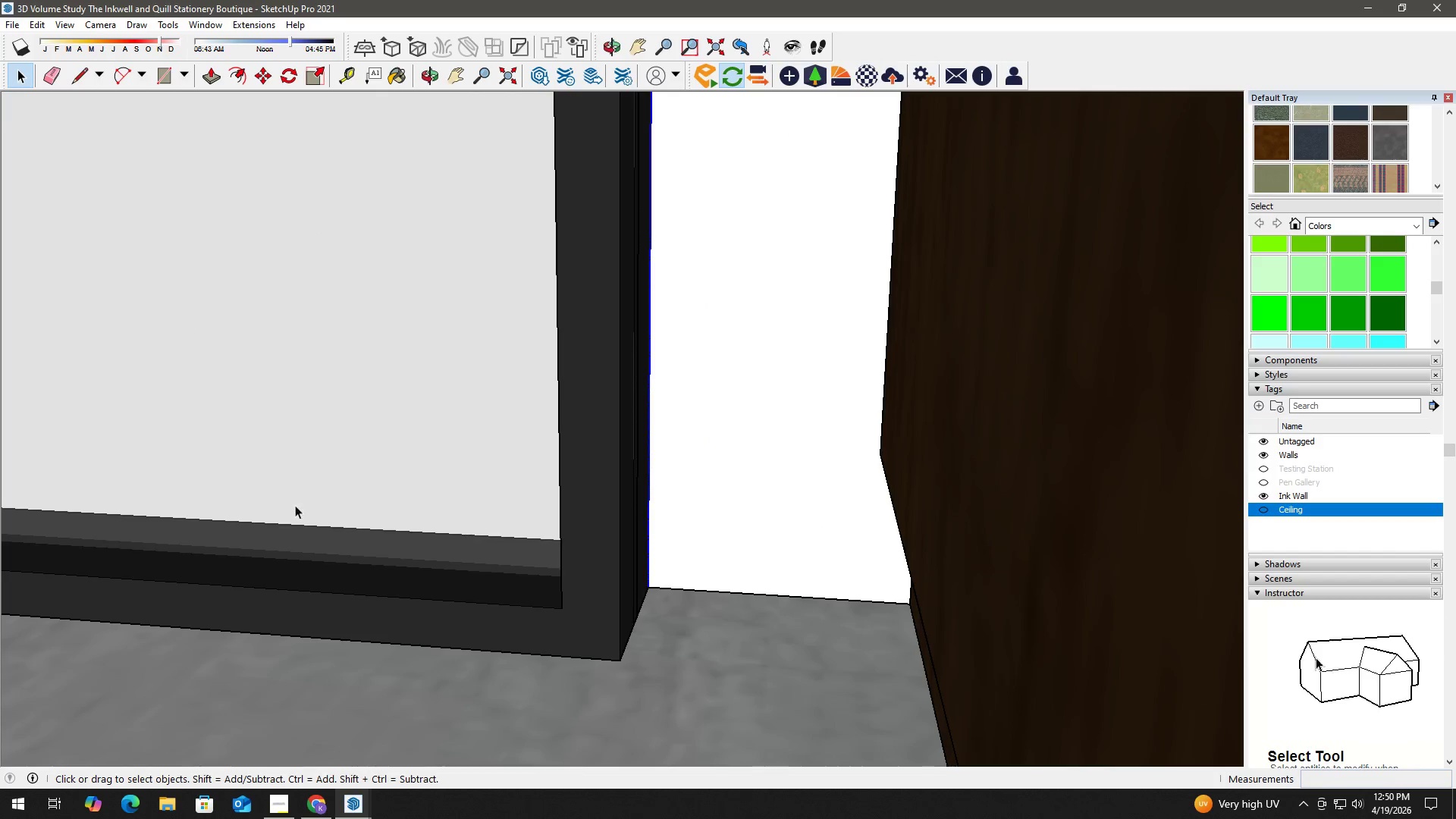 
left_click_drag(start_coordinate=[233, 485], to_coordinate=[1135, 519])
 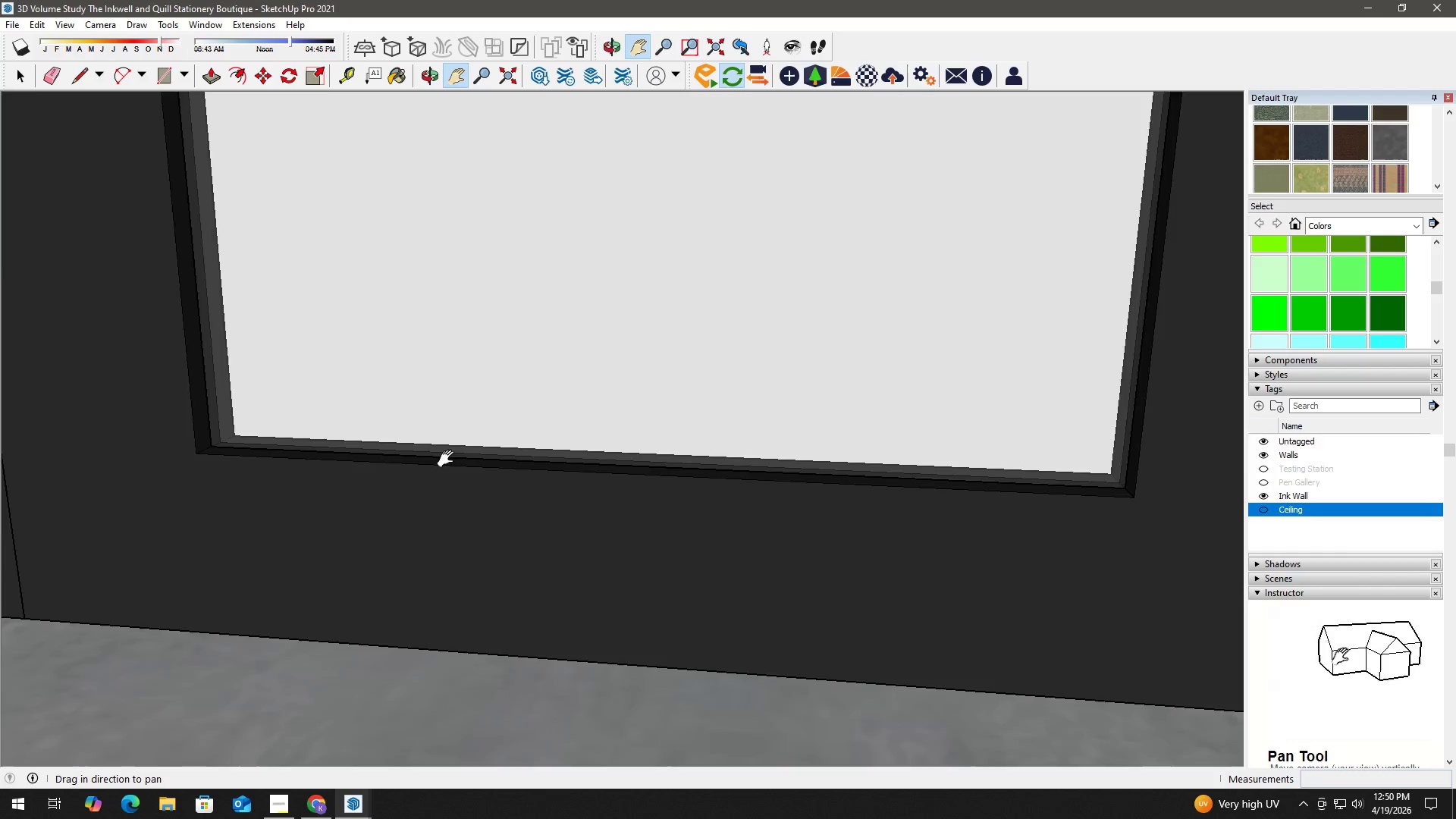 
left_click_drag(start_coordinate=[434, 460], to_coordinate=[1197, 459])
 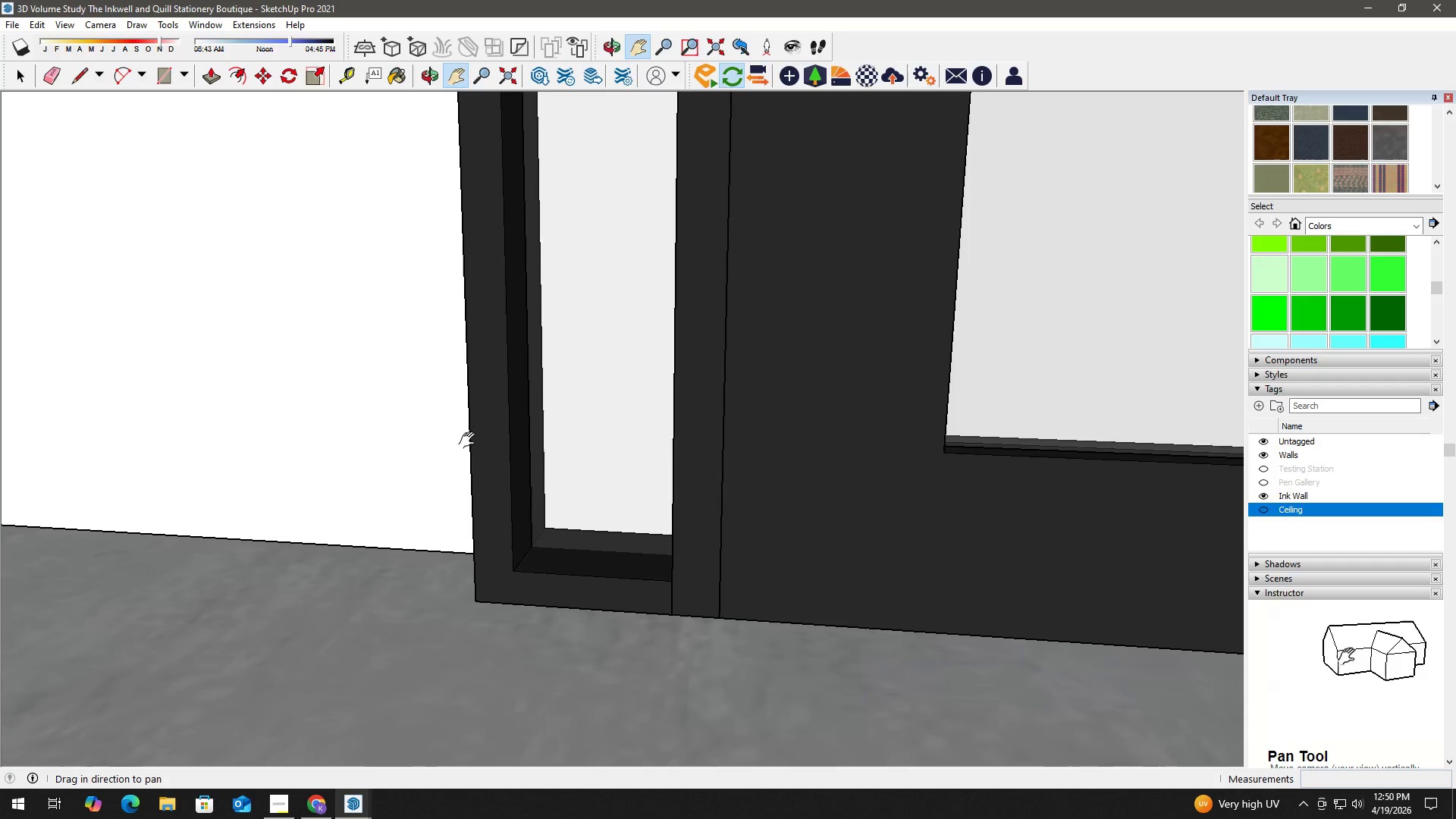 
key(Space)
 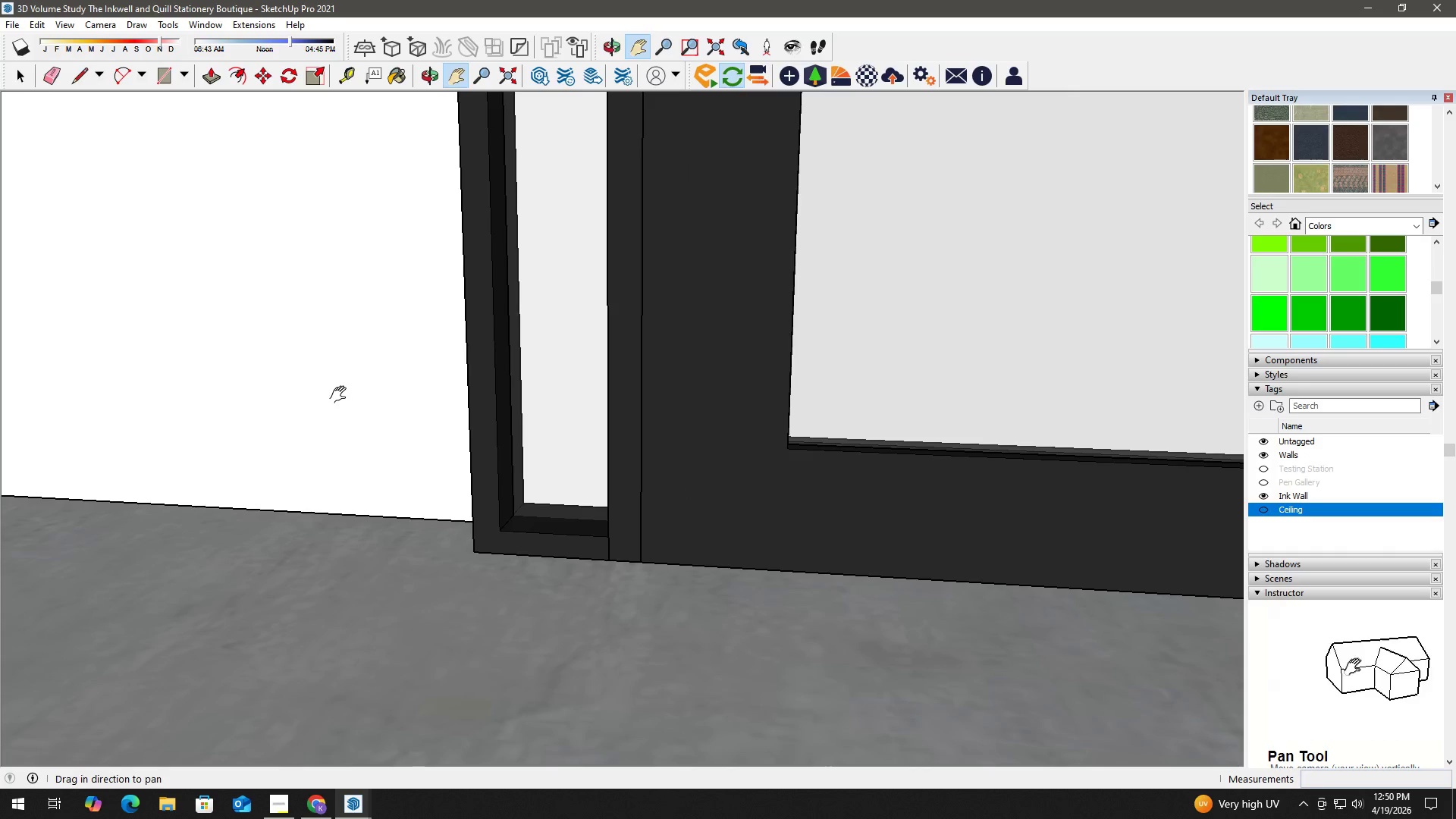 
left_click([341, 395])
 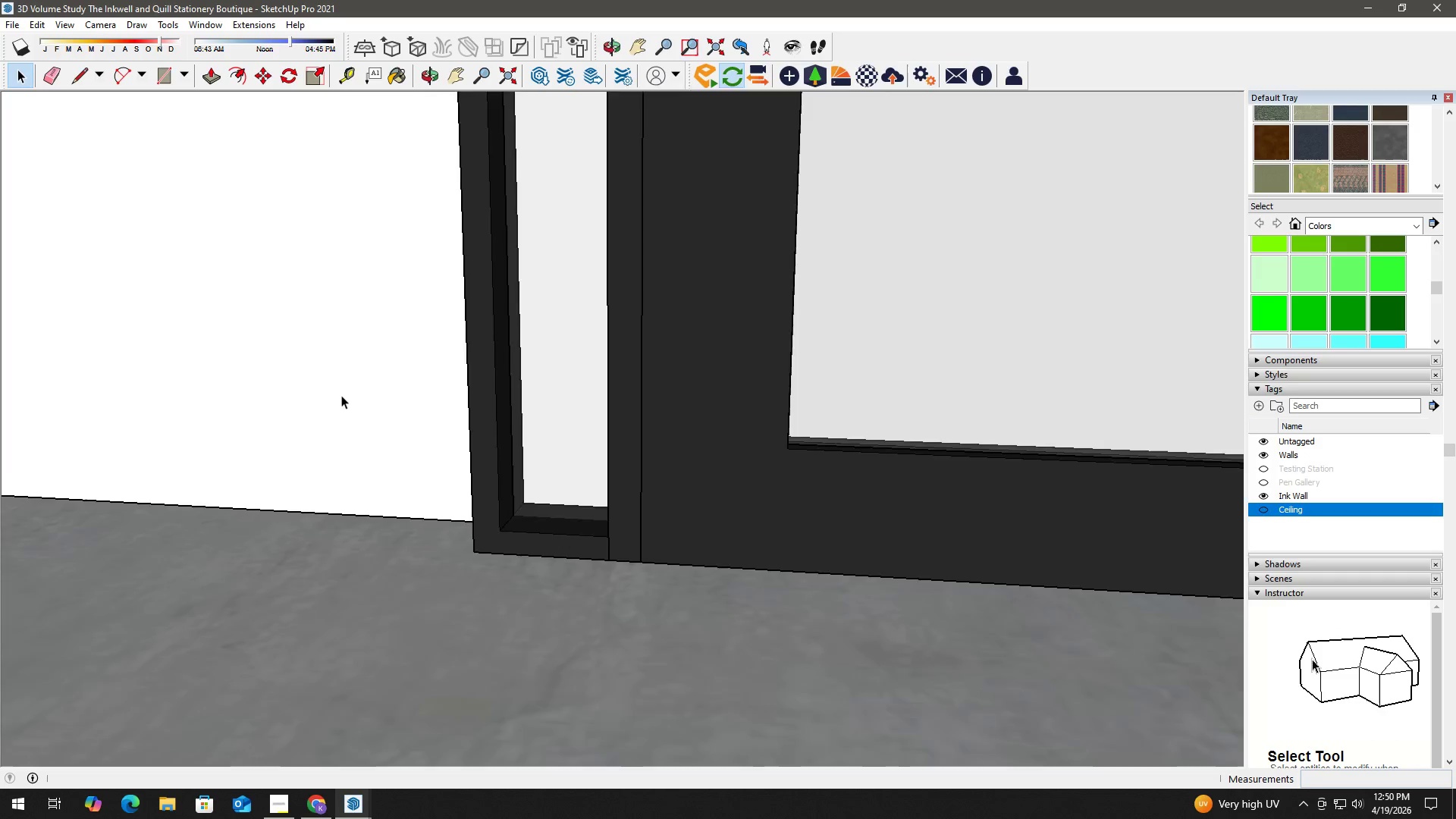 
scroll: coordinate [470, 441], scroll_direction: down, amount: 4.0
 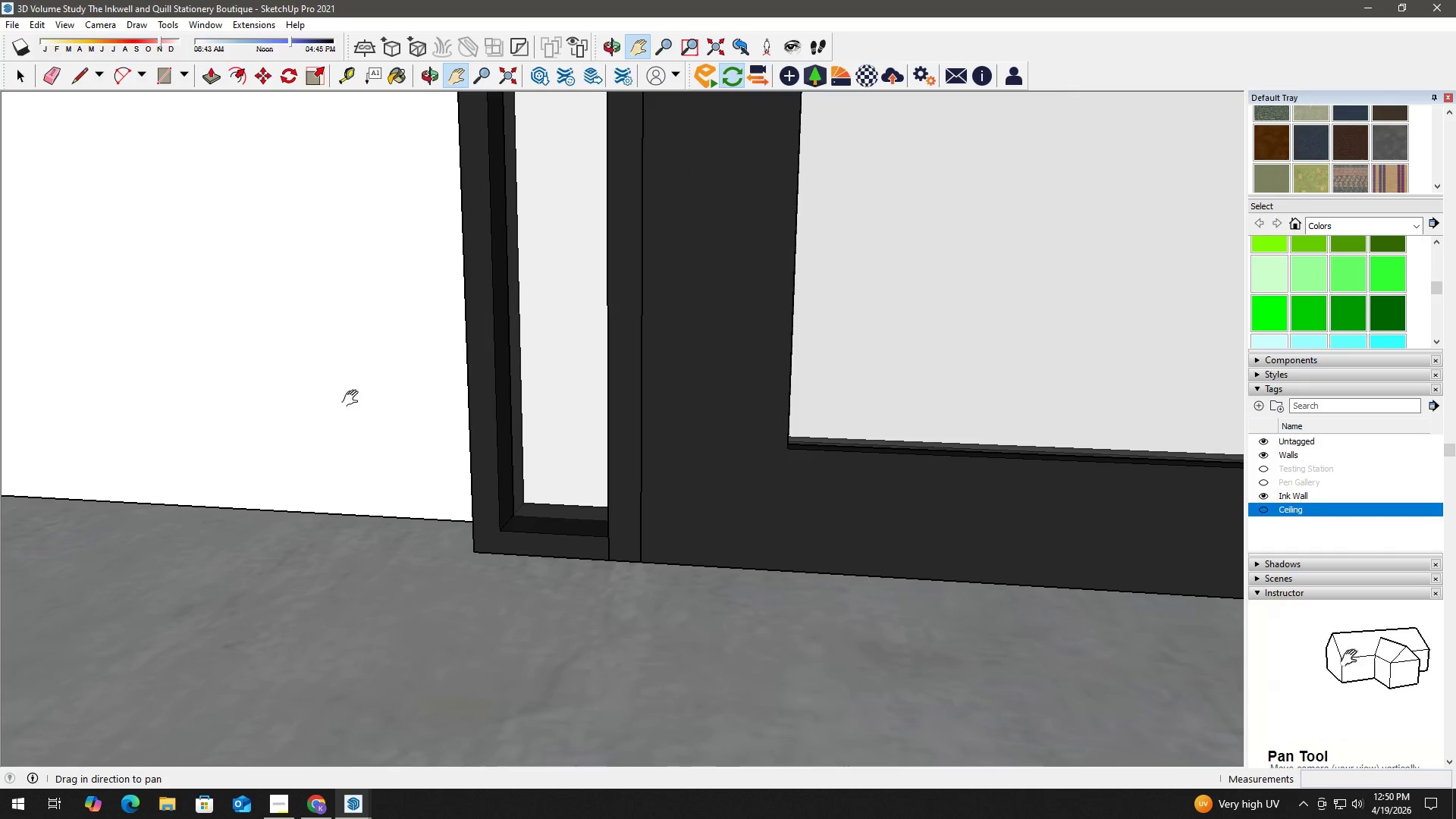 
double_click([341, 395])
 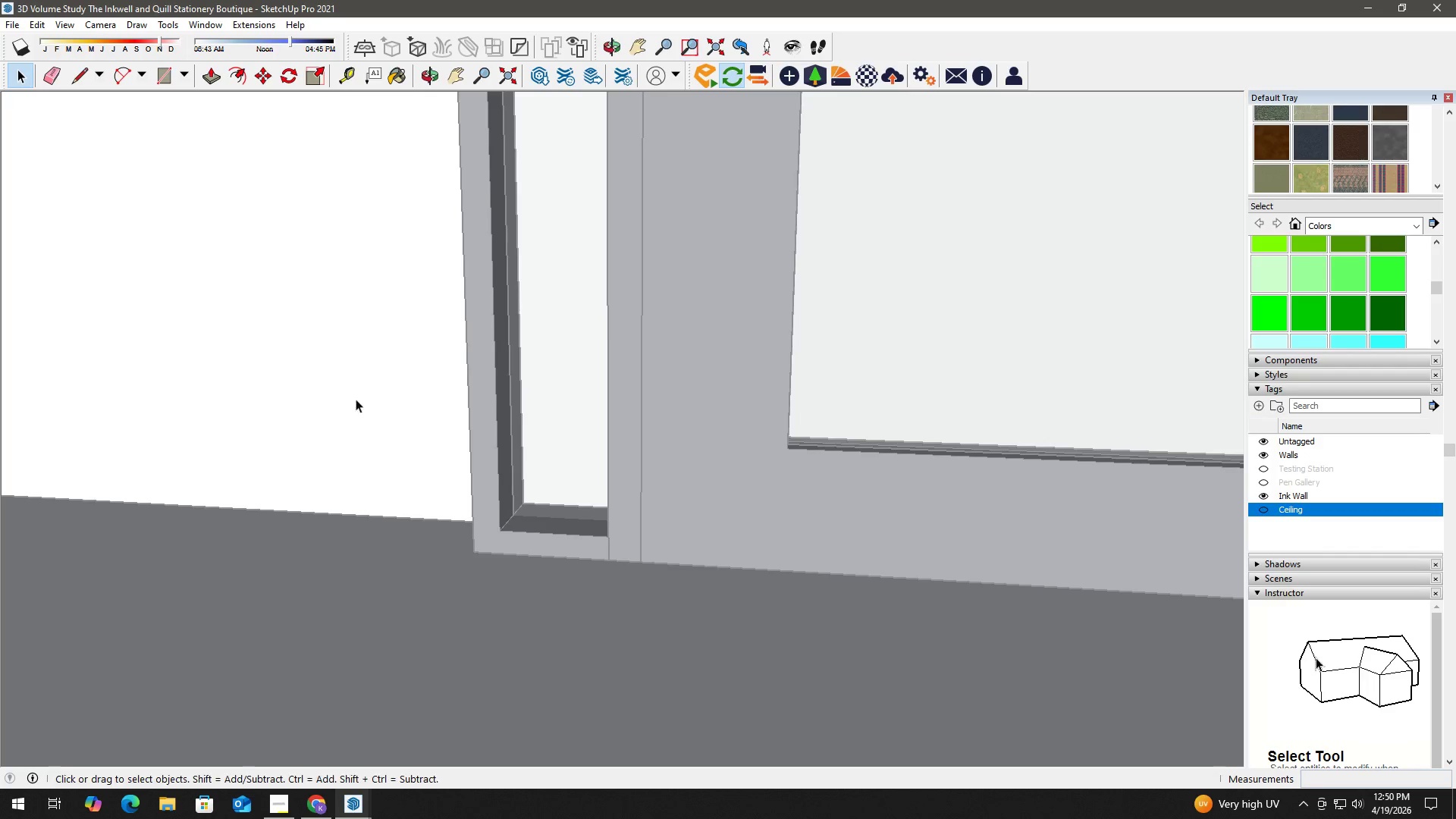 
key(H)
 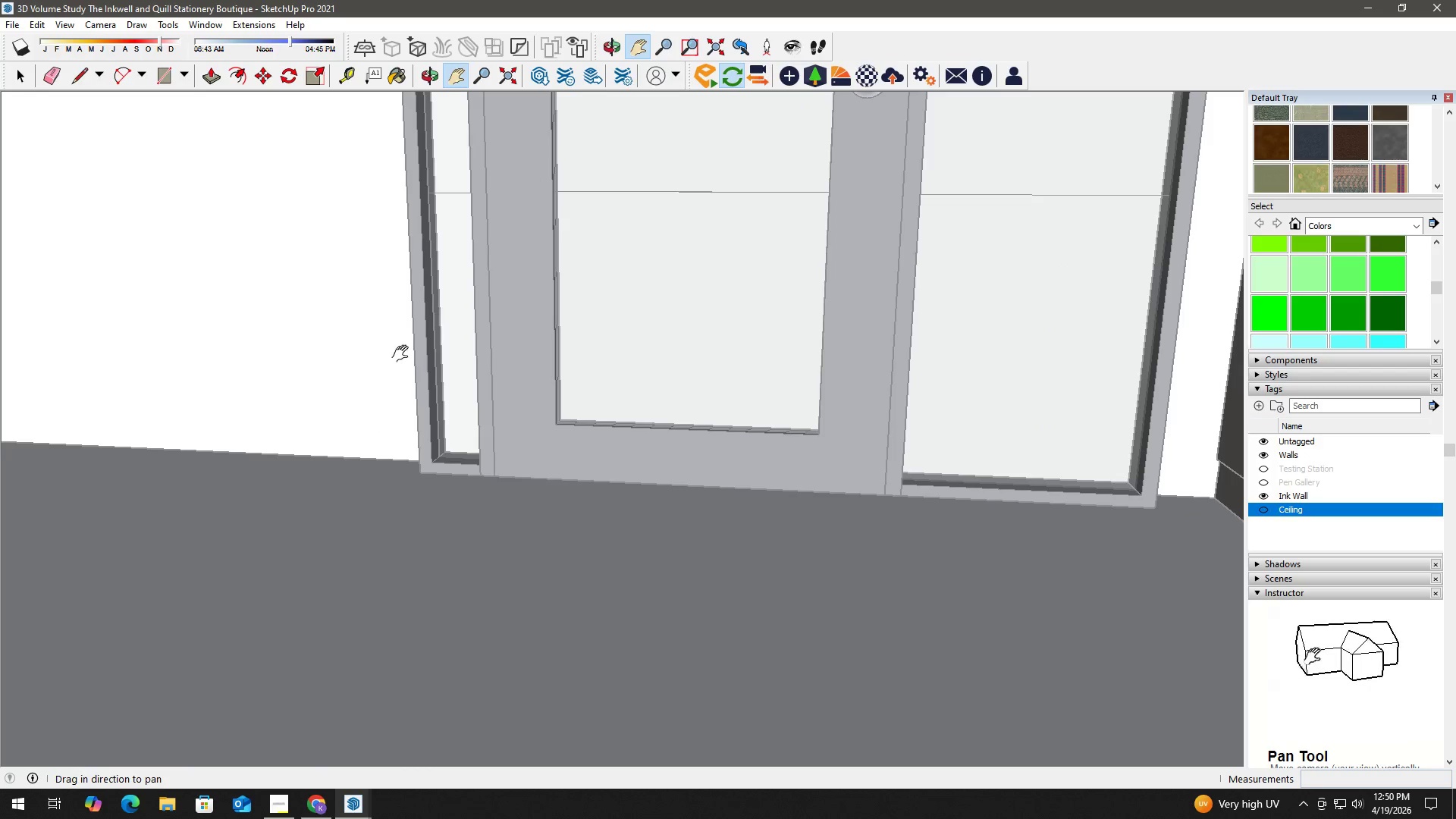 
scroll: coordinate [382, 407], scroll_direction: down, amount: 8.0
 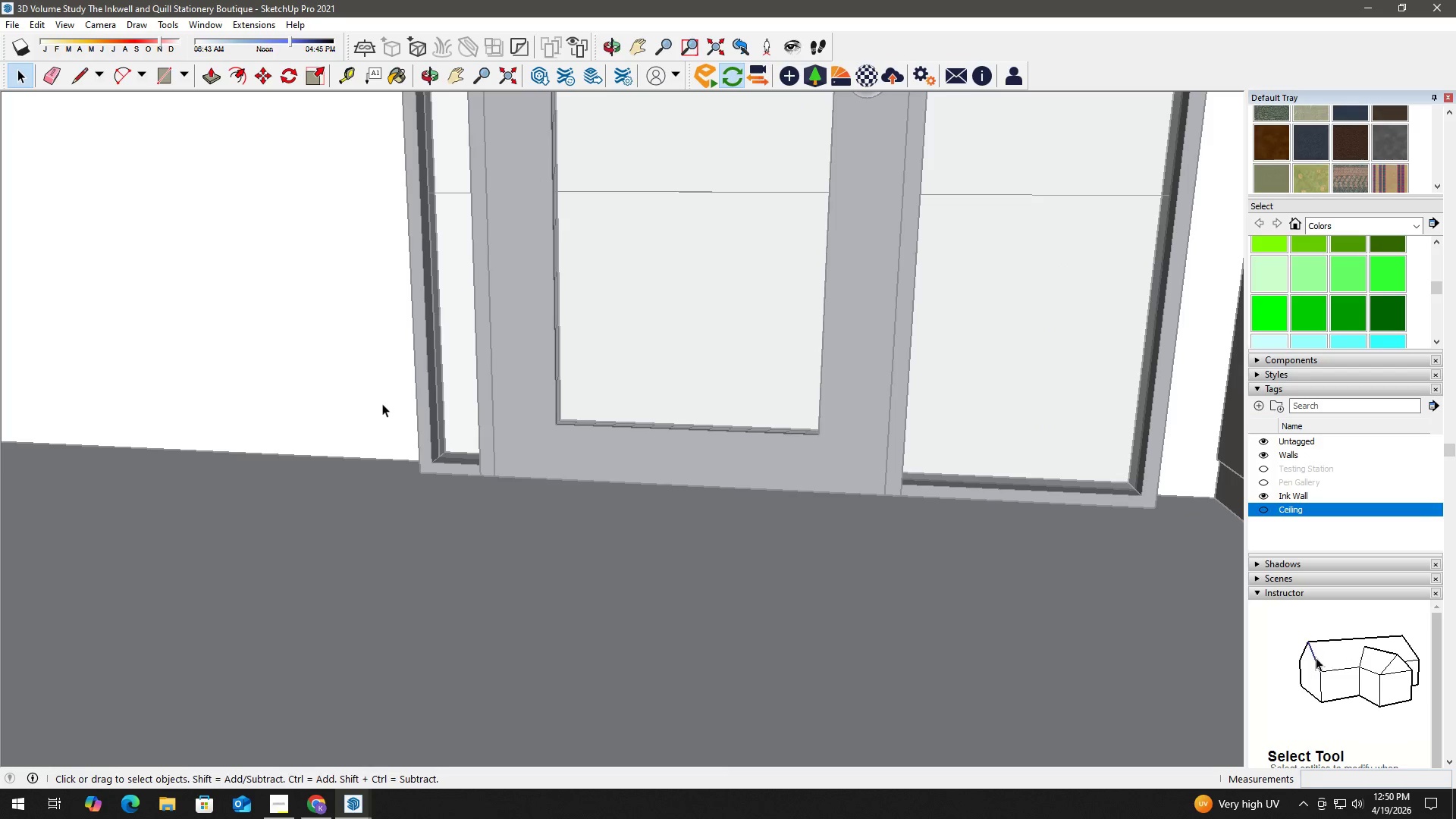 
left_click_drag(start_coordinate=[418, 368], to_coordinate=[566, 623])
 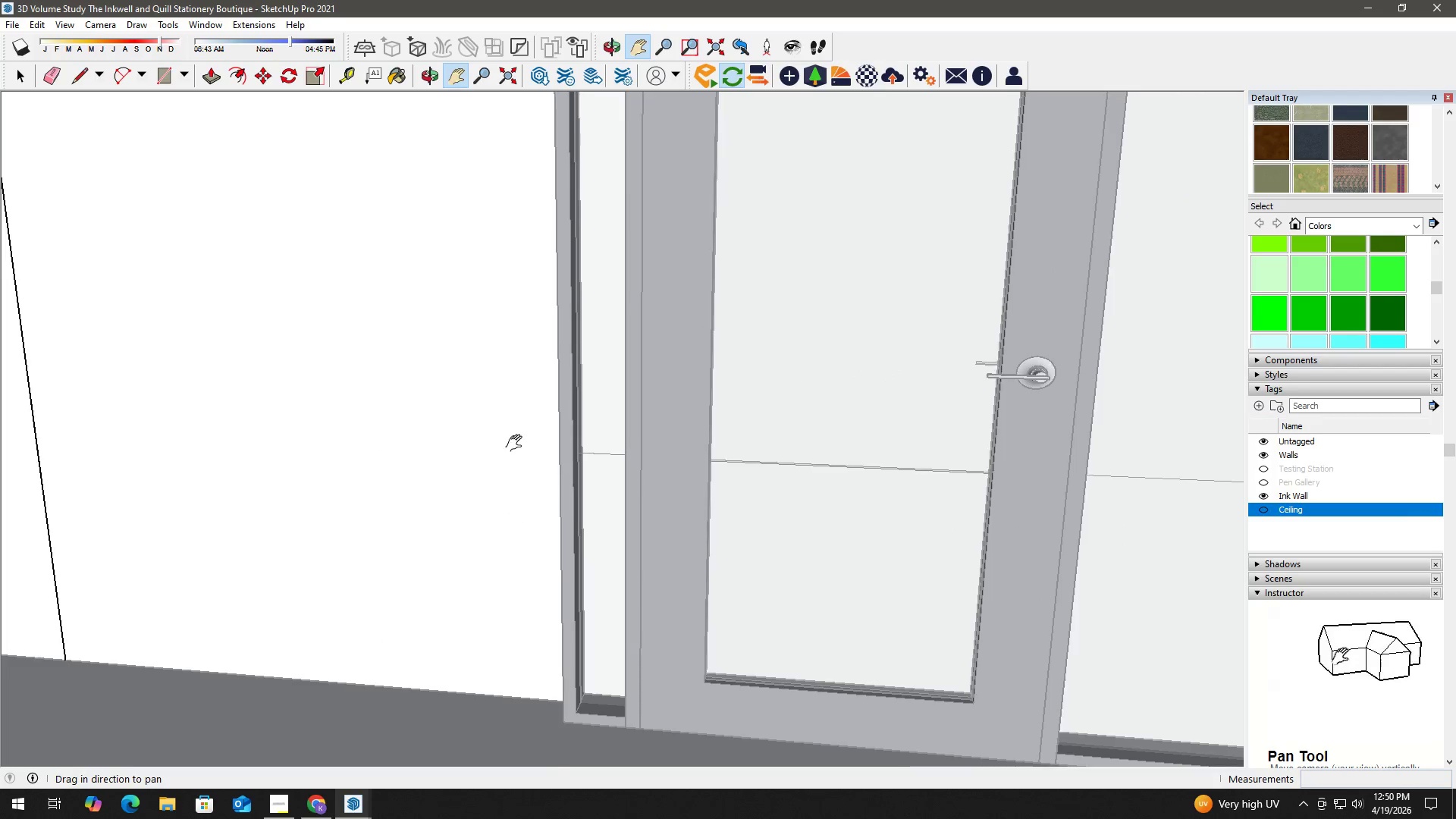 
left_click_drag(start_coordinate=[522, 430], to_coordinate=[502, 617])
 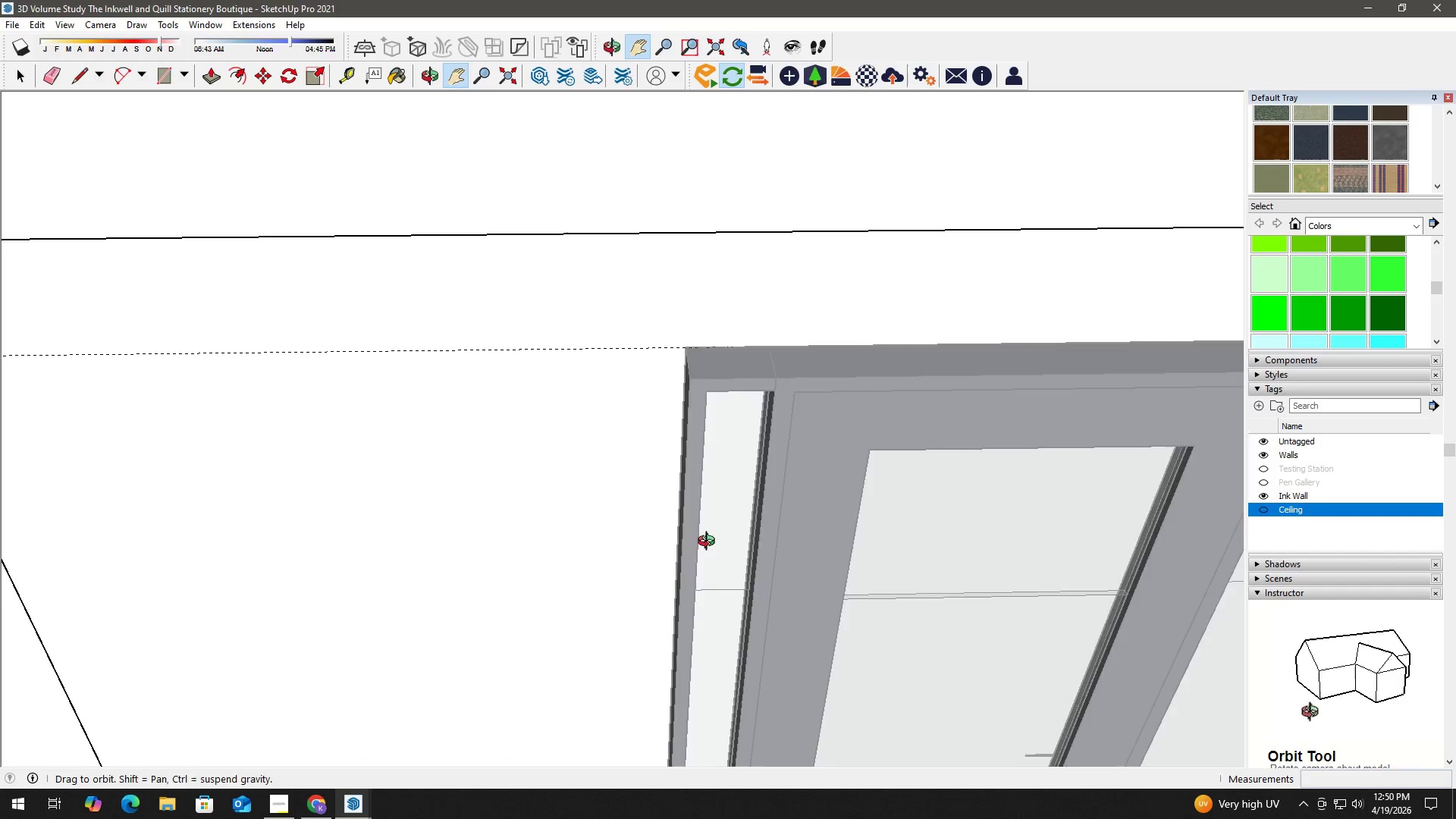 
key(R)
 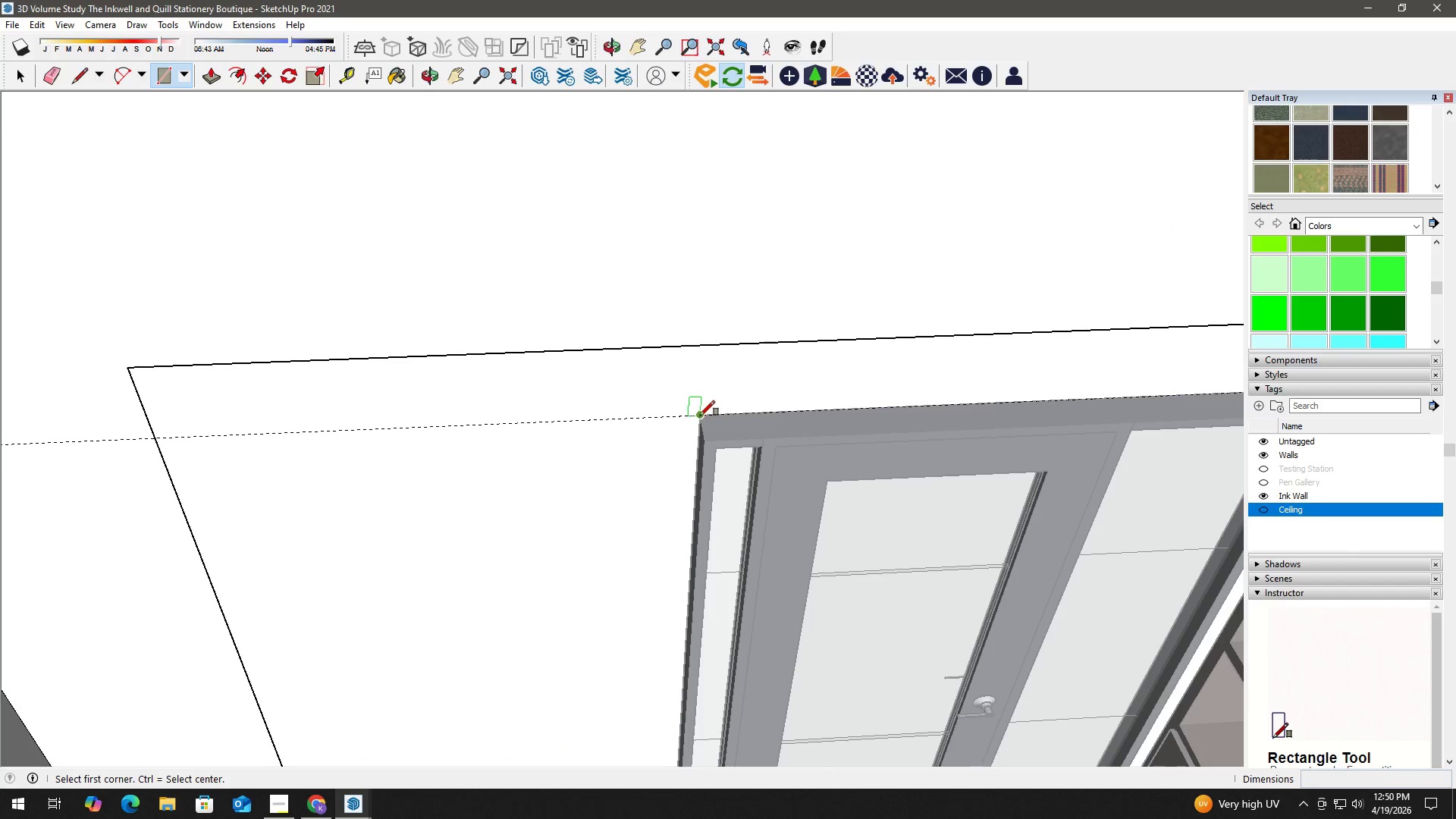 
scroll: coordinate [653, 389], scroll_direction: down, amount: 4.0
 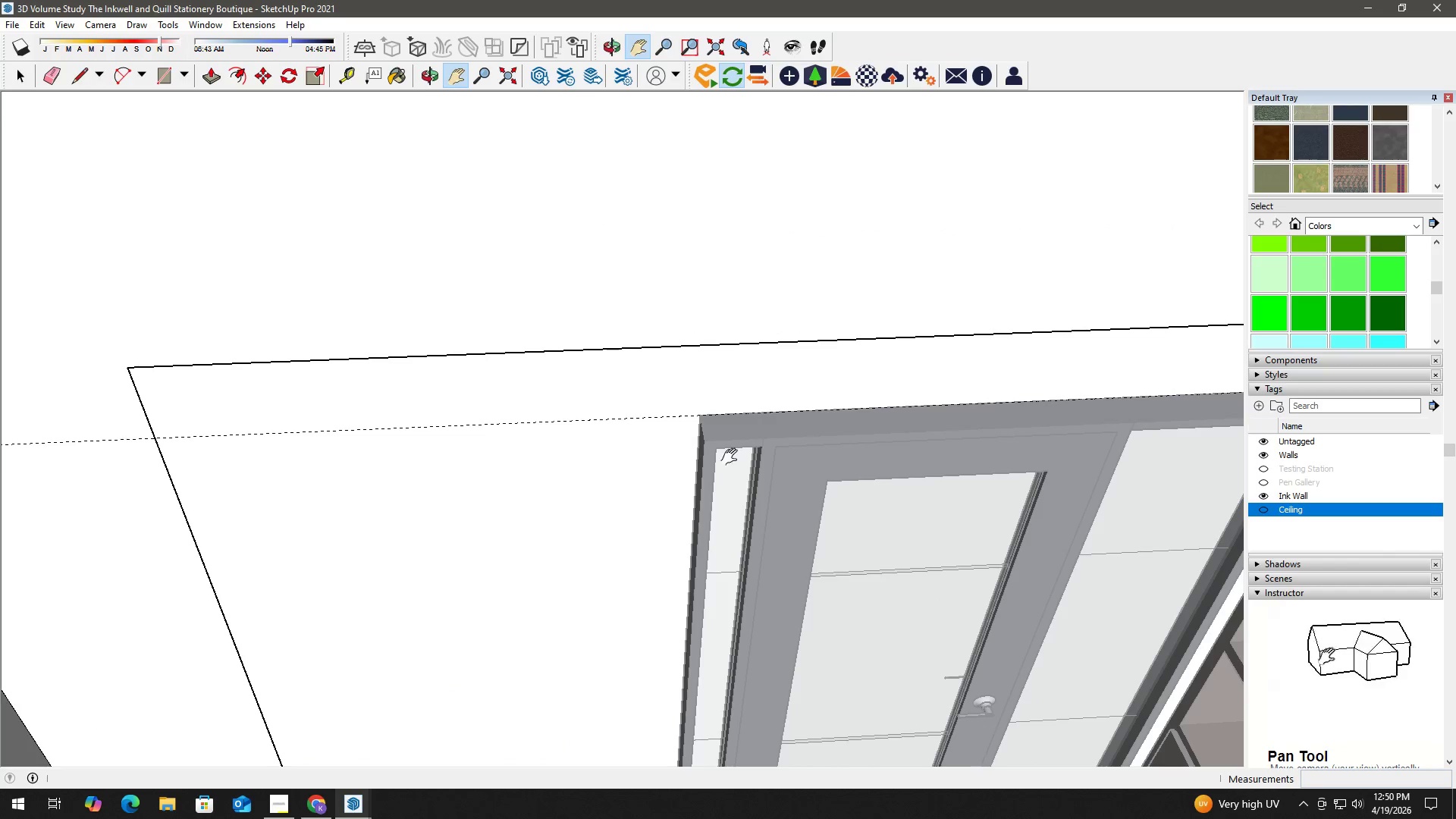 
left_click([700, 414])
 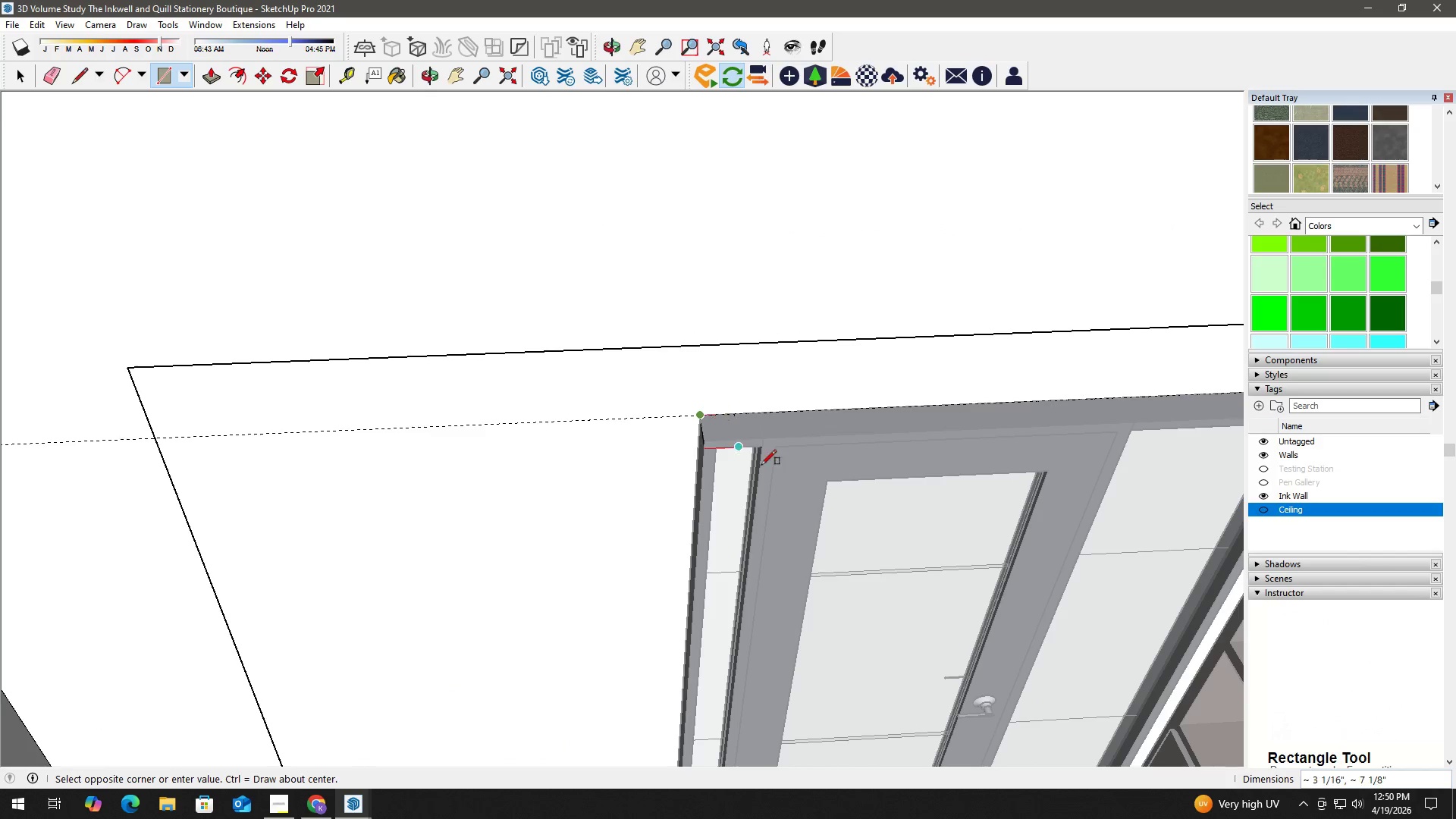 
hold_key(key=ShiftLeft, duration=0.7)
 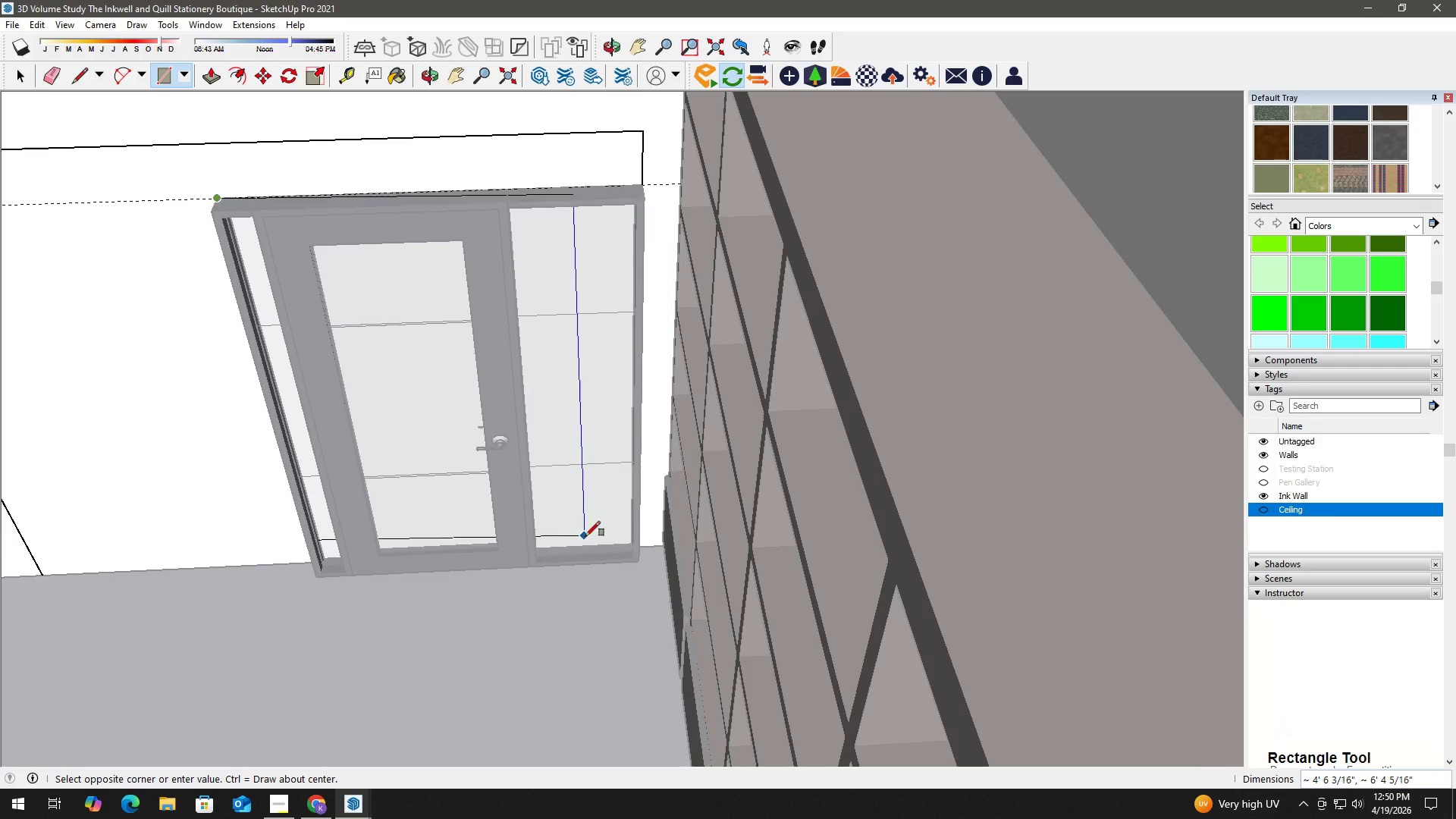 
scroll: coordinate [858, 529], scroll_direction: down, amount: 4.0
 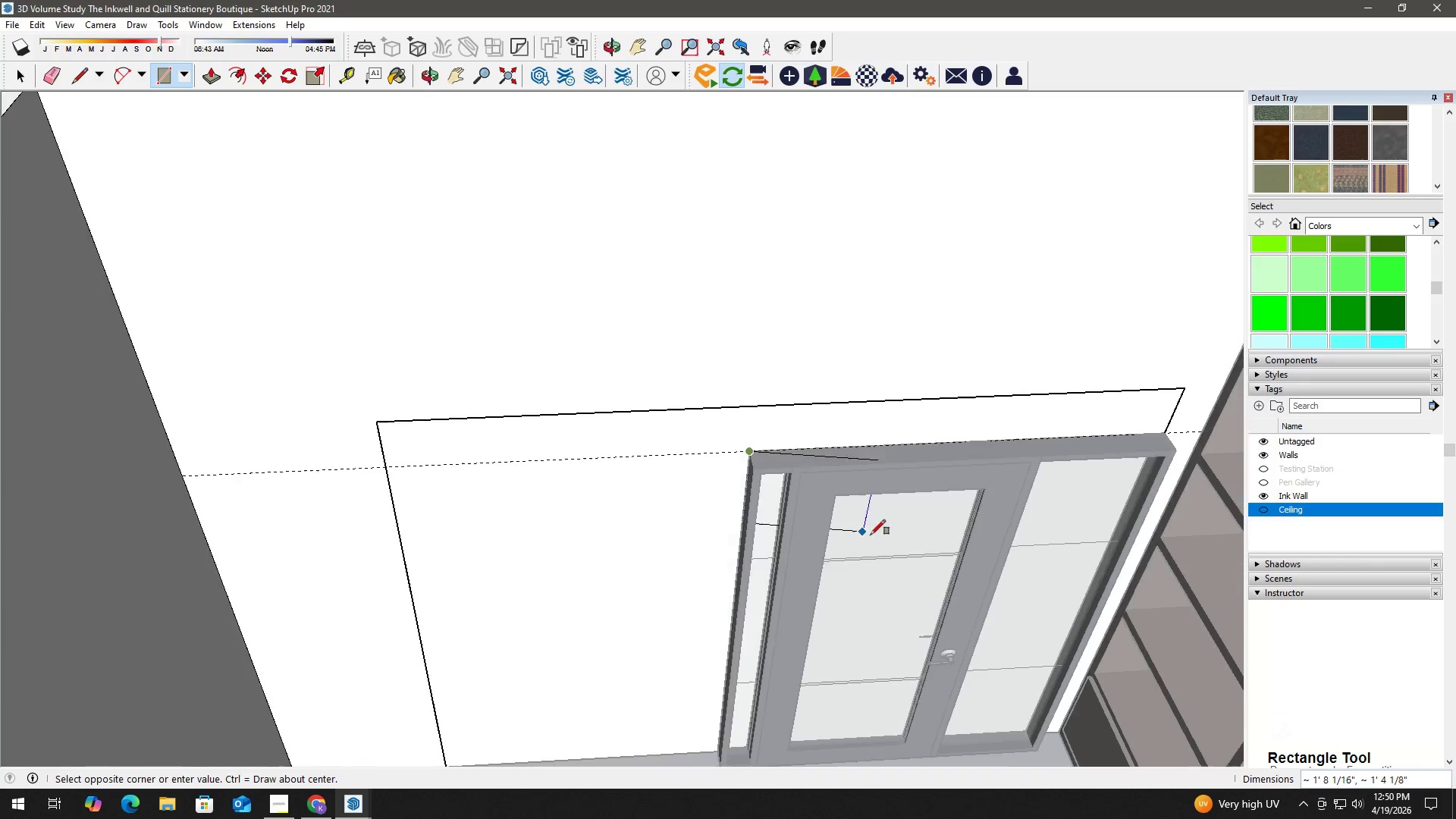 
scroll: coordinate [613, 521], scroll_direction: up, amount: 26.0
 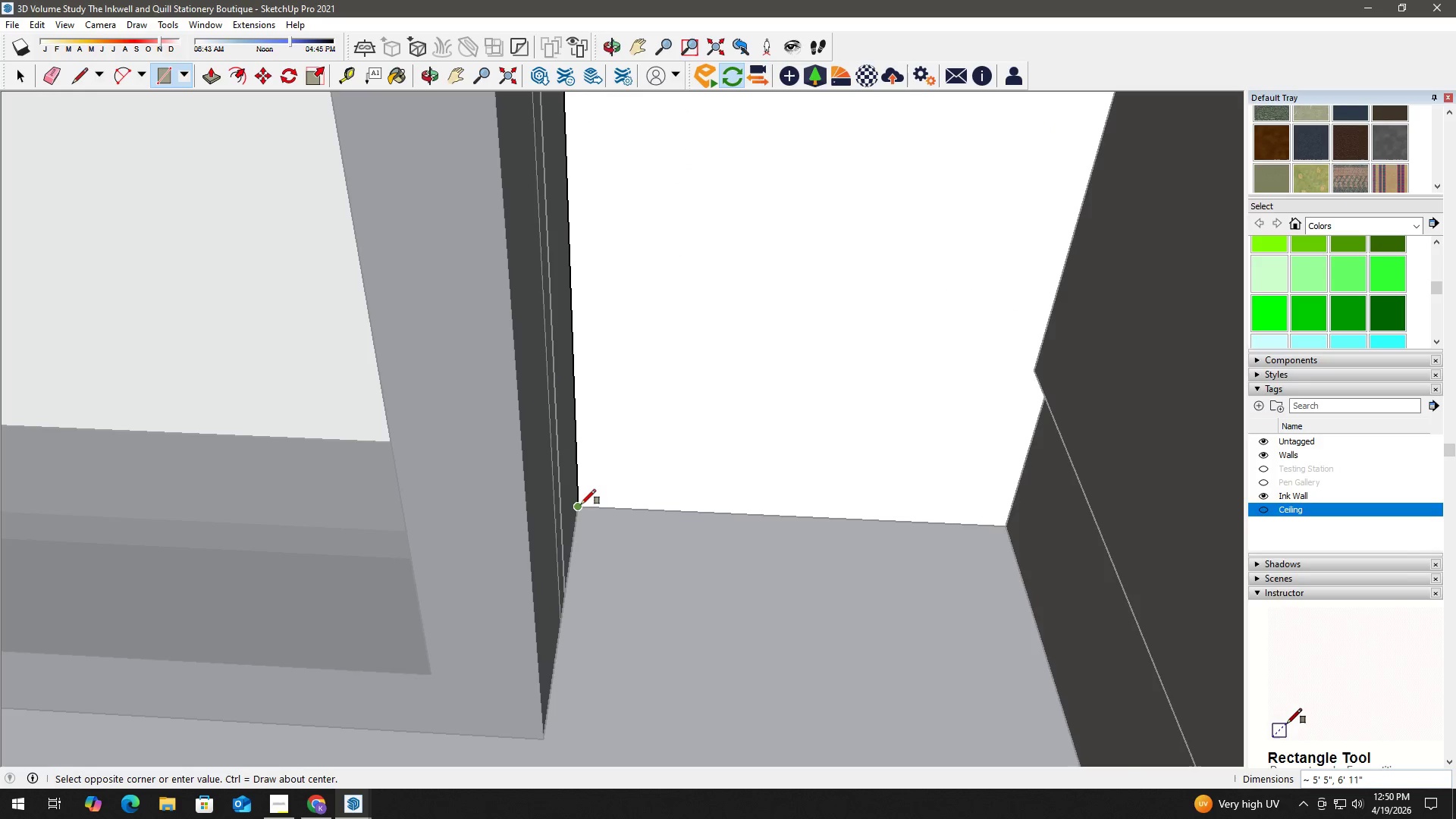 
left_click([581, 504])
 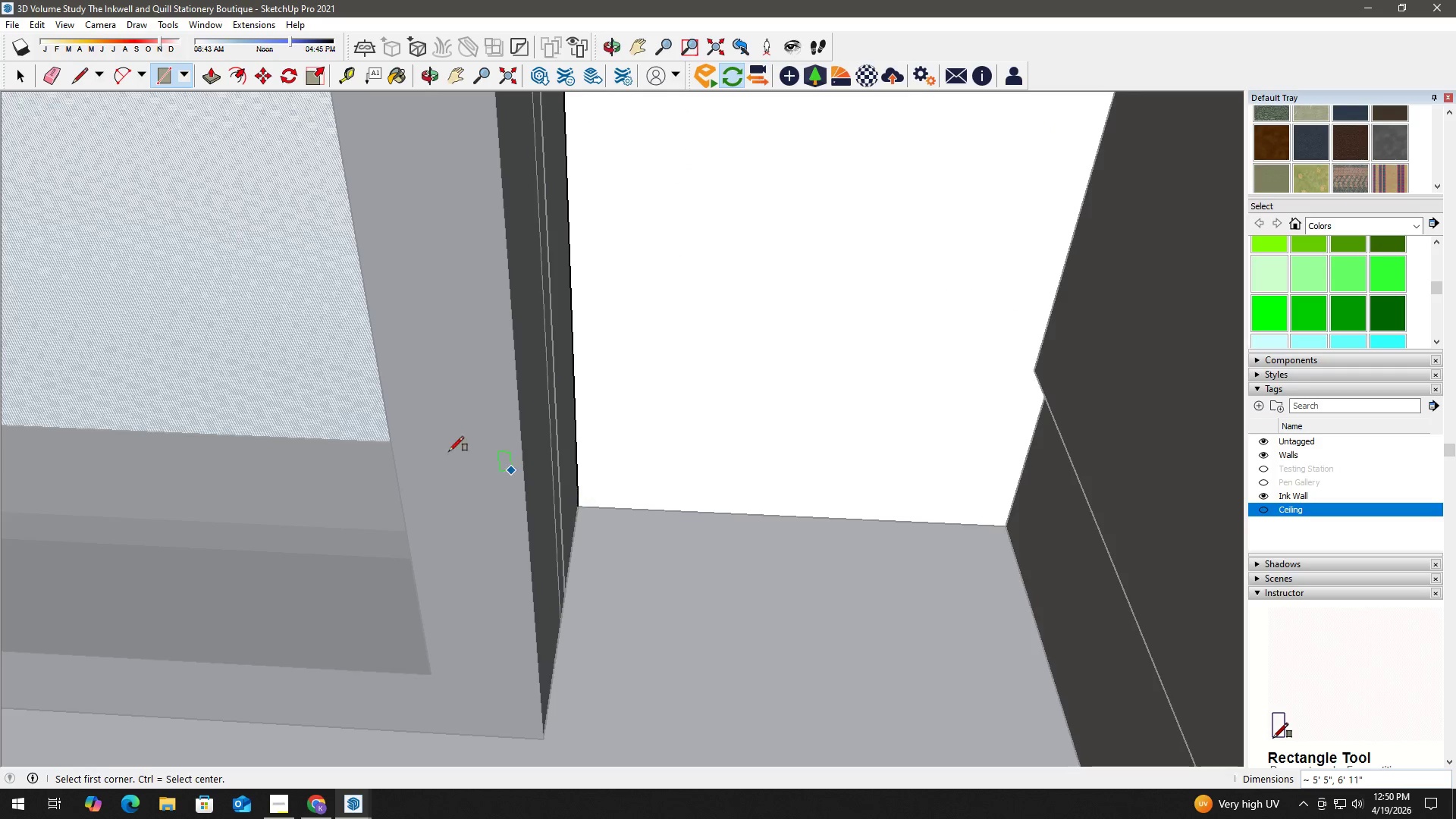 
key(Space)
 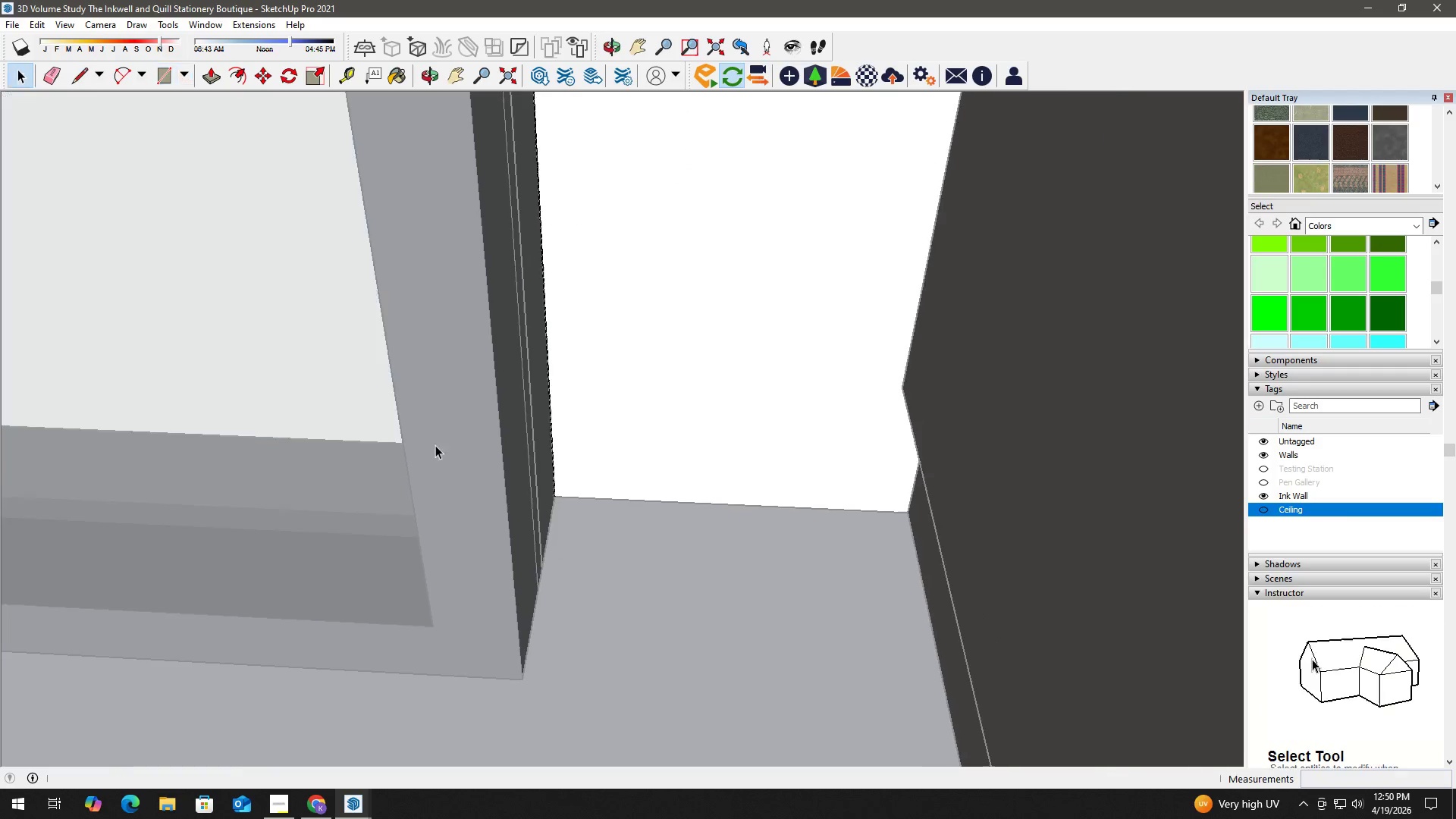 
scroll: coordinate [312, 402], scroll_direction: down, amount: 6.0
 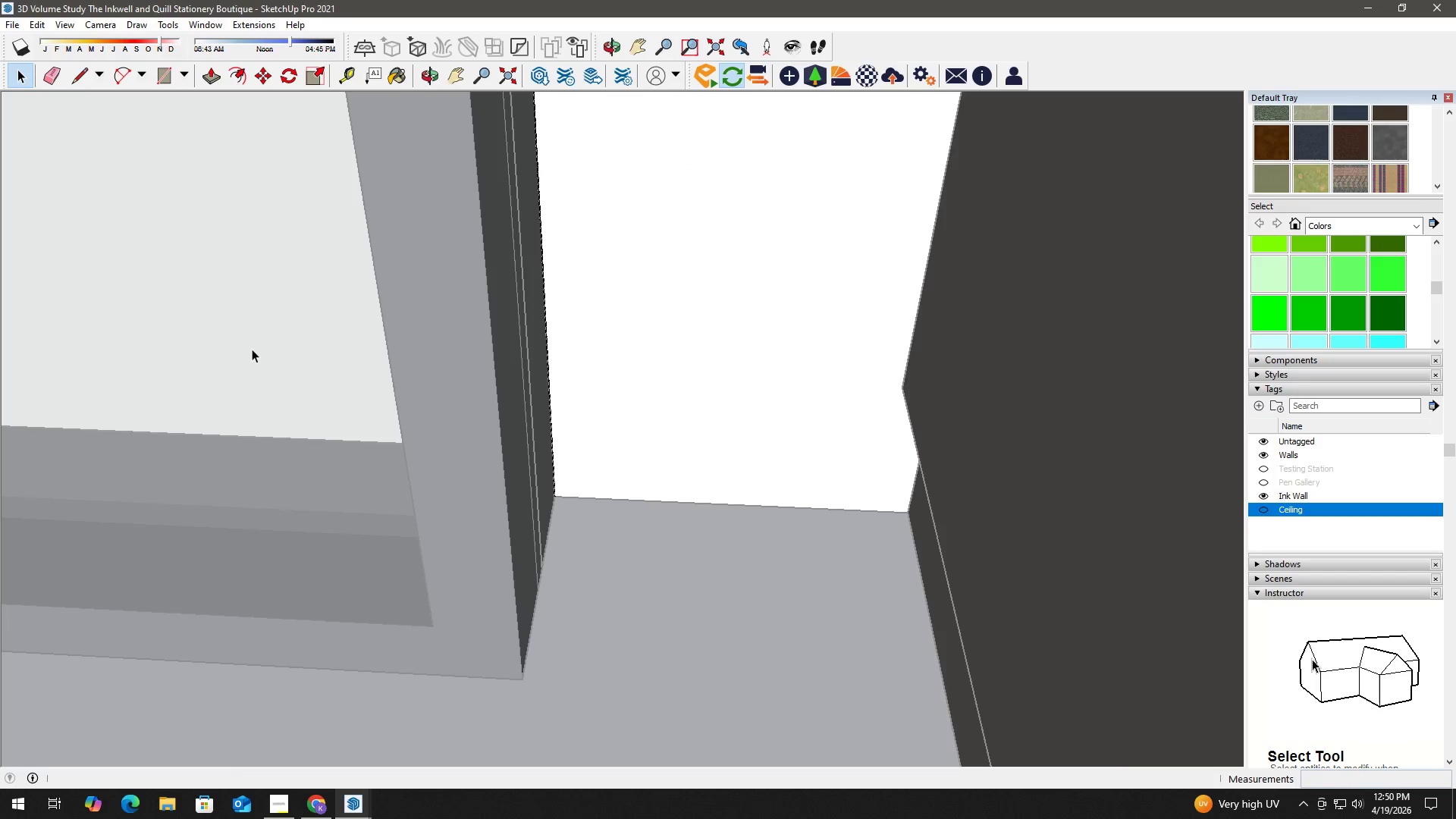 
key(H)
 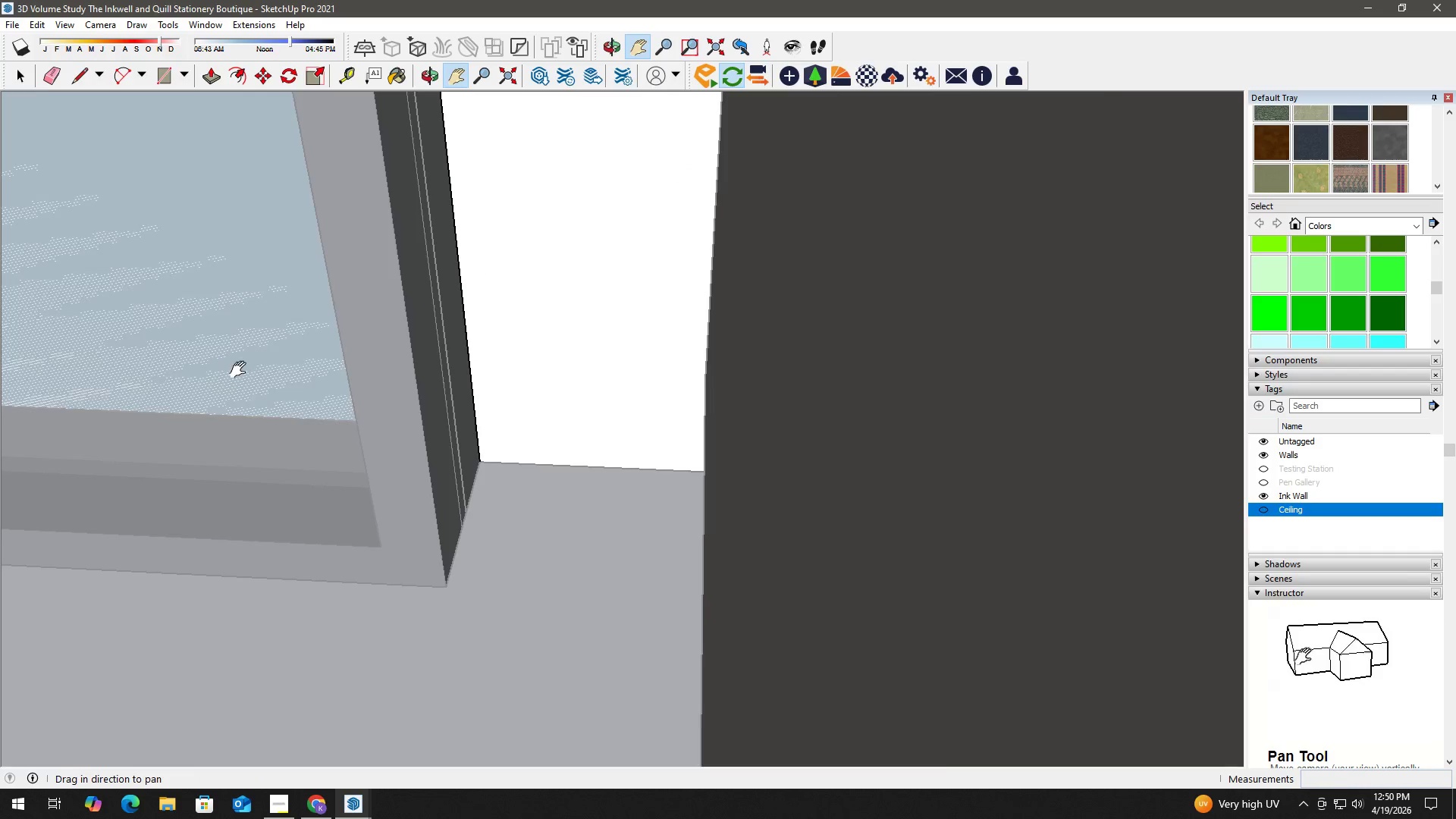 
left_click_drag(start_coordinate=[247, 370], to_coordinate=[1037, 379])
 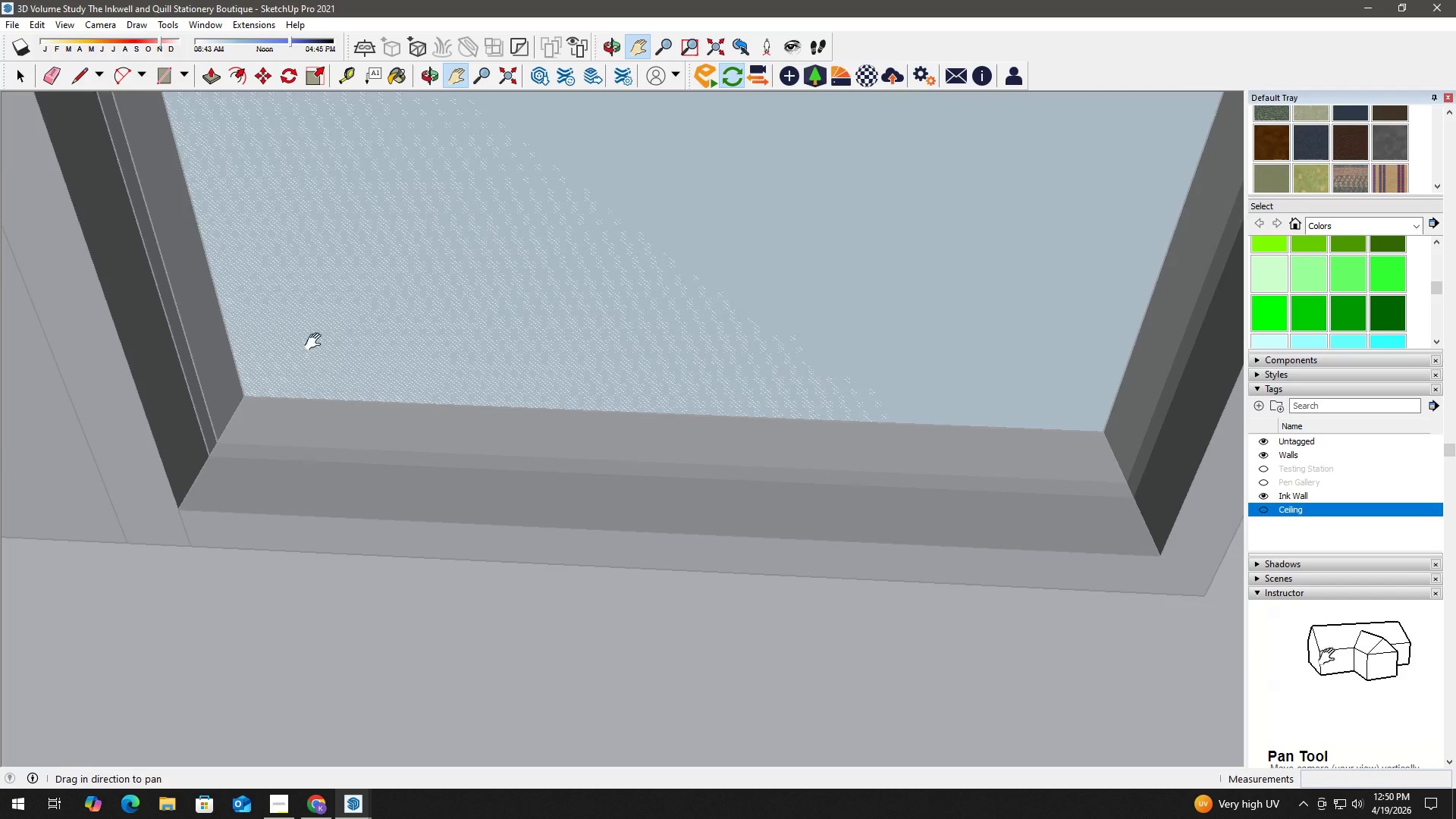 
scroll: coordinate [259, 362], scroll_direction: down, amount: 6.0
 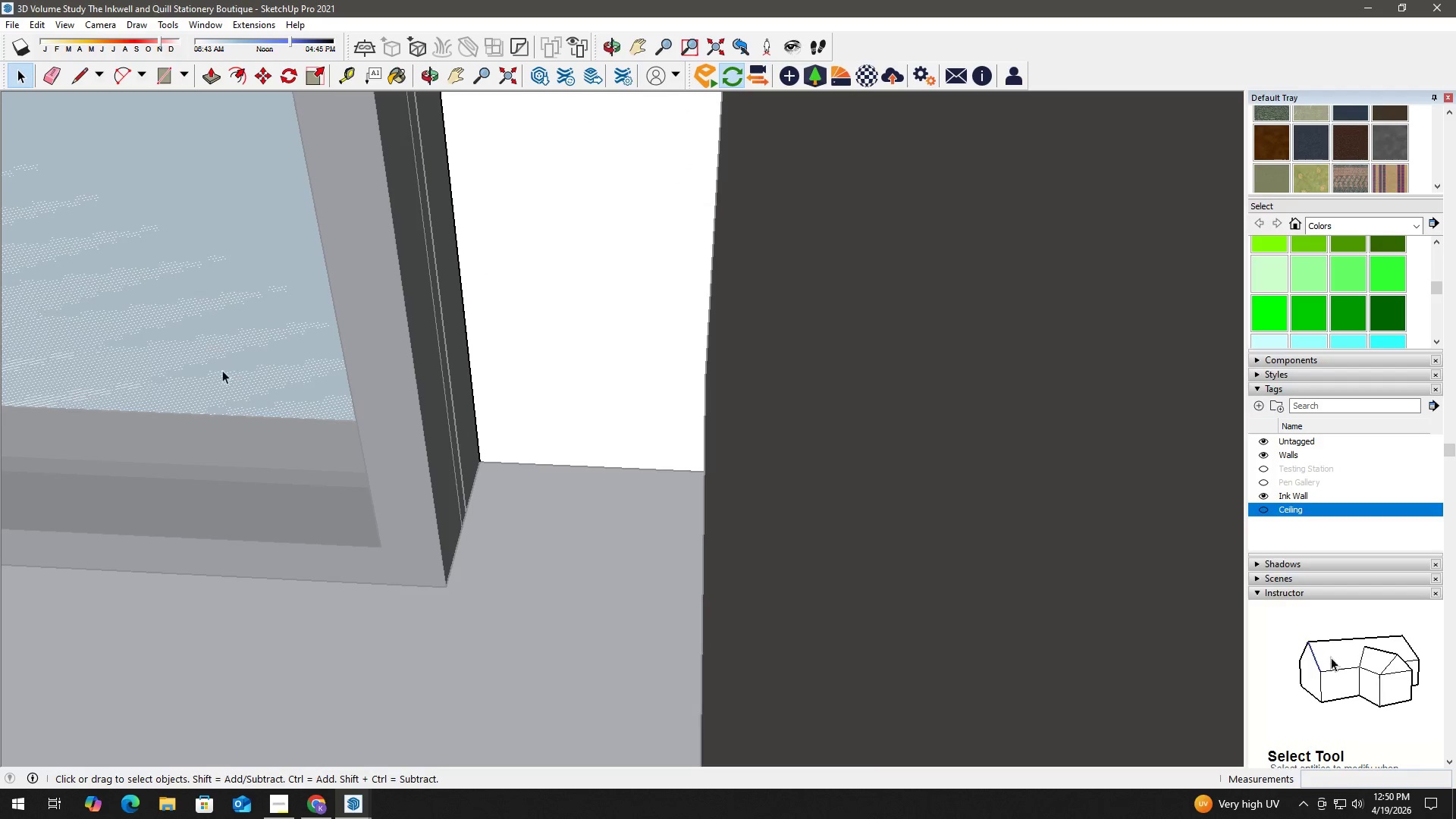 
left_click_drag(start_coordinate=[239, 335], to_coordinate=[473, 518])
 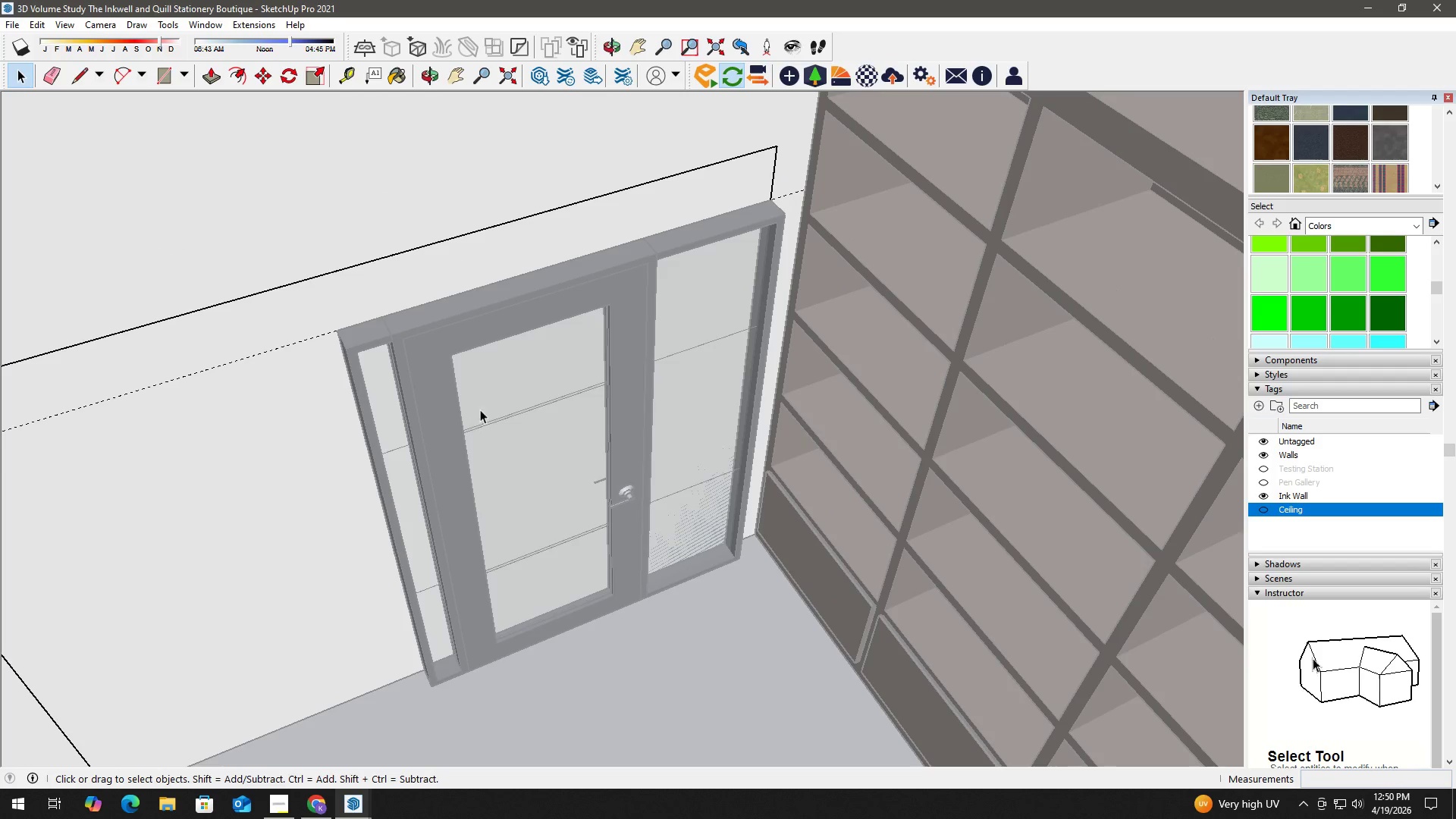 
hold_key(key=ShiftLeft, duration=0.41)
 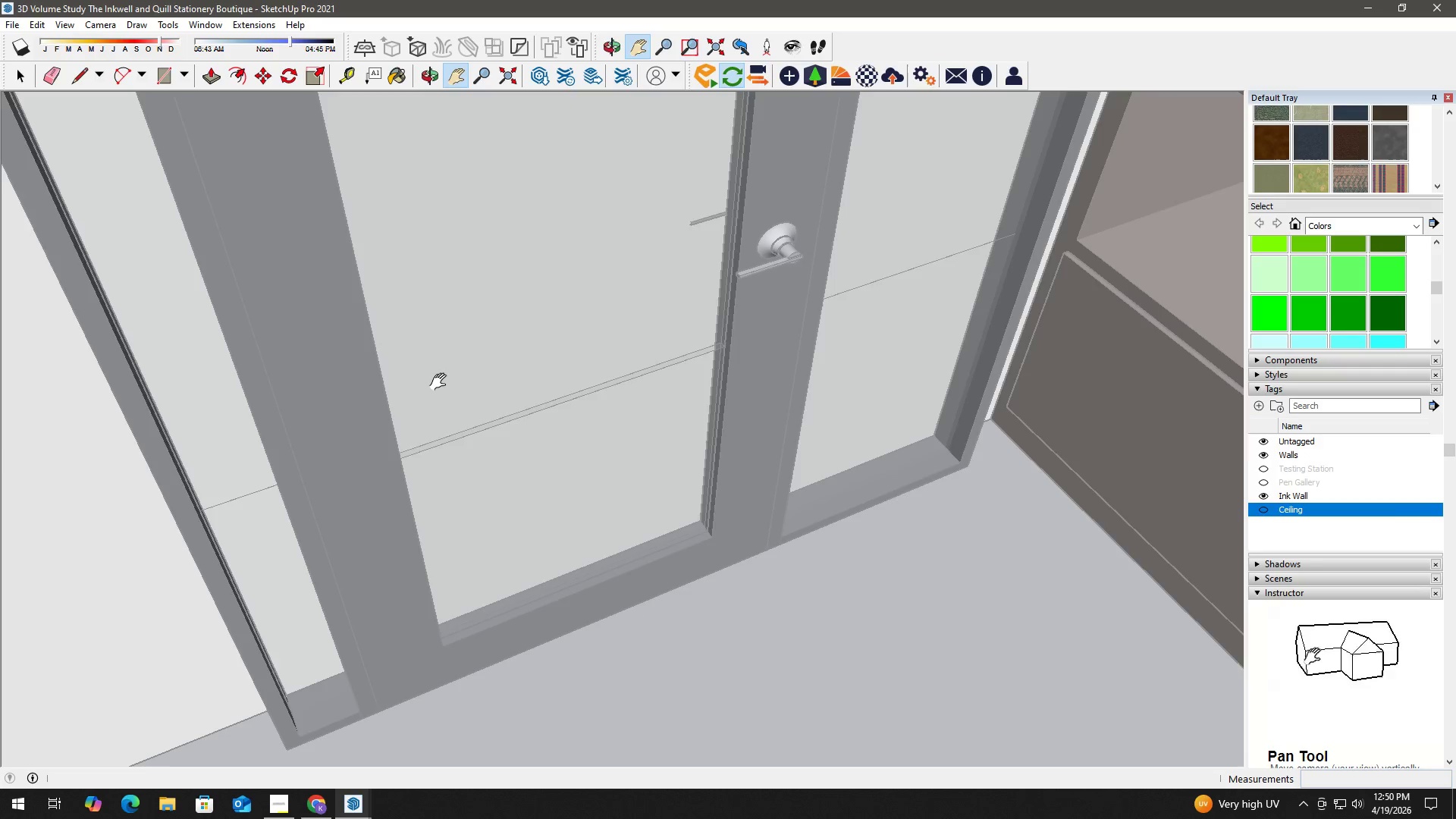 
scroll: coordinate [357, 373], scroll_direction: down, amount: 17.0
 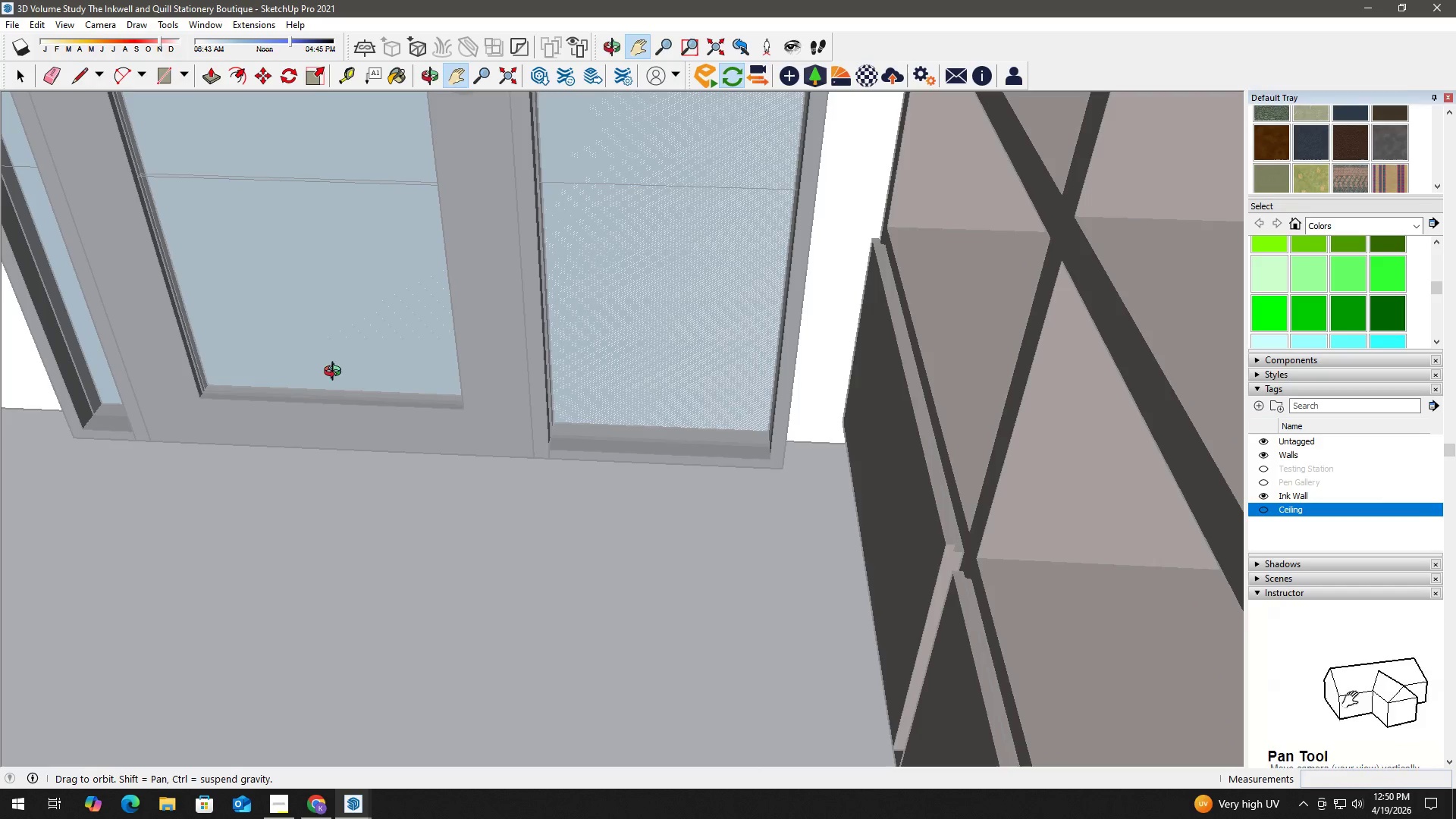 
key(H)
 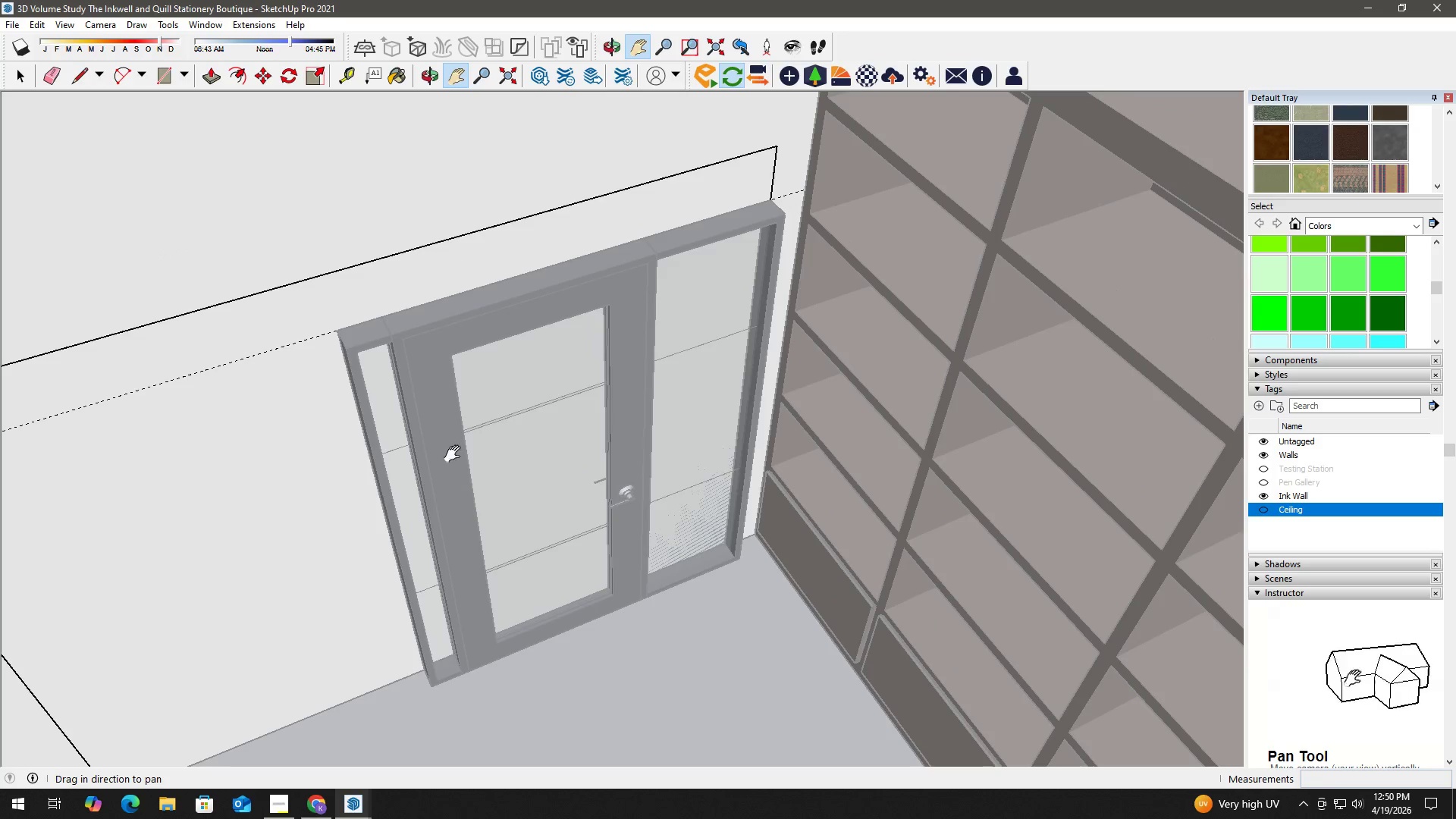 
scroll: coordinate [421, 347], scroll_direction: down, amount: 11.0
 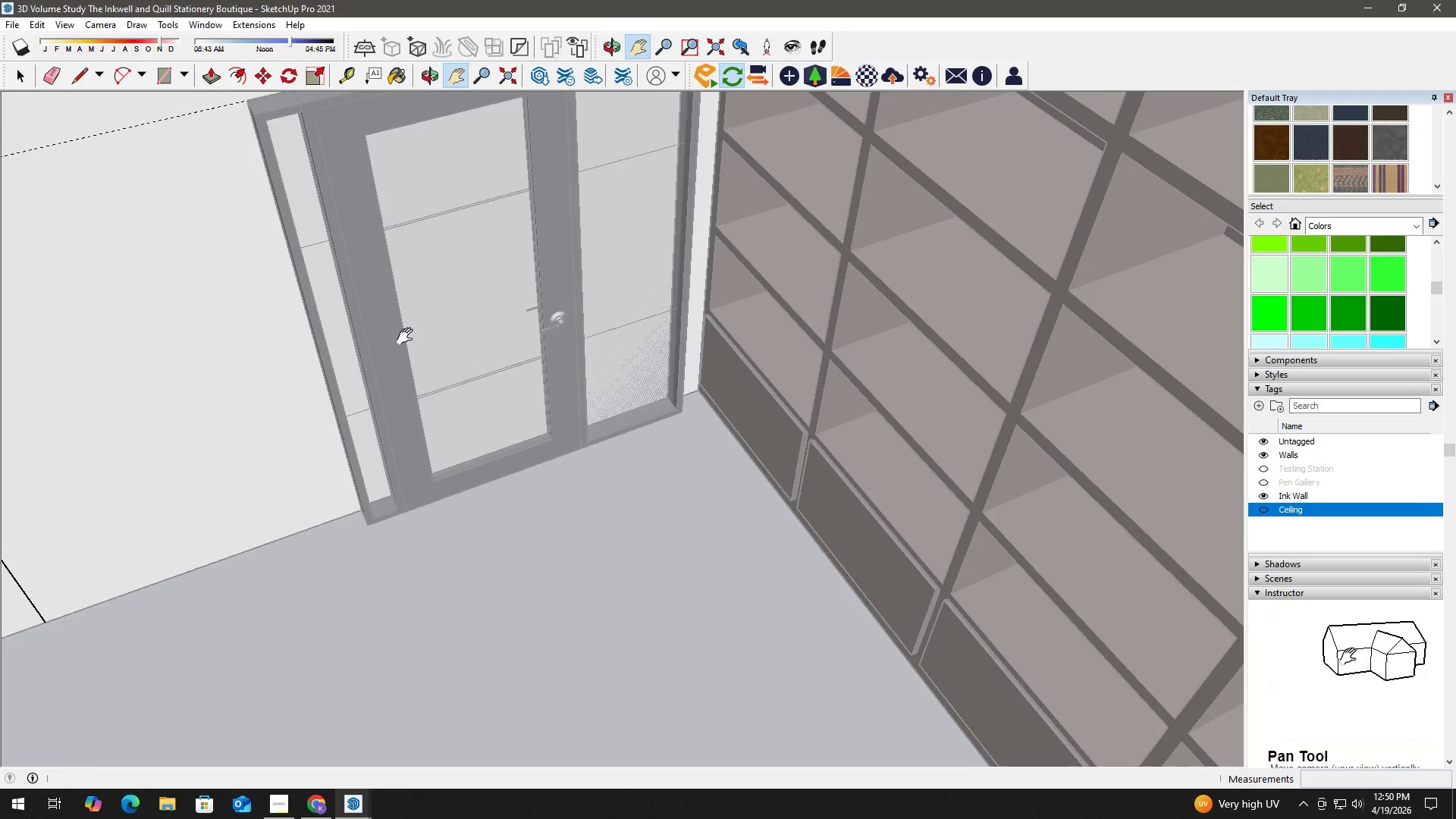 
key(Space)
 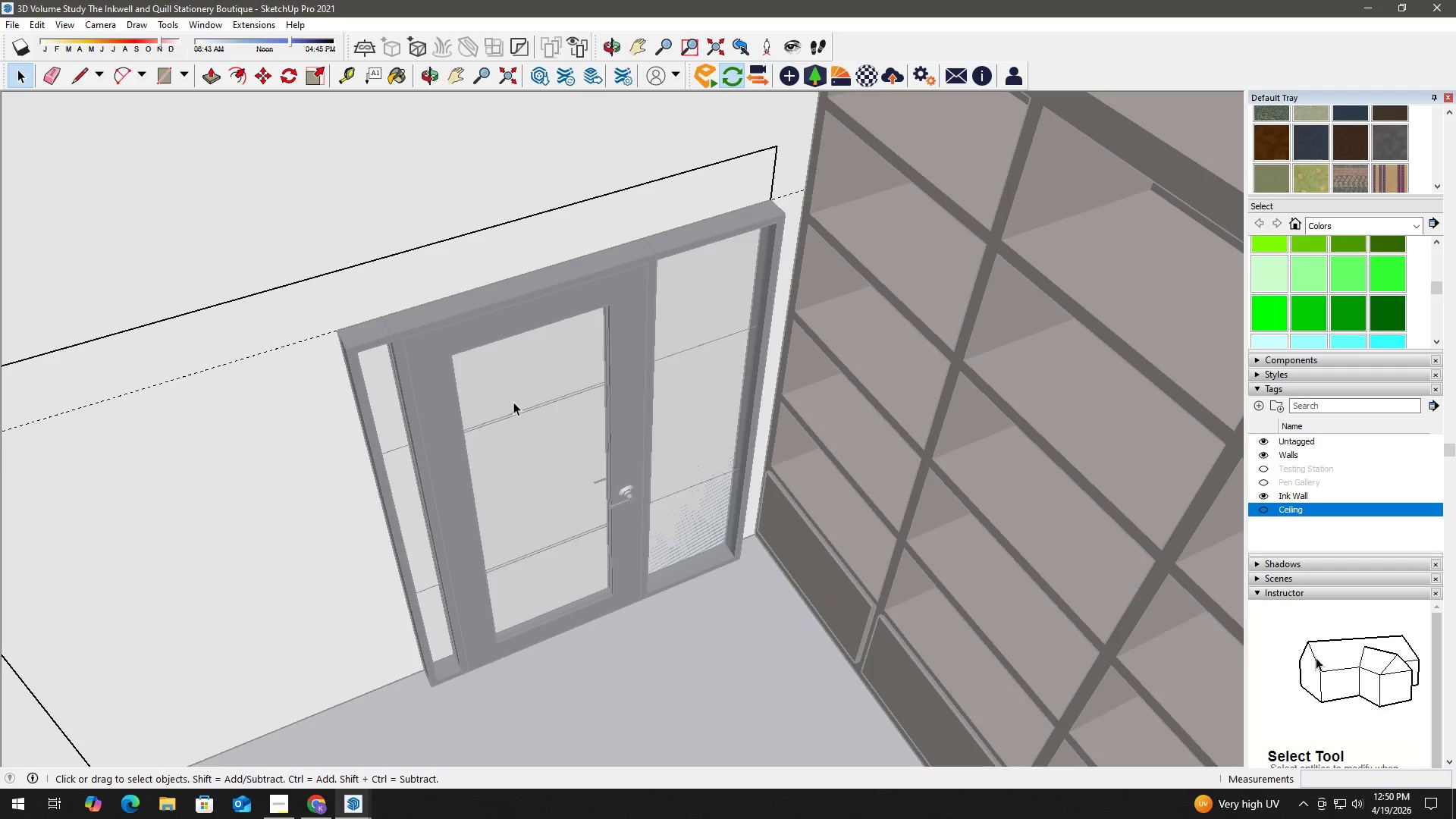 
key(P)
 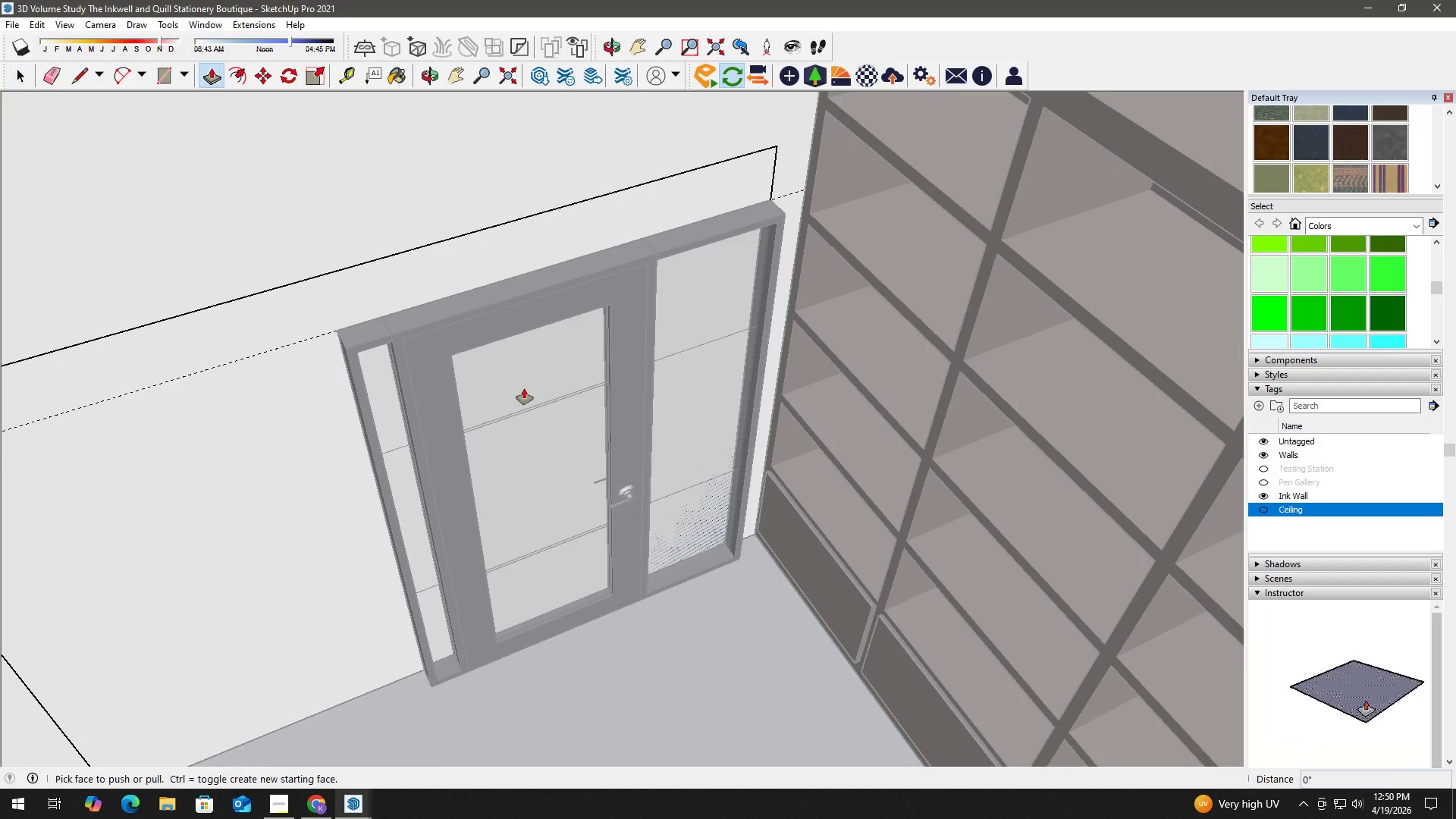 
left_click_drag(start_coordinate=[524, 389], to_coordinate=[479, 335])
 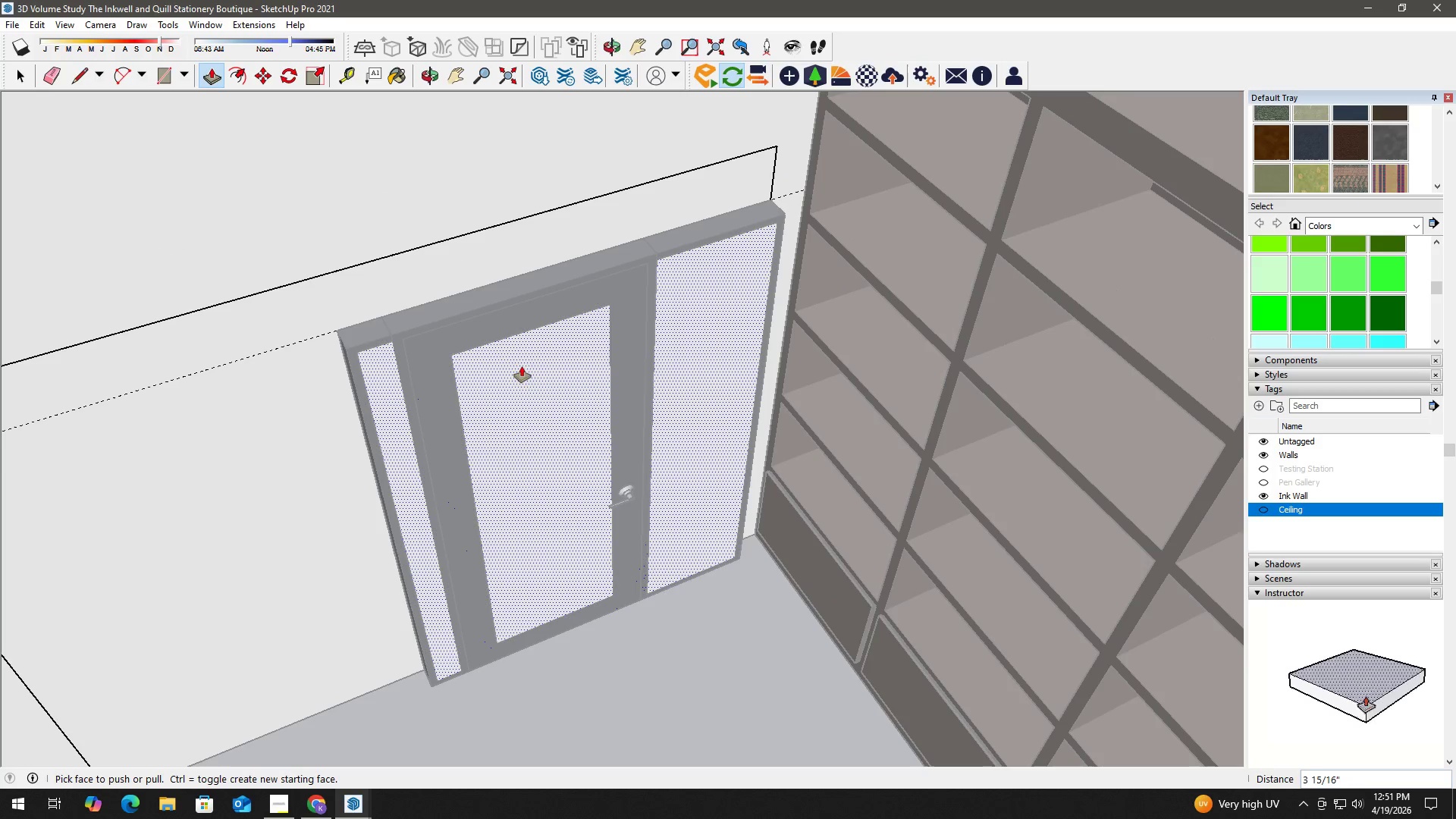 
key(Control+Z)
 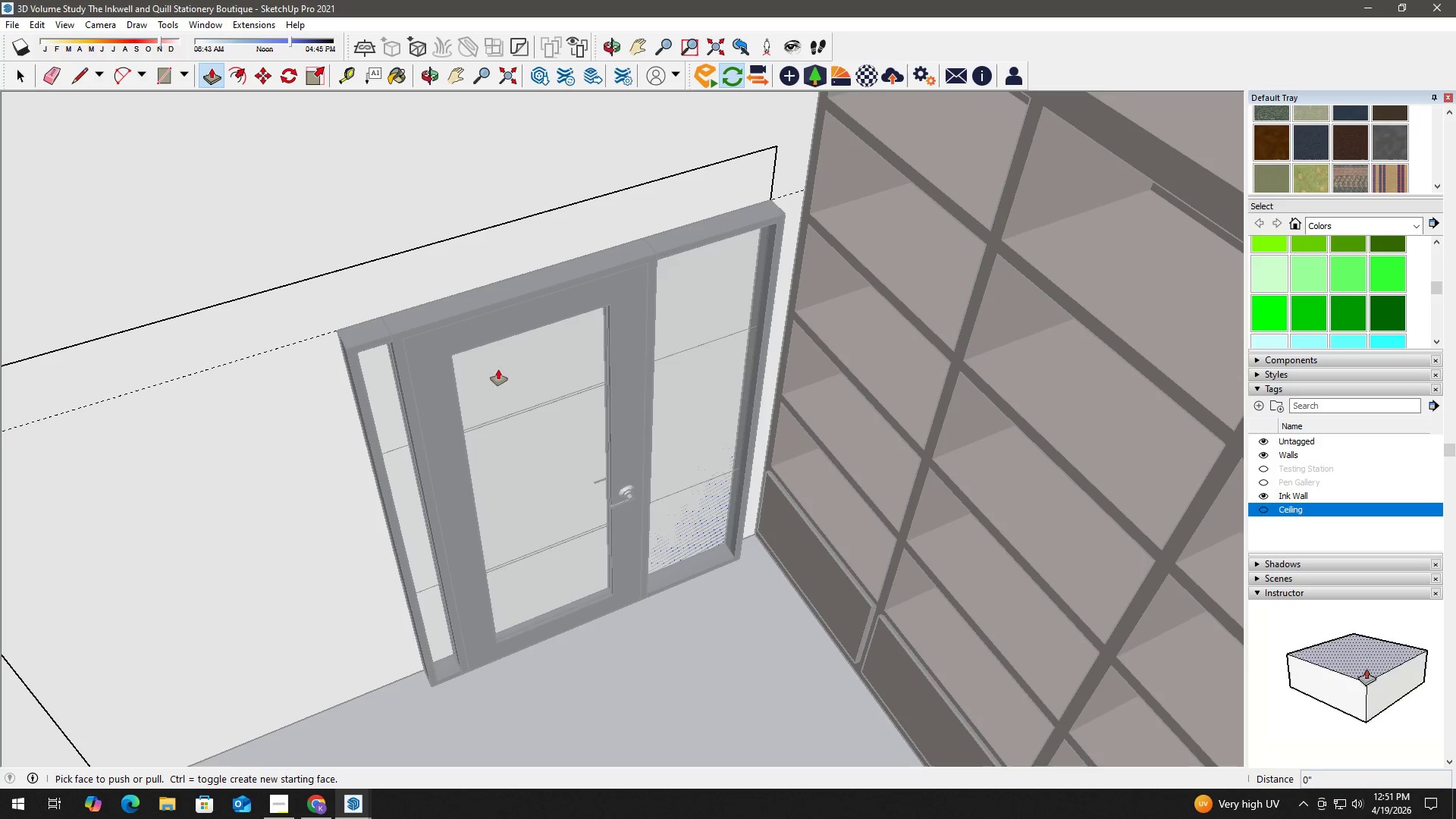 
key(Space)
 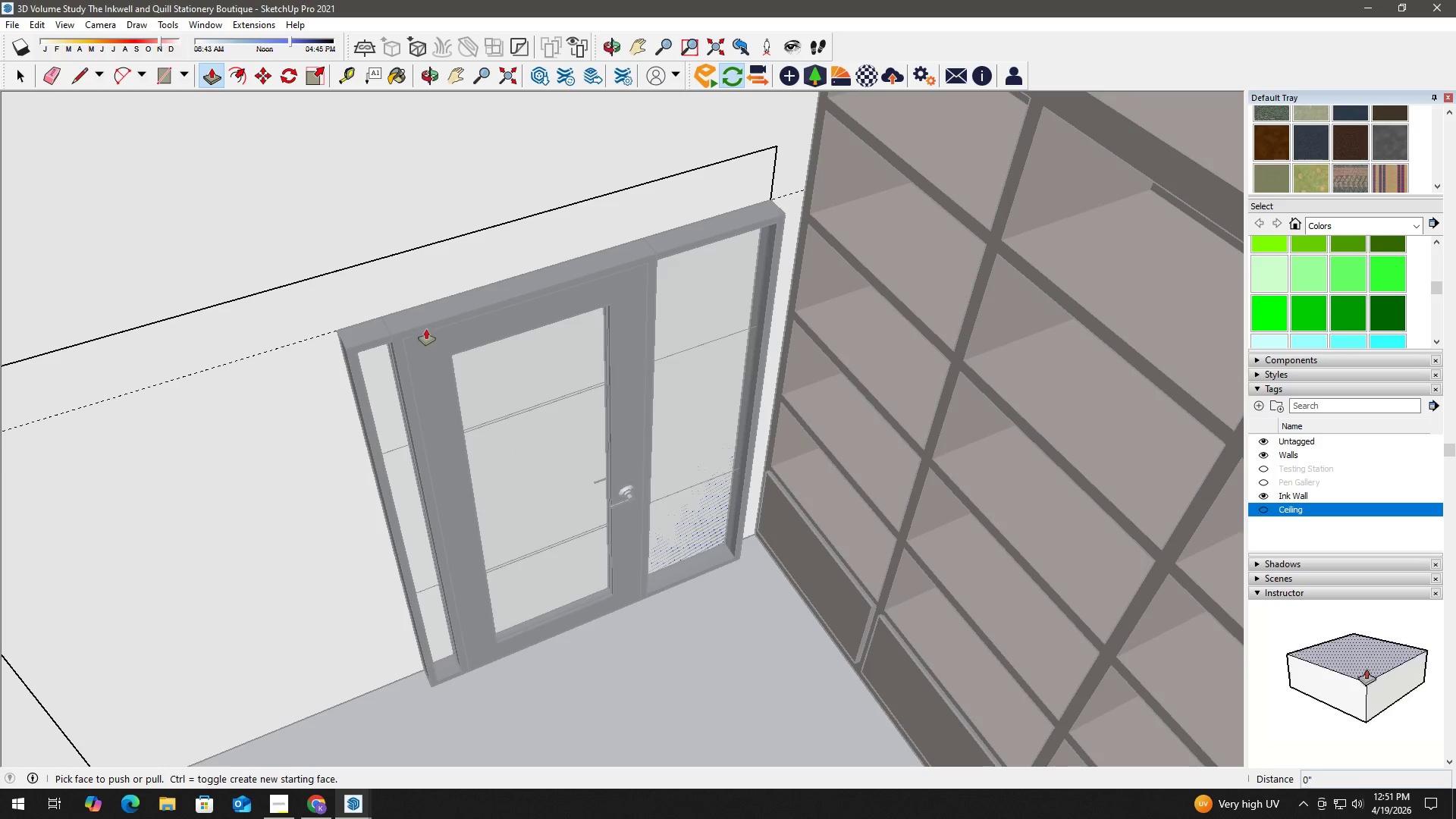 
left_click([425, 325])
 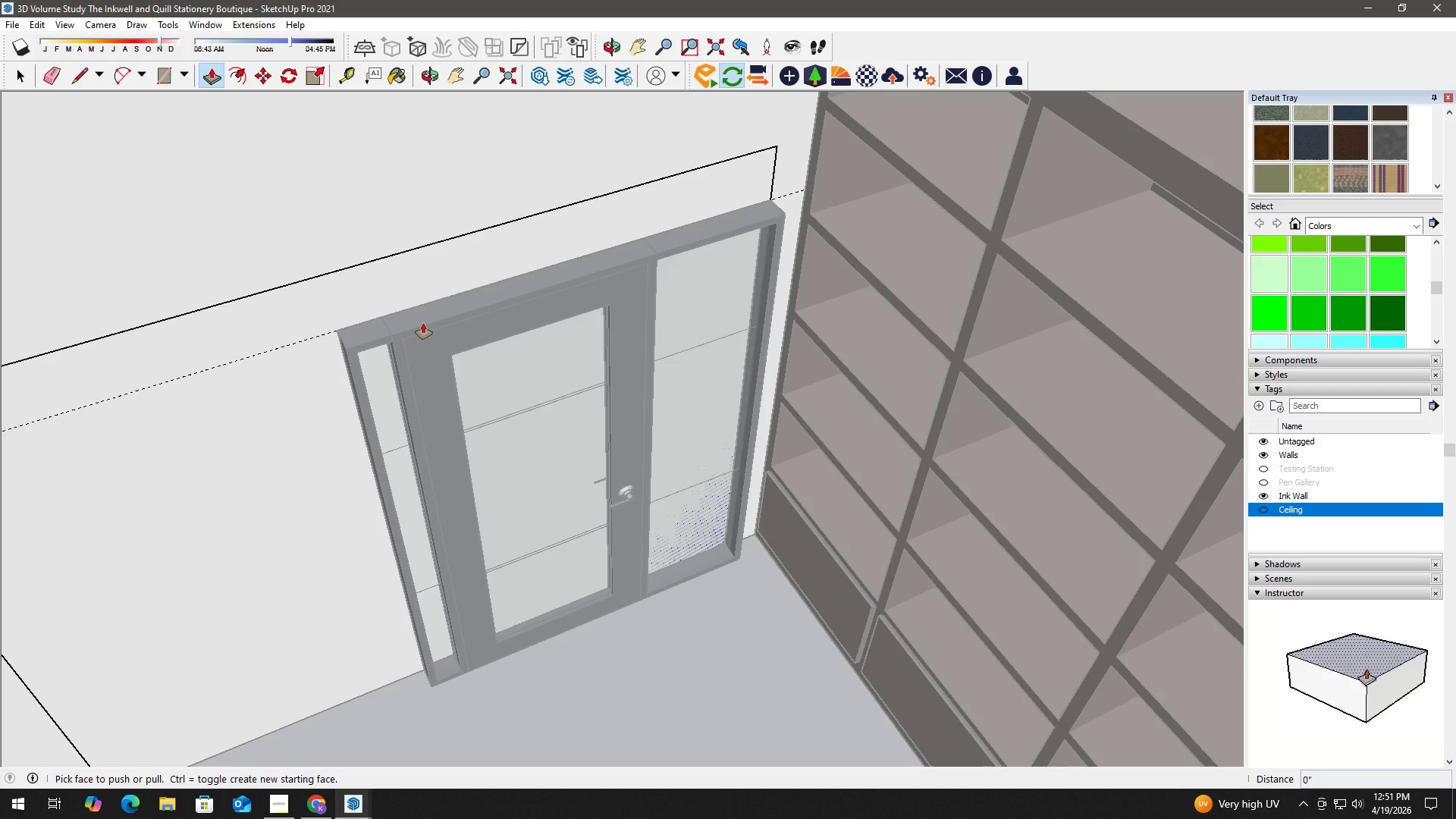 
key(Escape)
 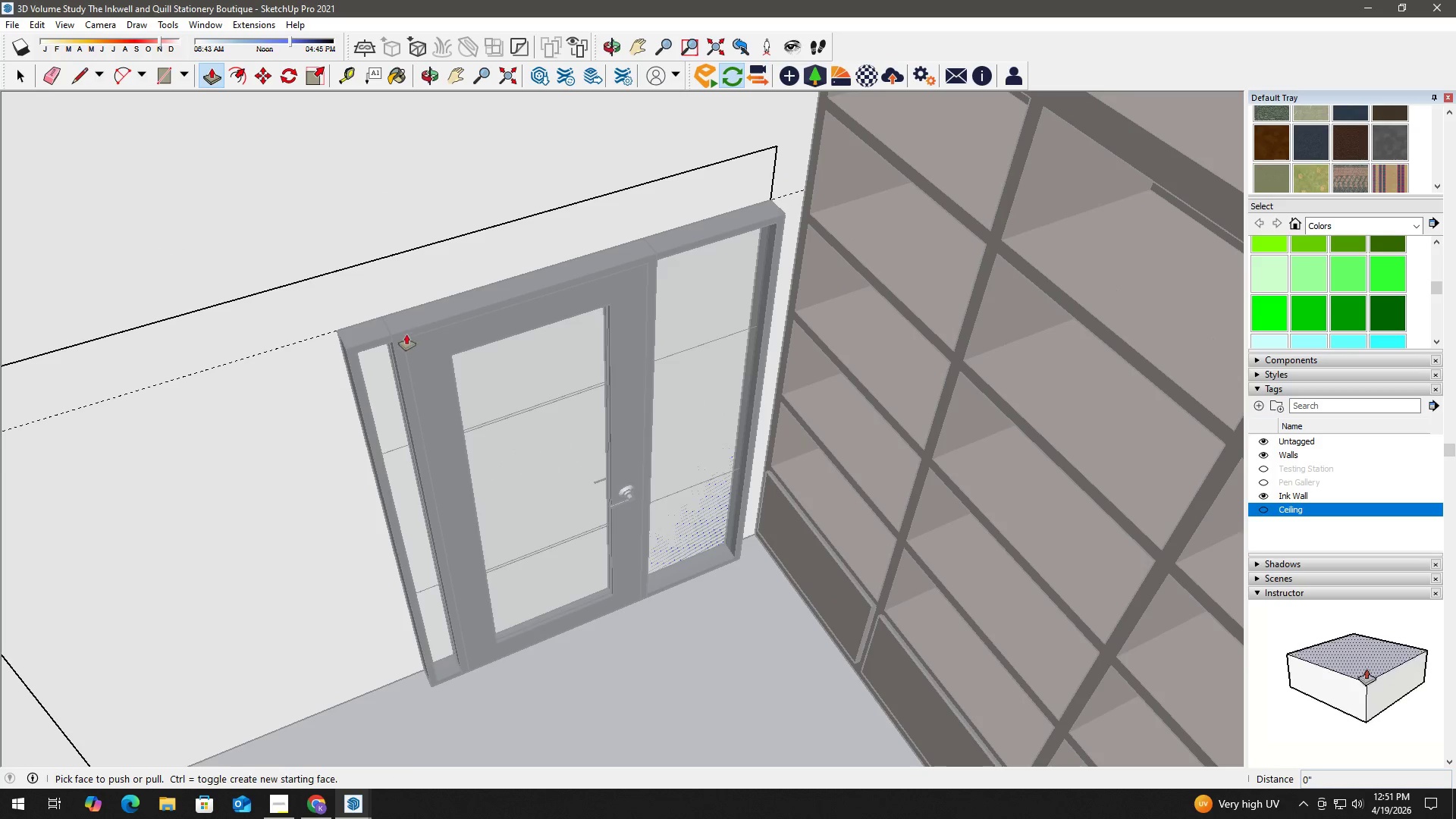 
key(Escape)
 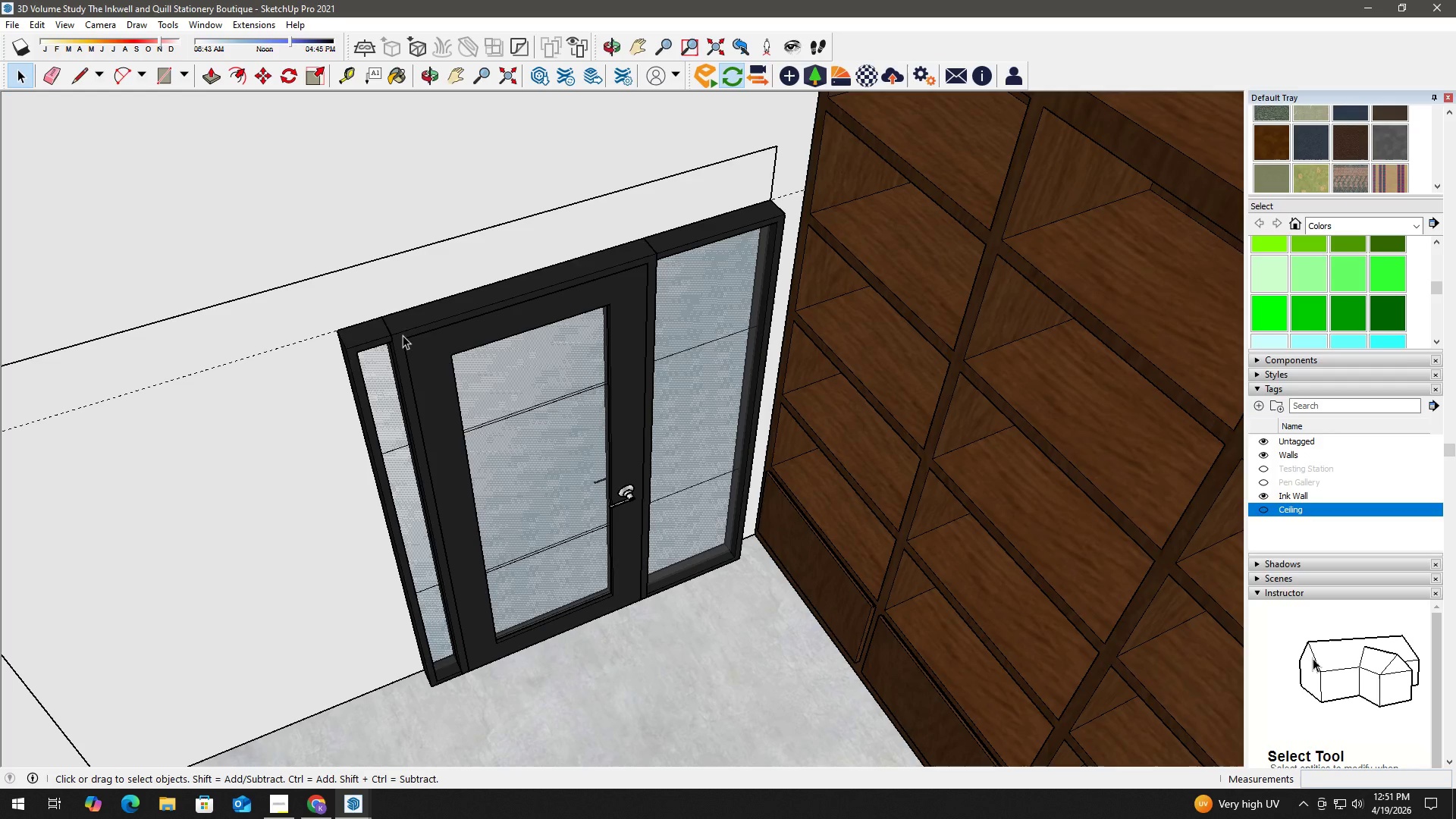 
key(Space)
 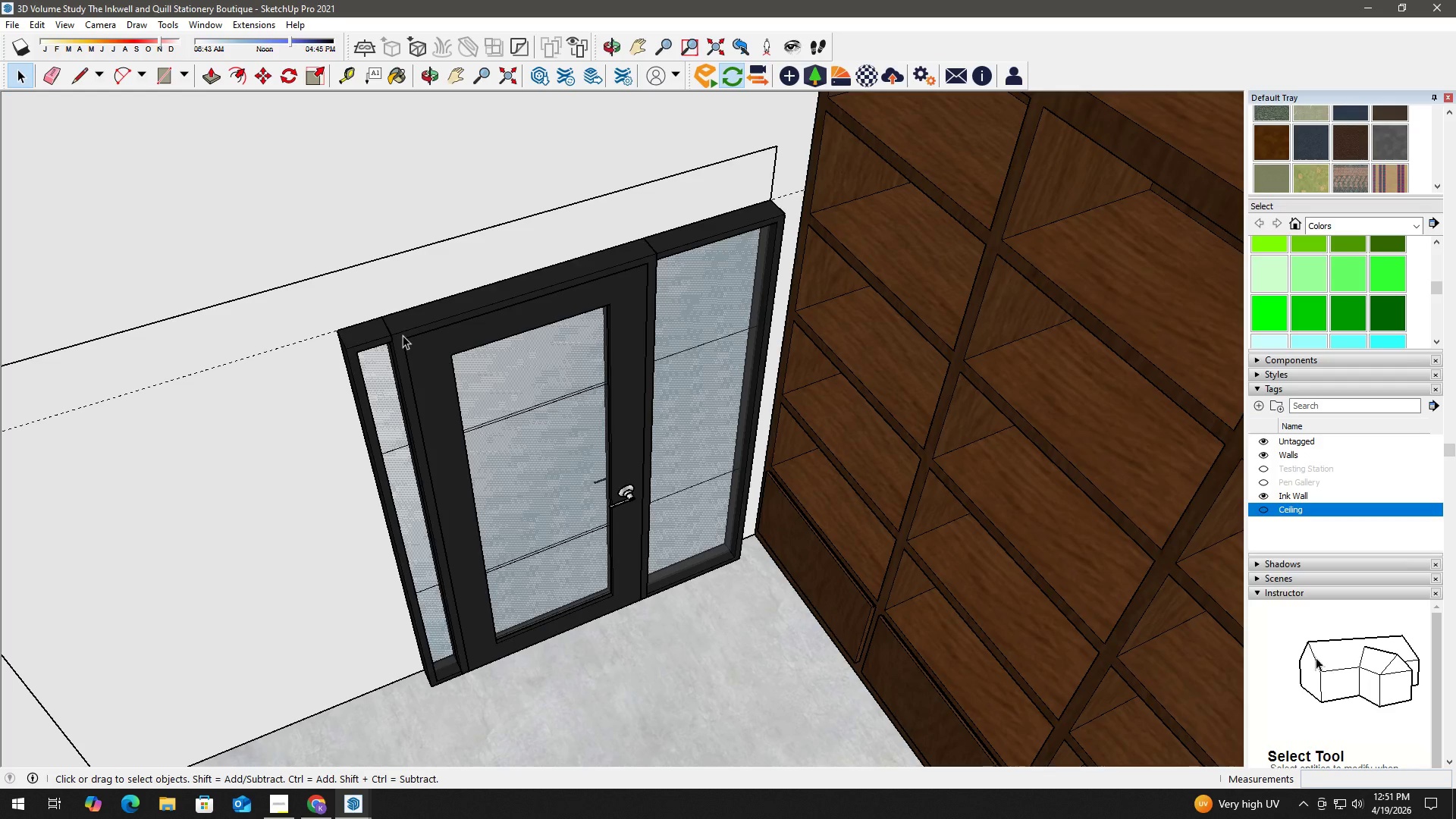 
left_click([403, 335])
 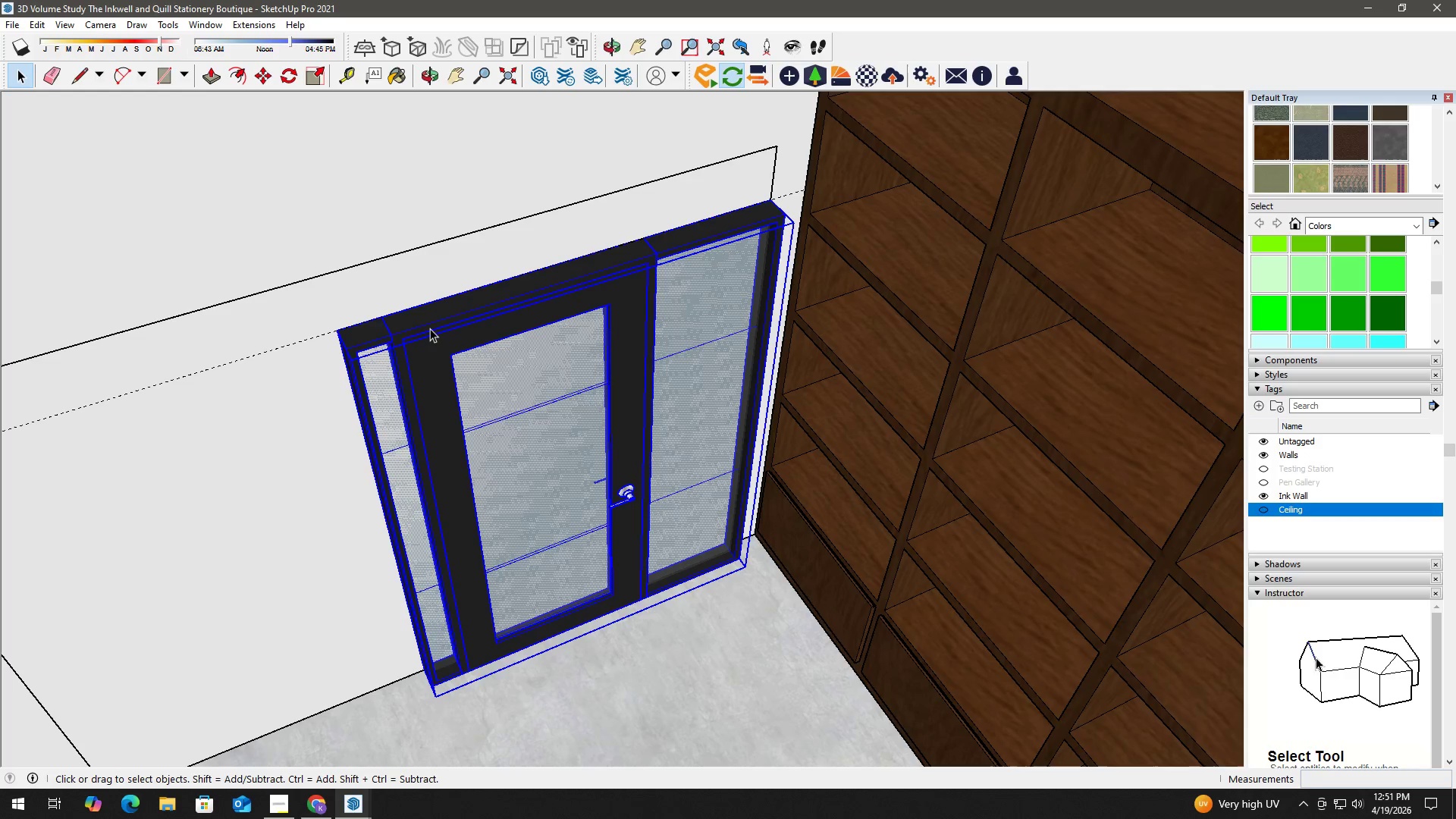 
key(M)
 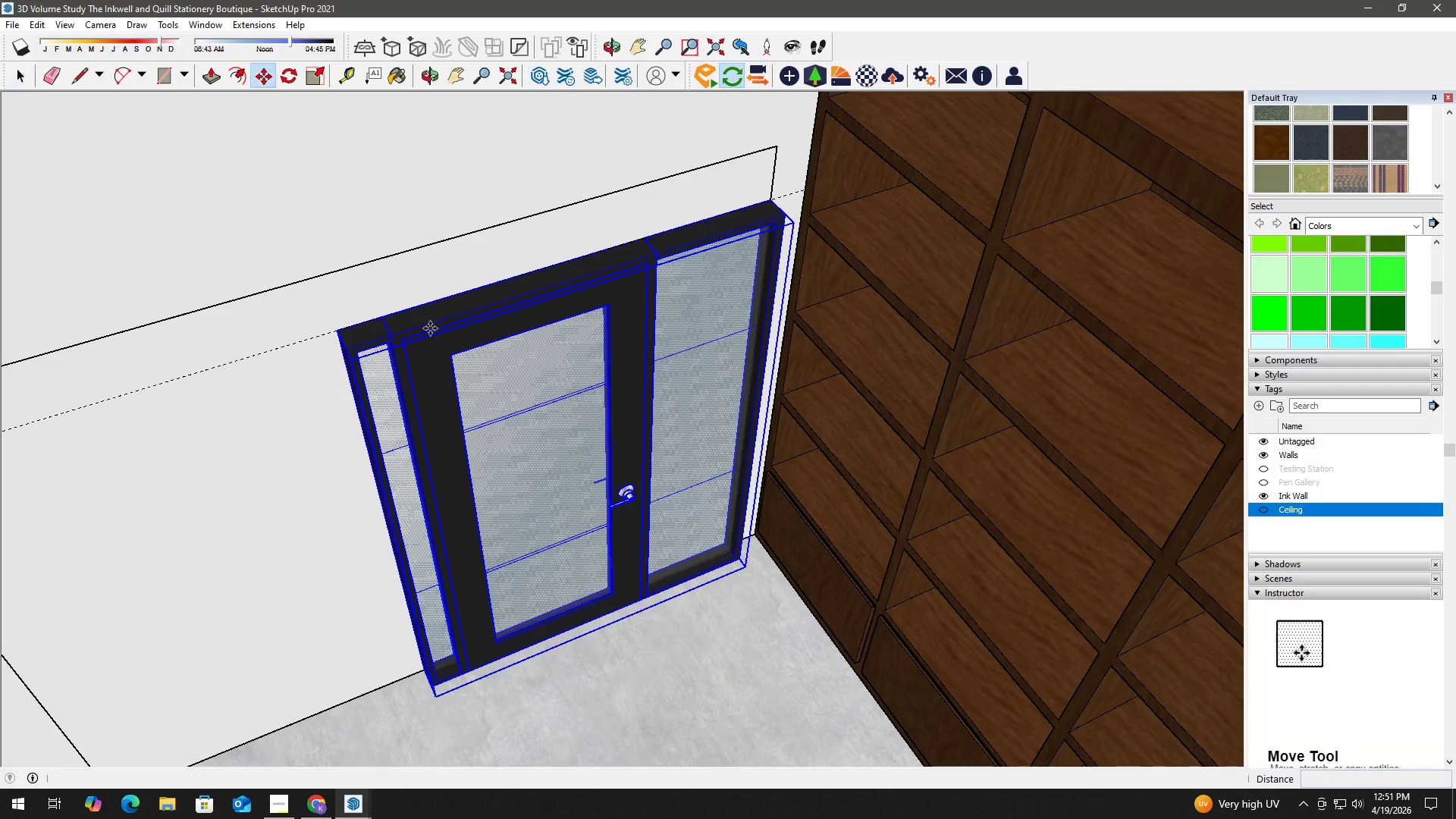 
left_click([430, 328])
 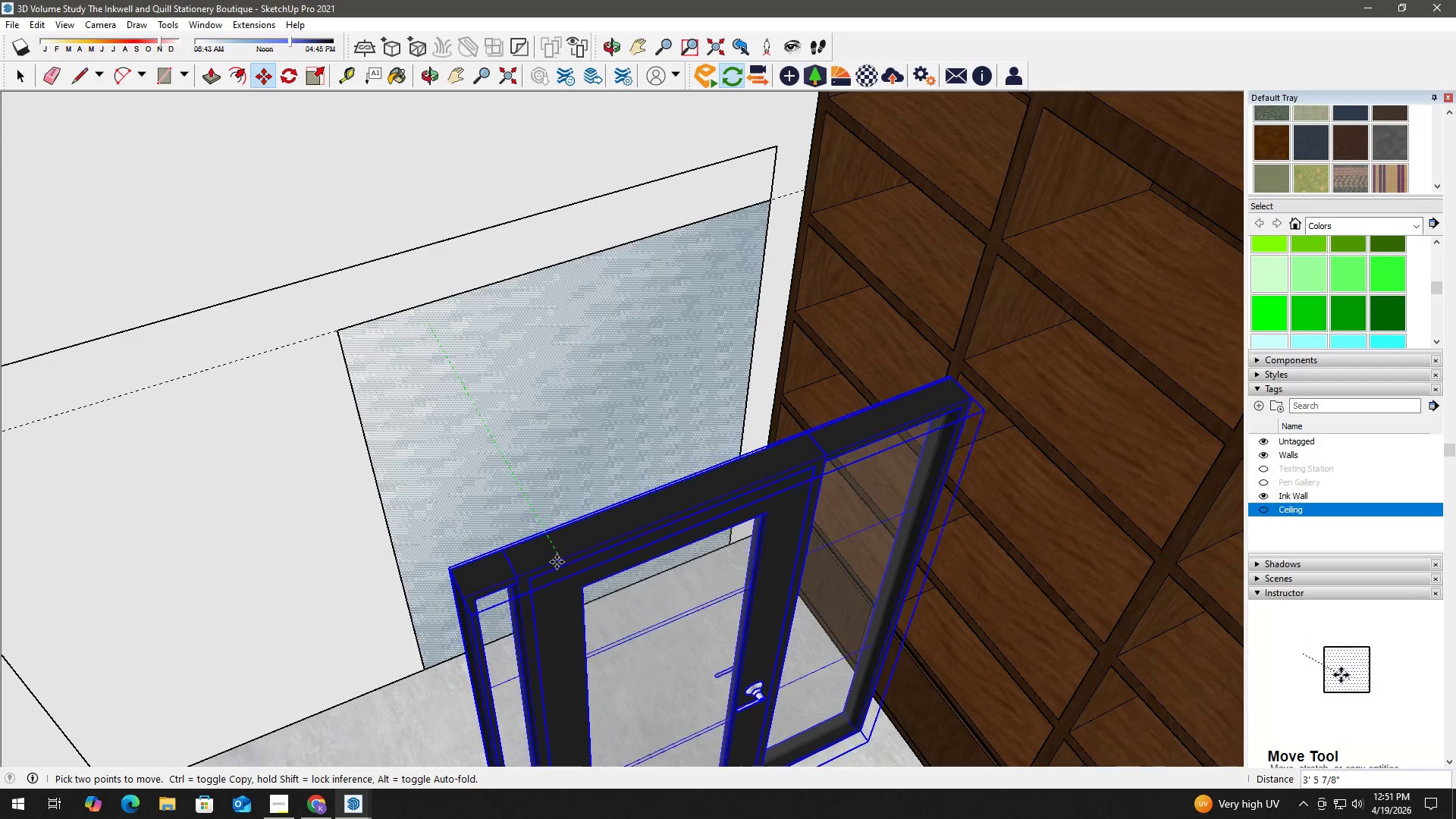 
left_click([557, 564])
 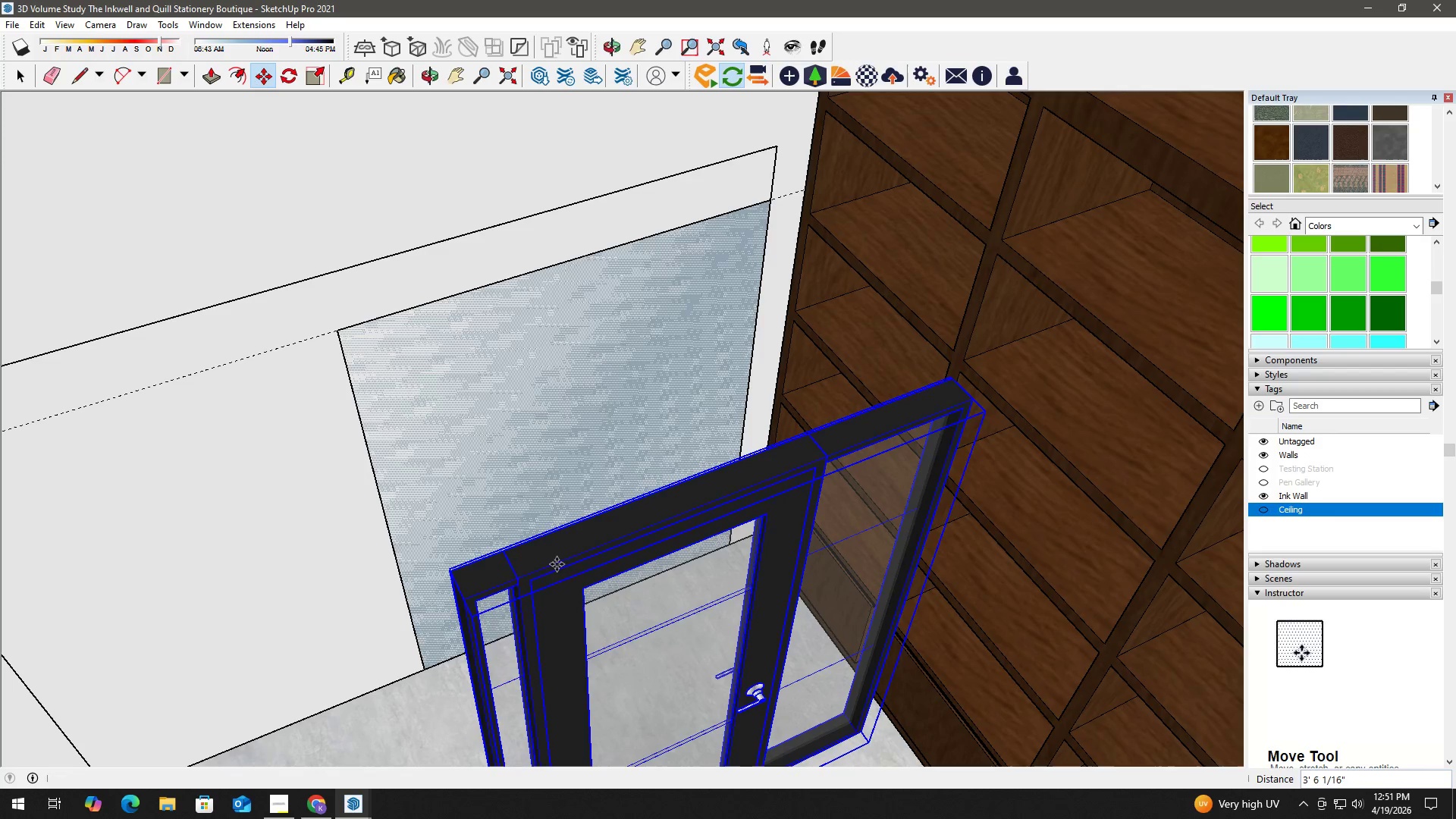 
key(Space)
 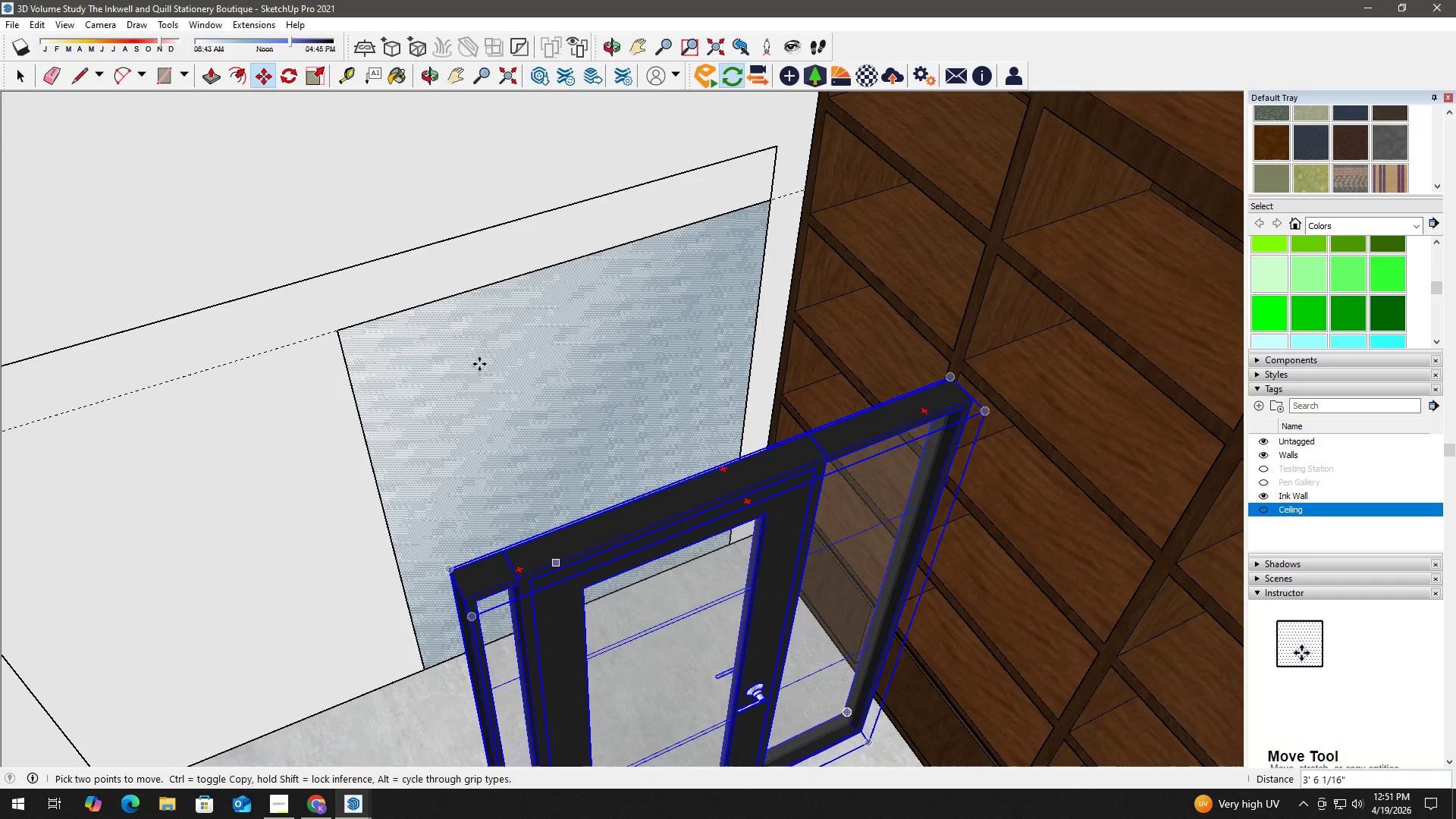 
double_click([473, 352])
 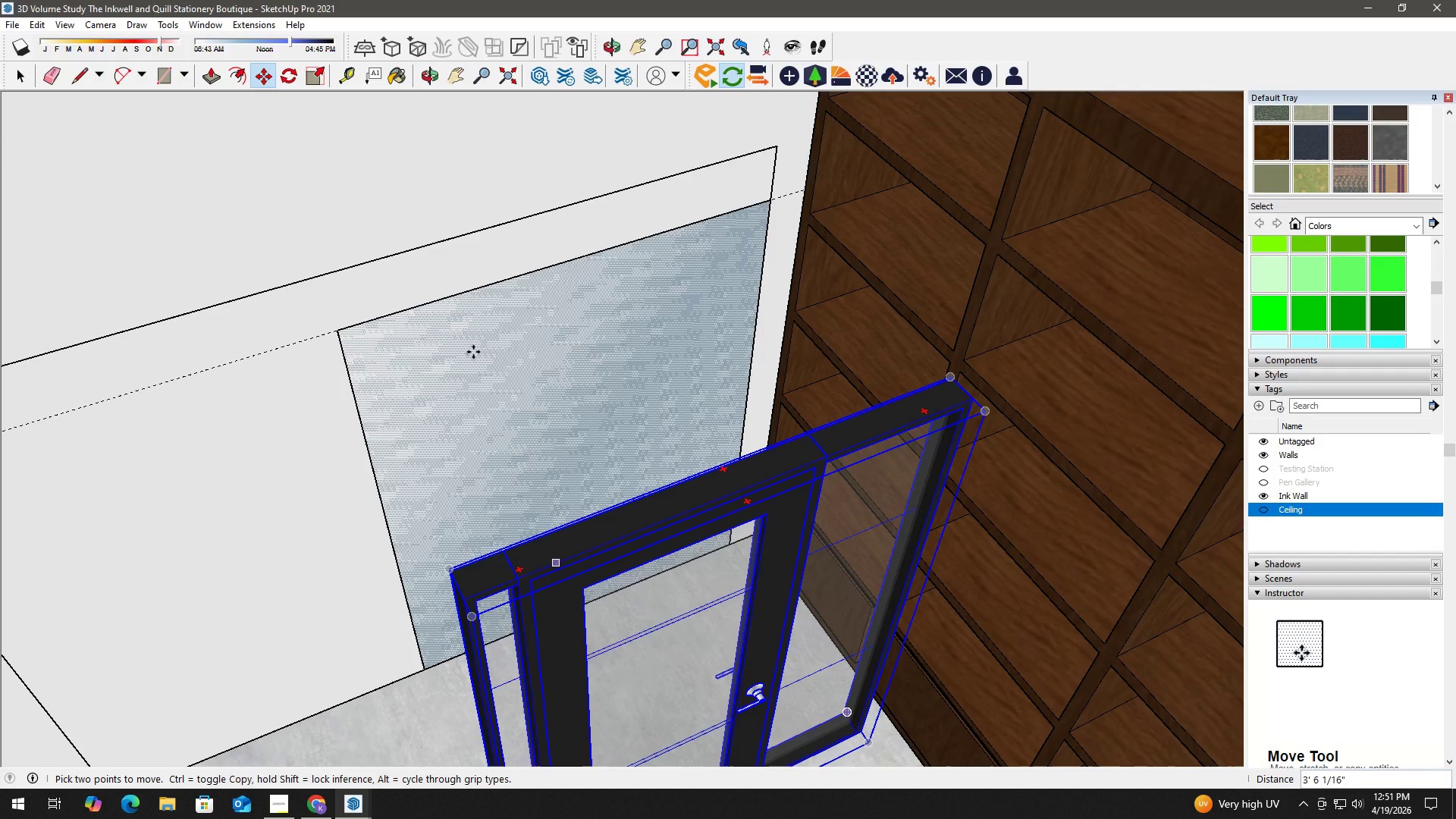 
triple_click([473, 352])
 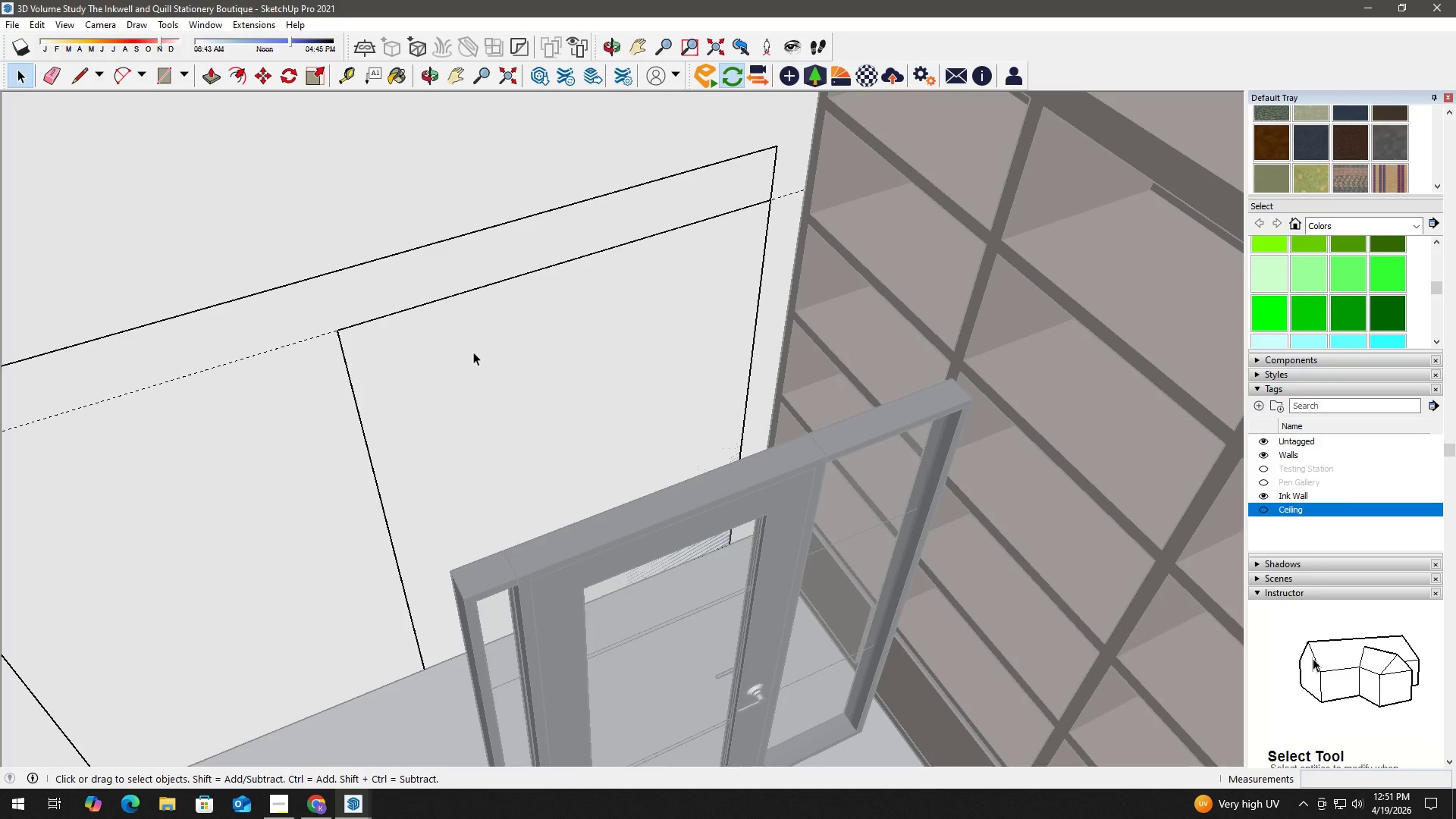 
left_click([473, 352])
 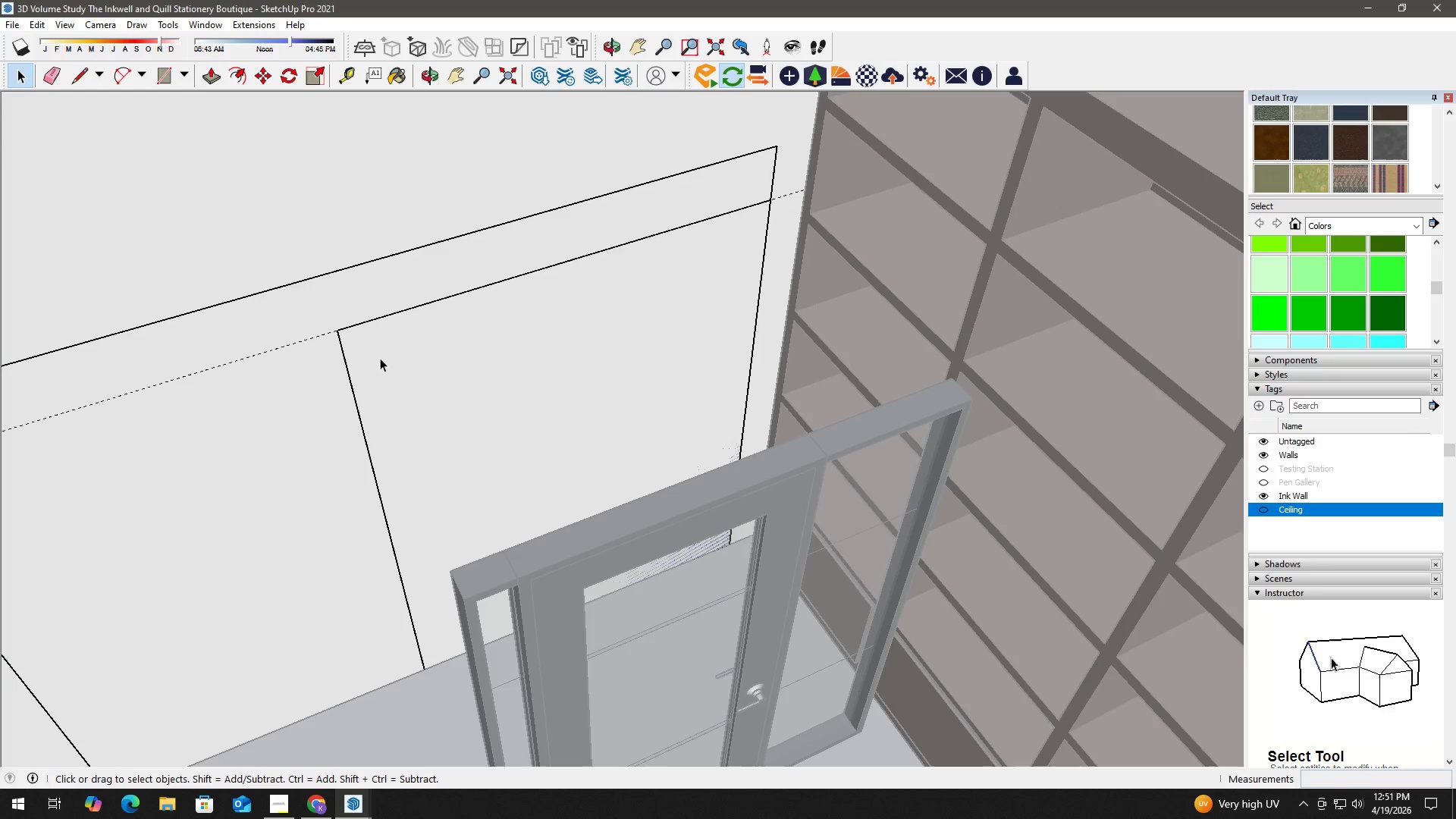 
double_click([305, 363])
 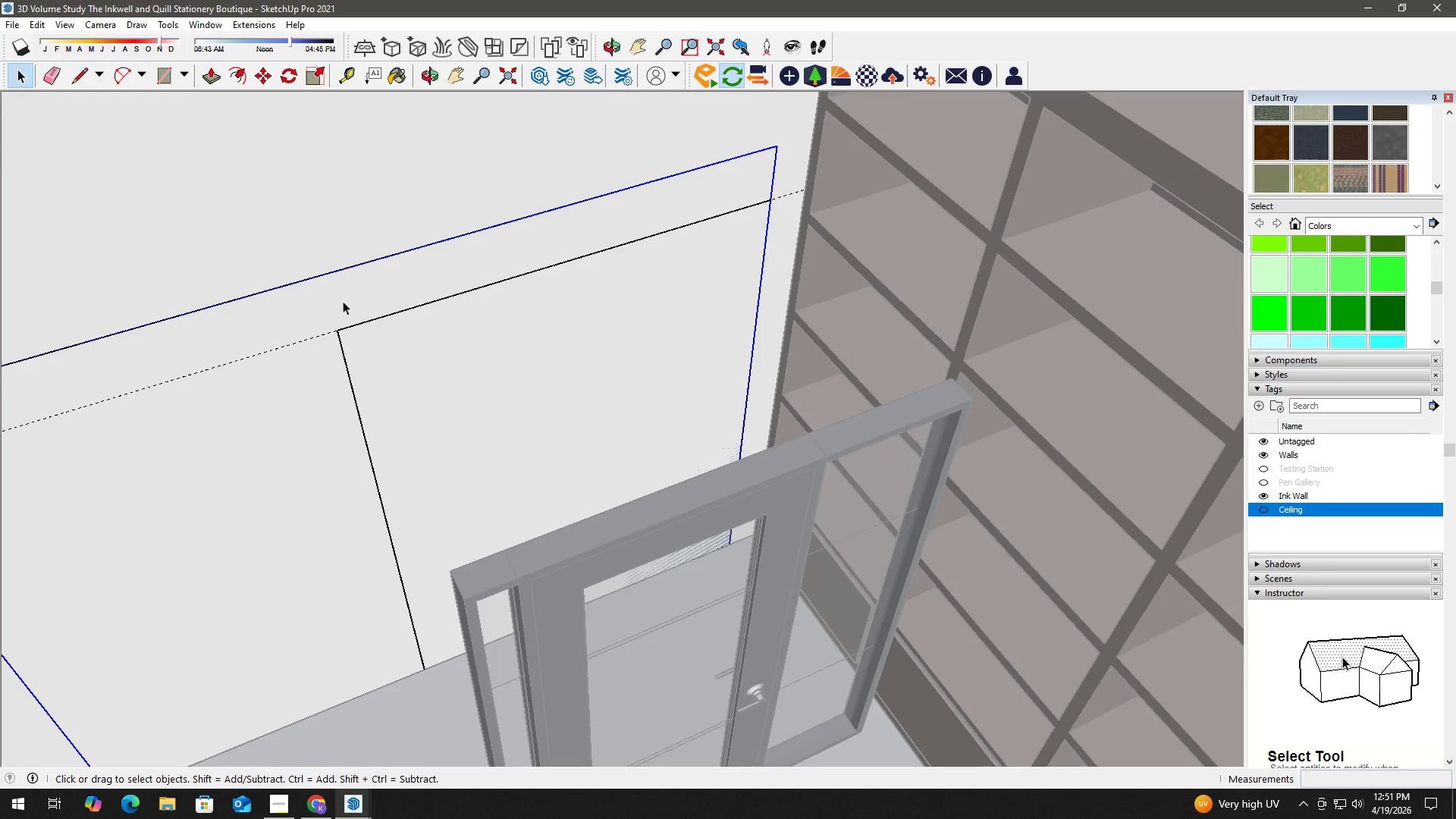 
key(Escape)
 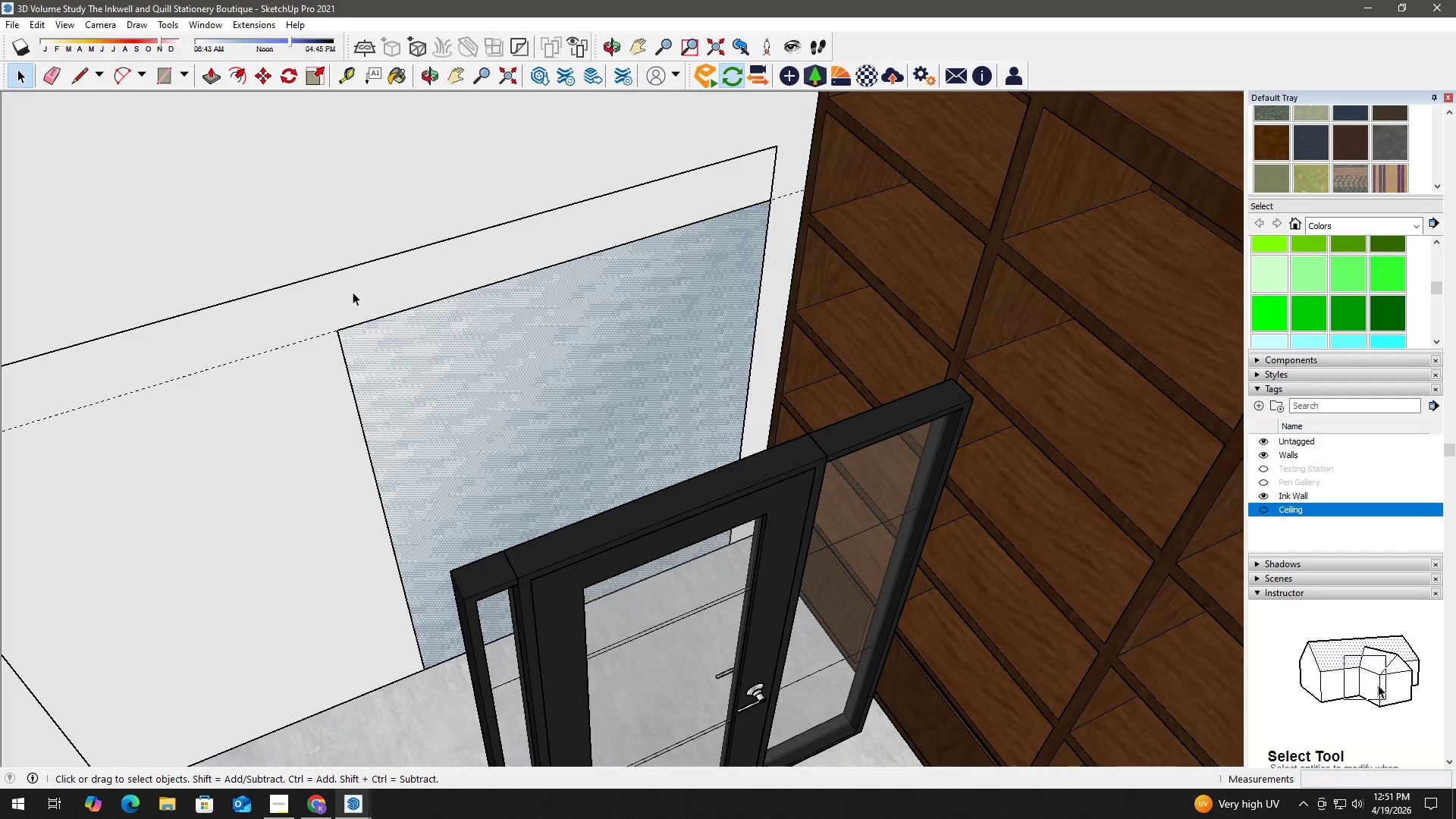 
double_click([353, 292])
 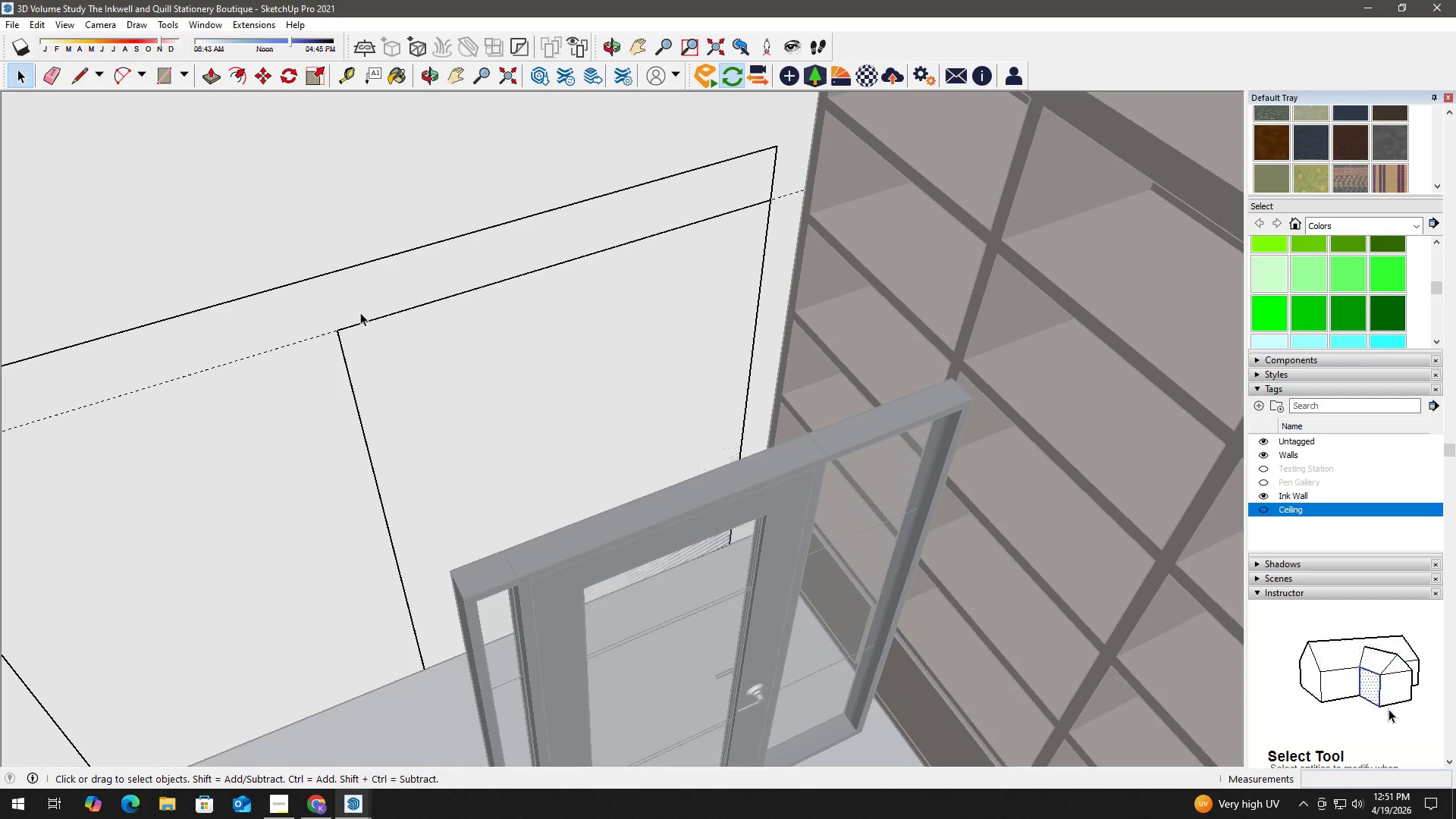 
triple_click([384, 354])
 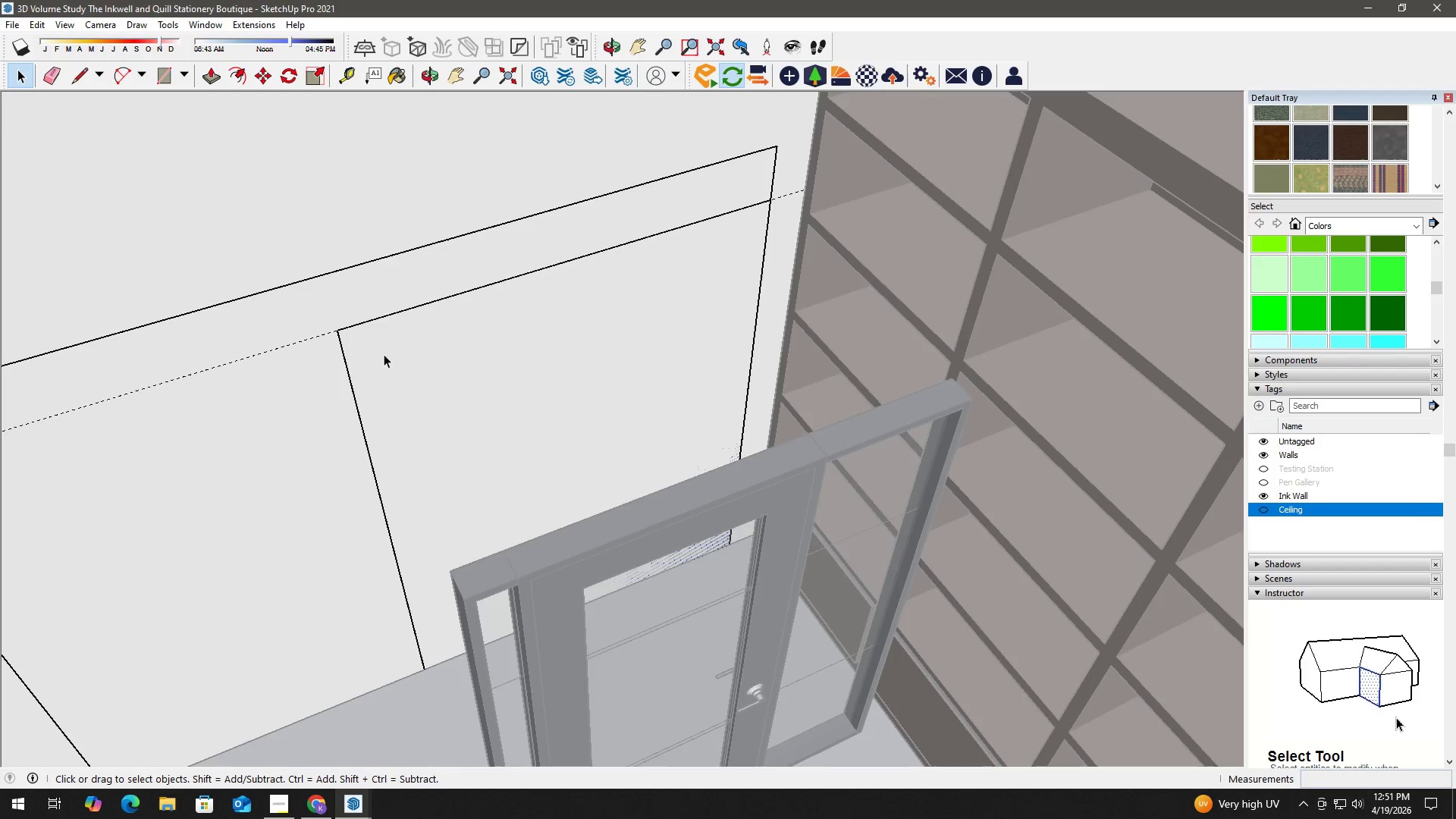 
key(Escape)
 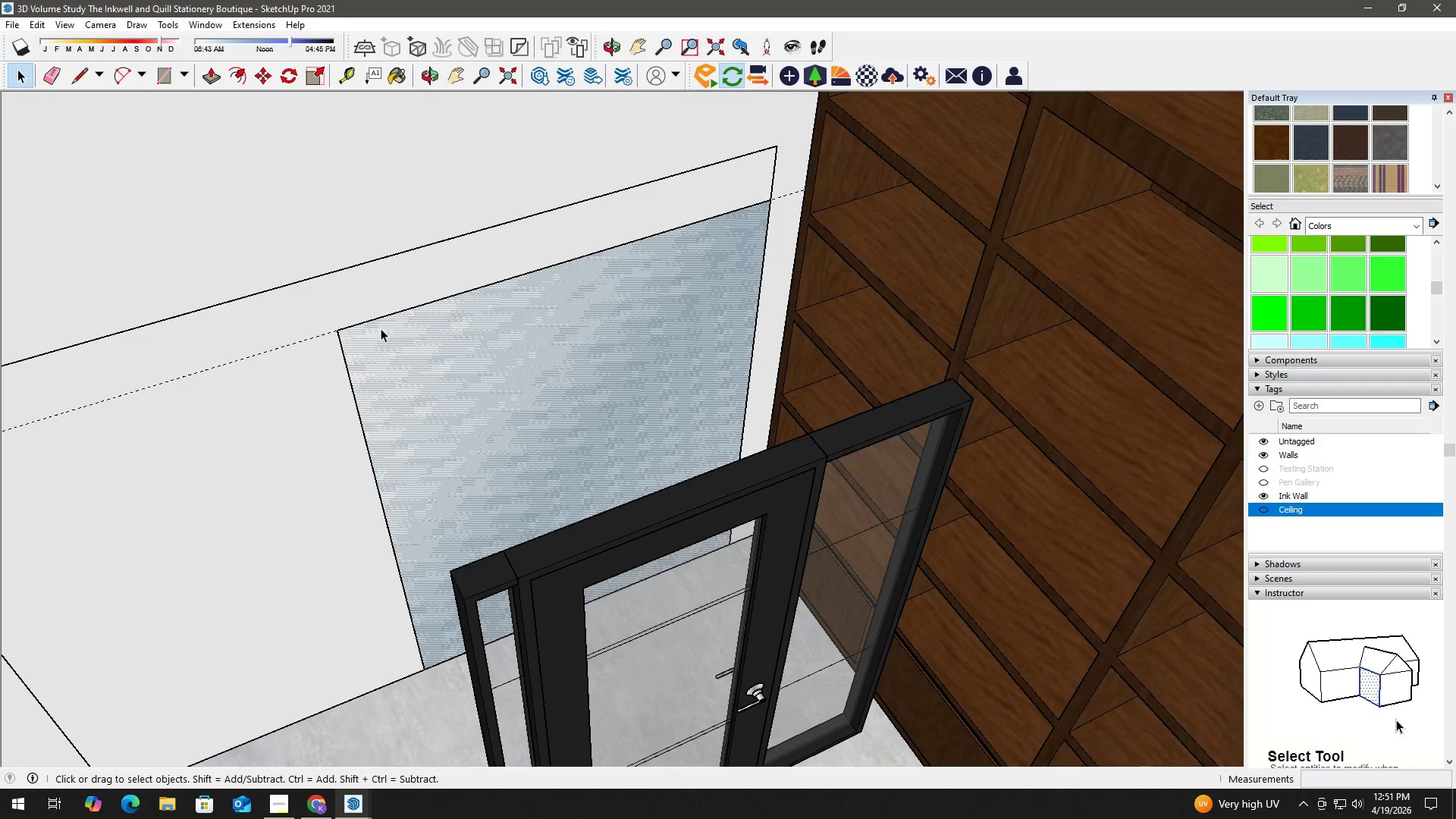 
left_click([381, 328])
 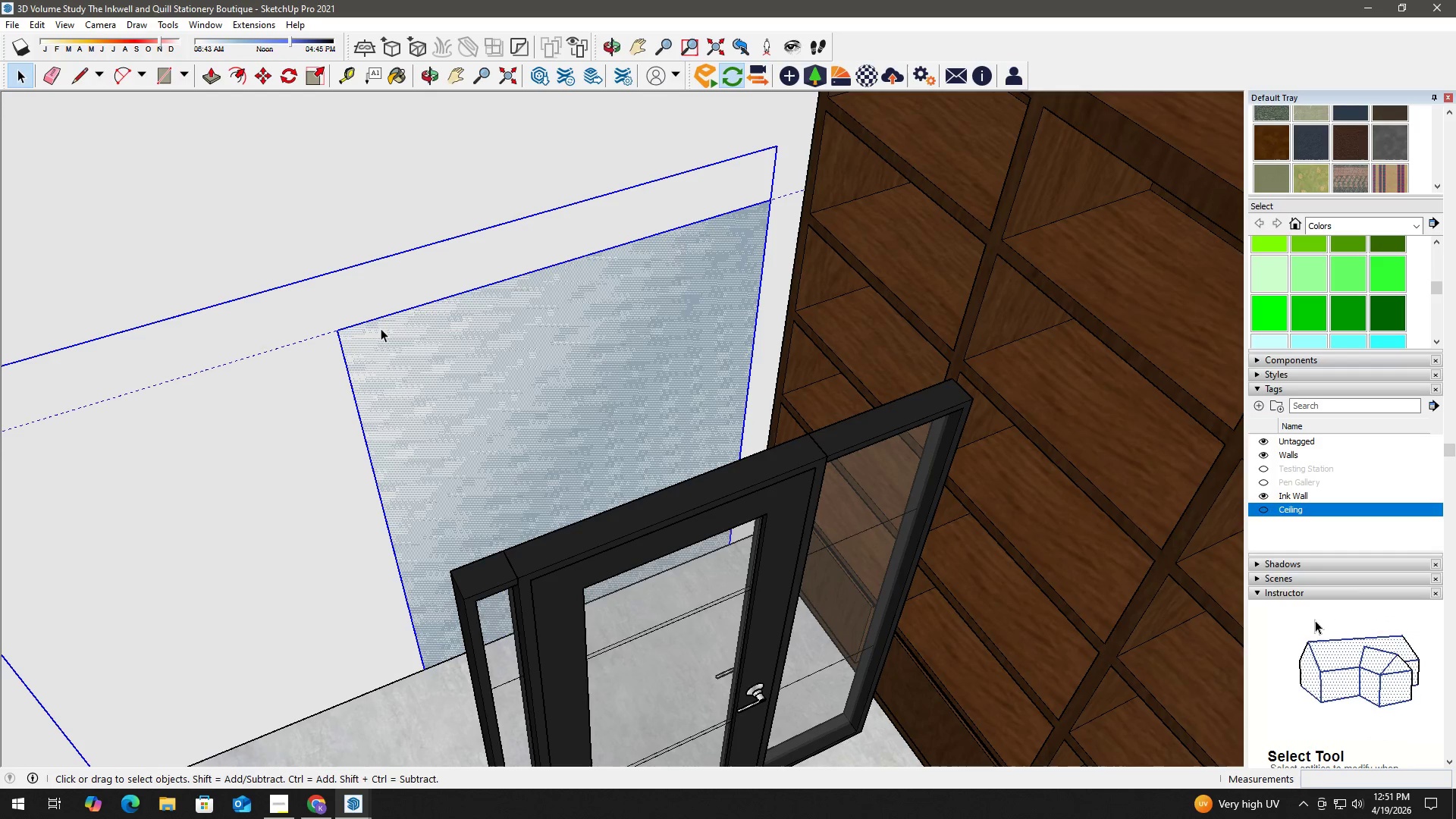 
double_click([381, 331])
 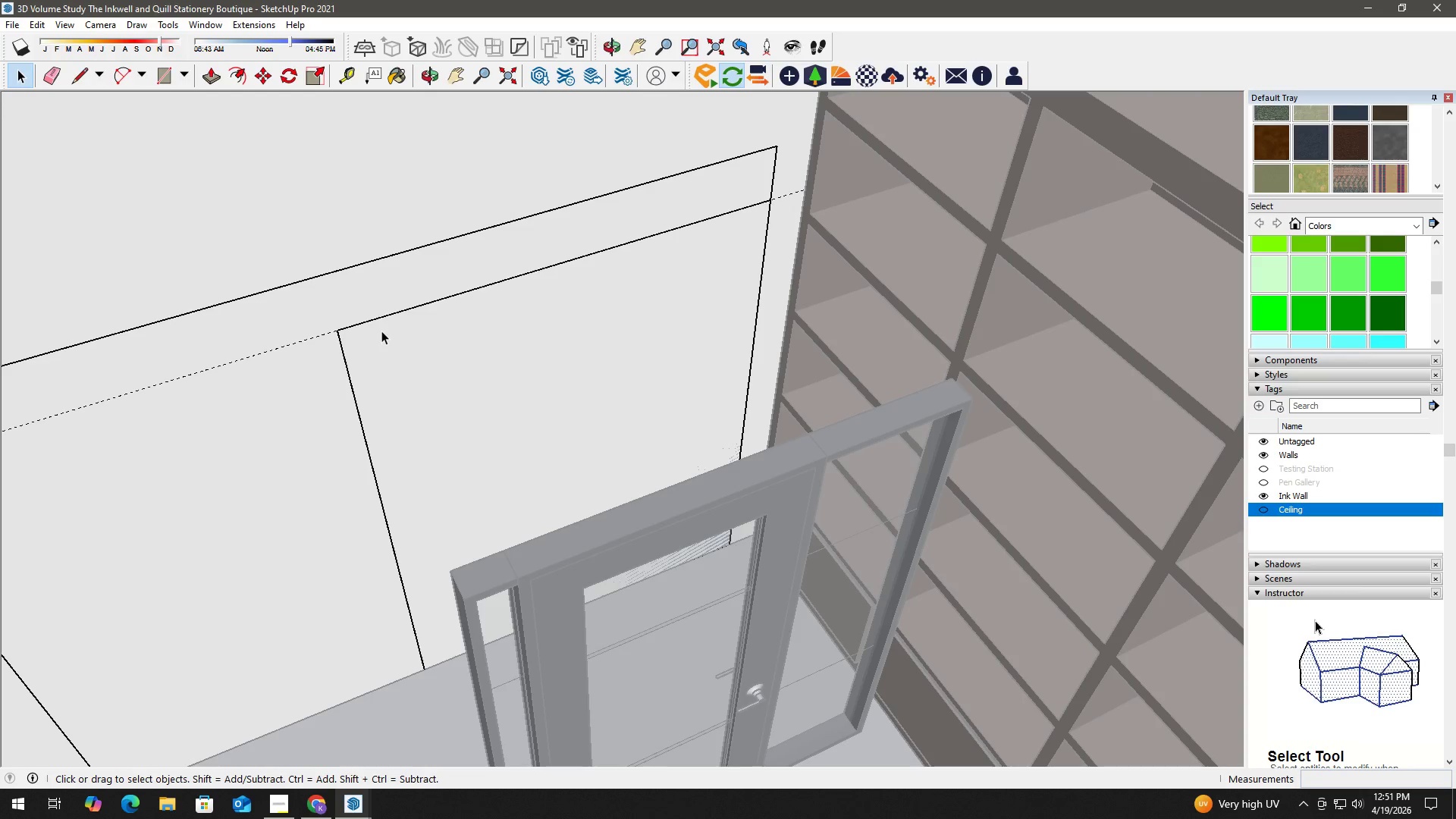 
triple_click([381, 331])
 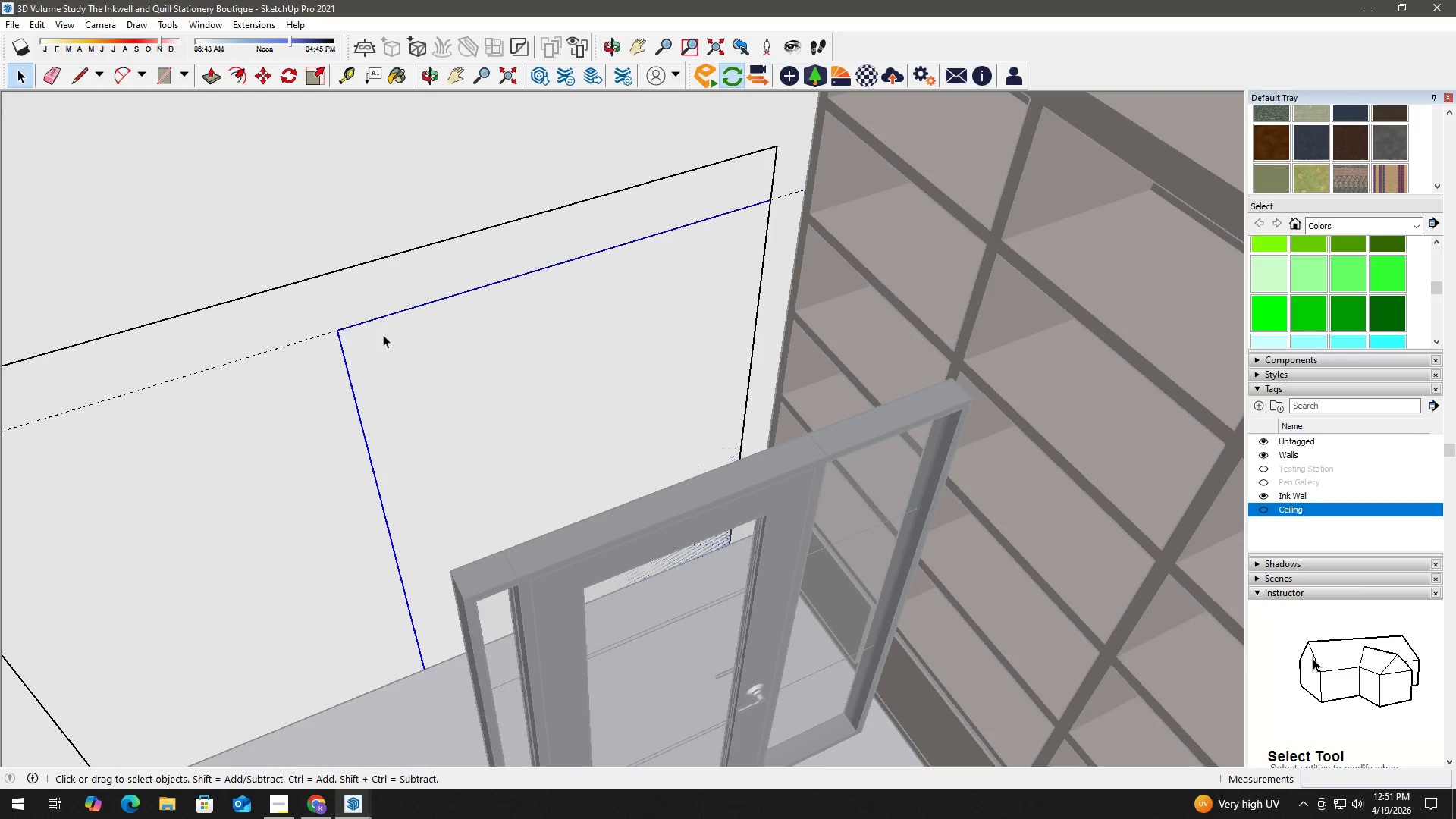 
left_click([441, 359])
 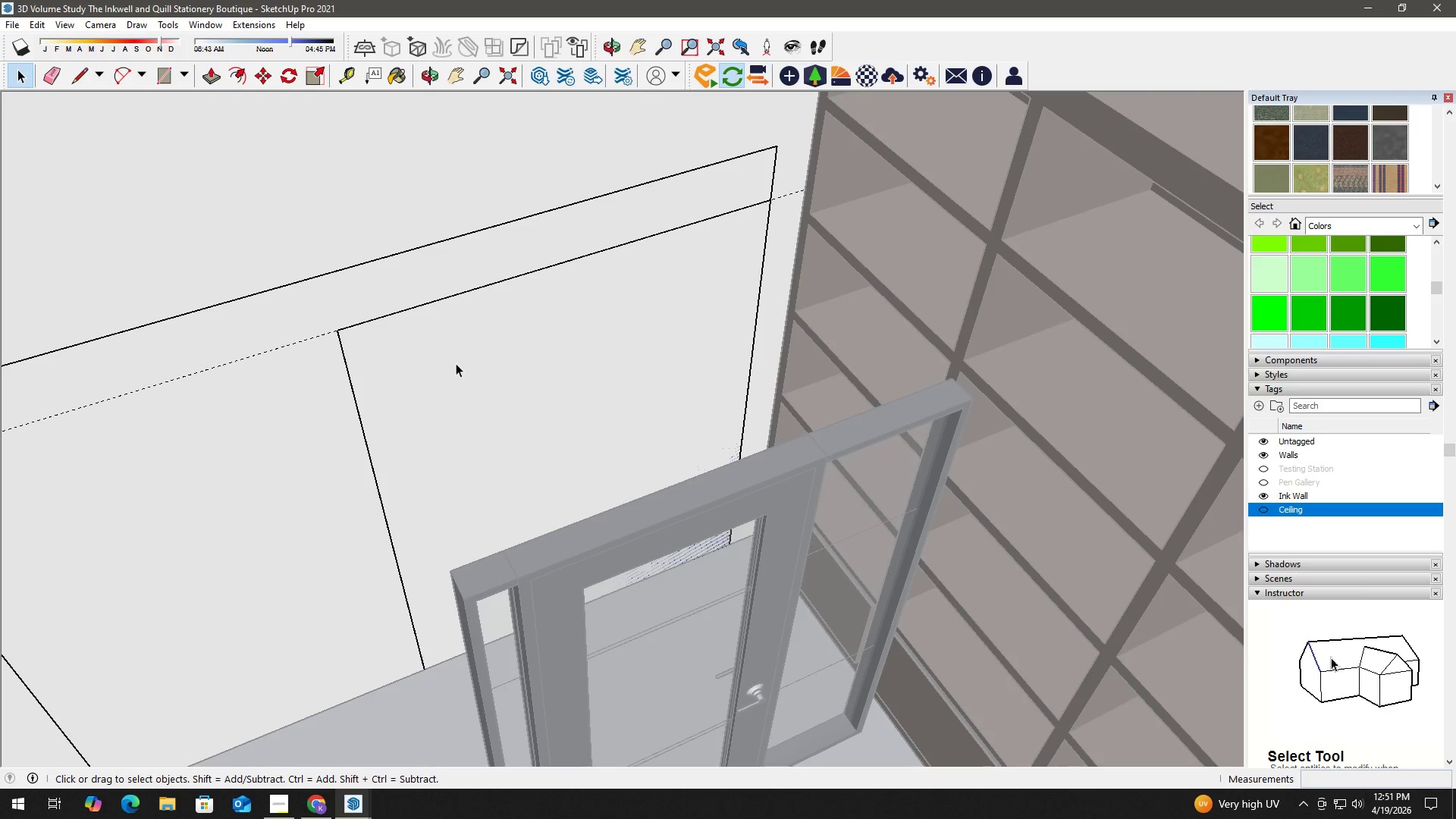 
key(P)
 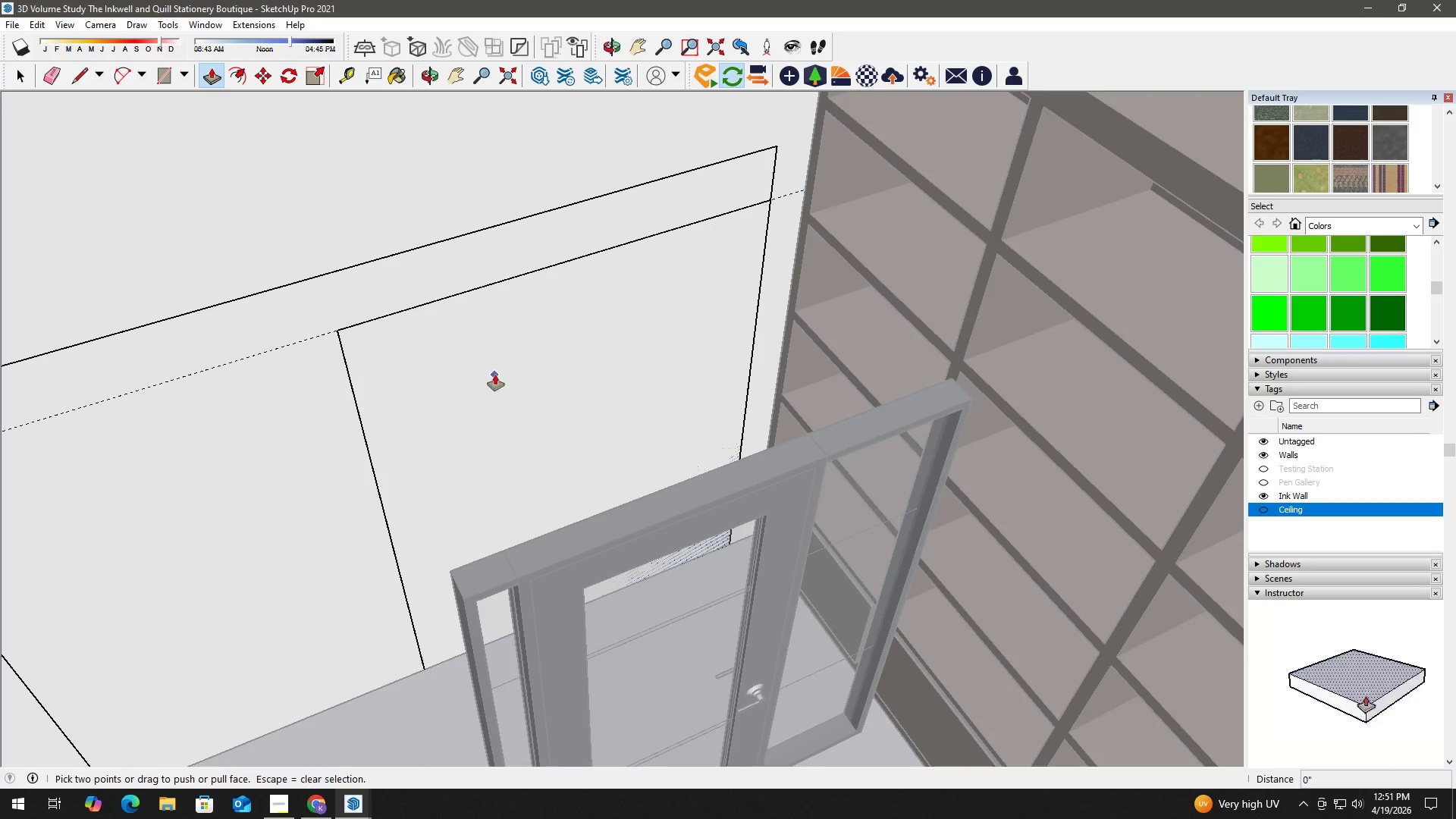 
key(Space)
 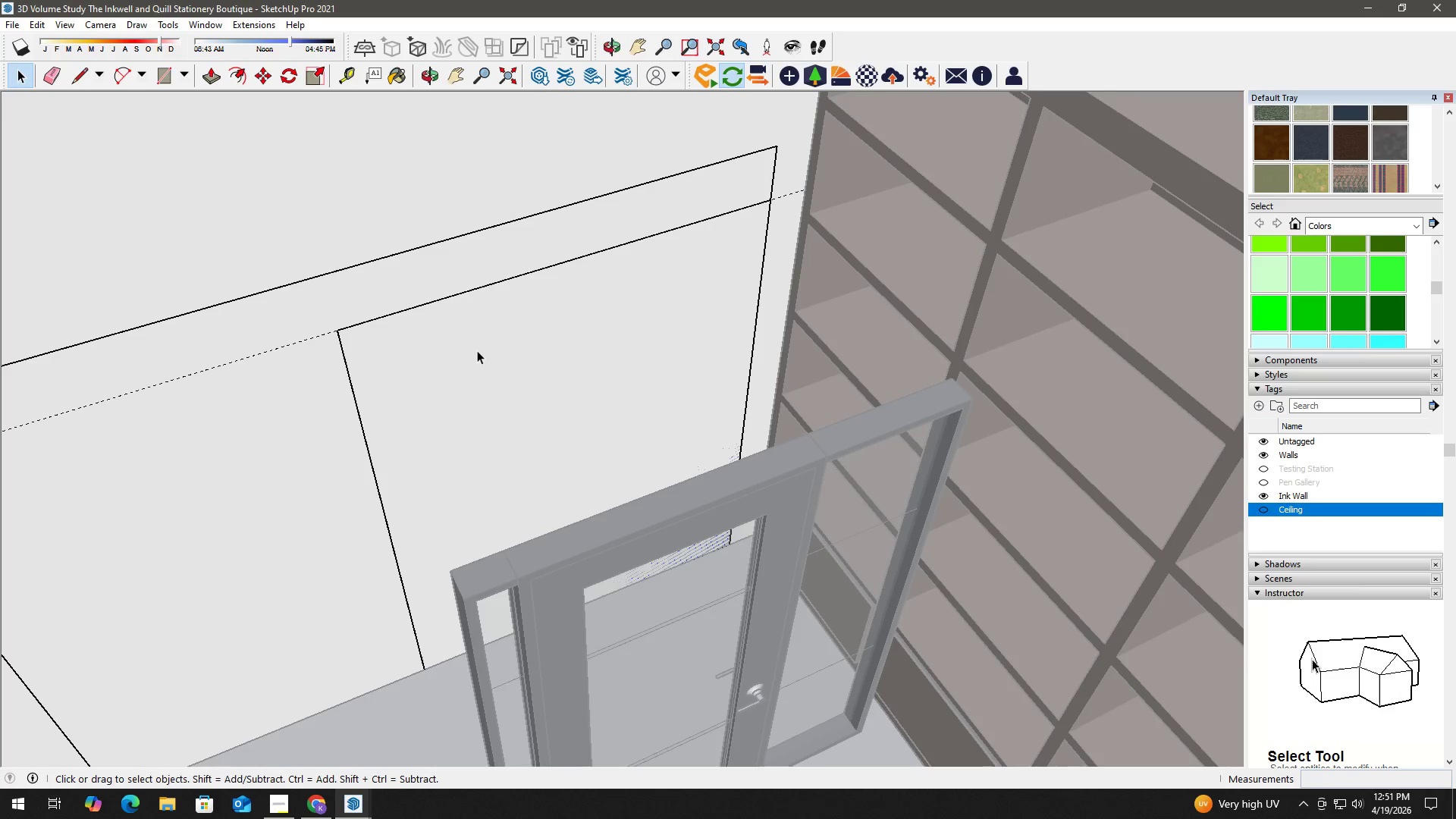 
double_click([477, 350])
 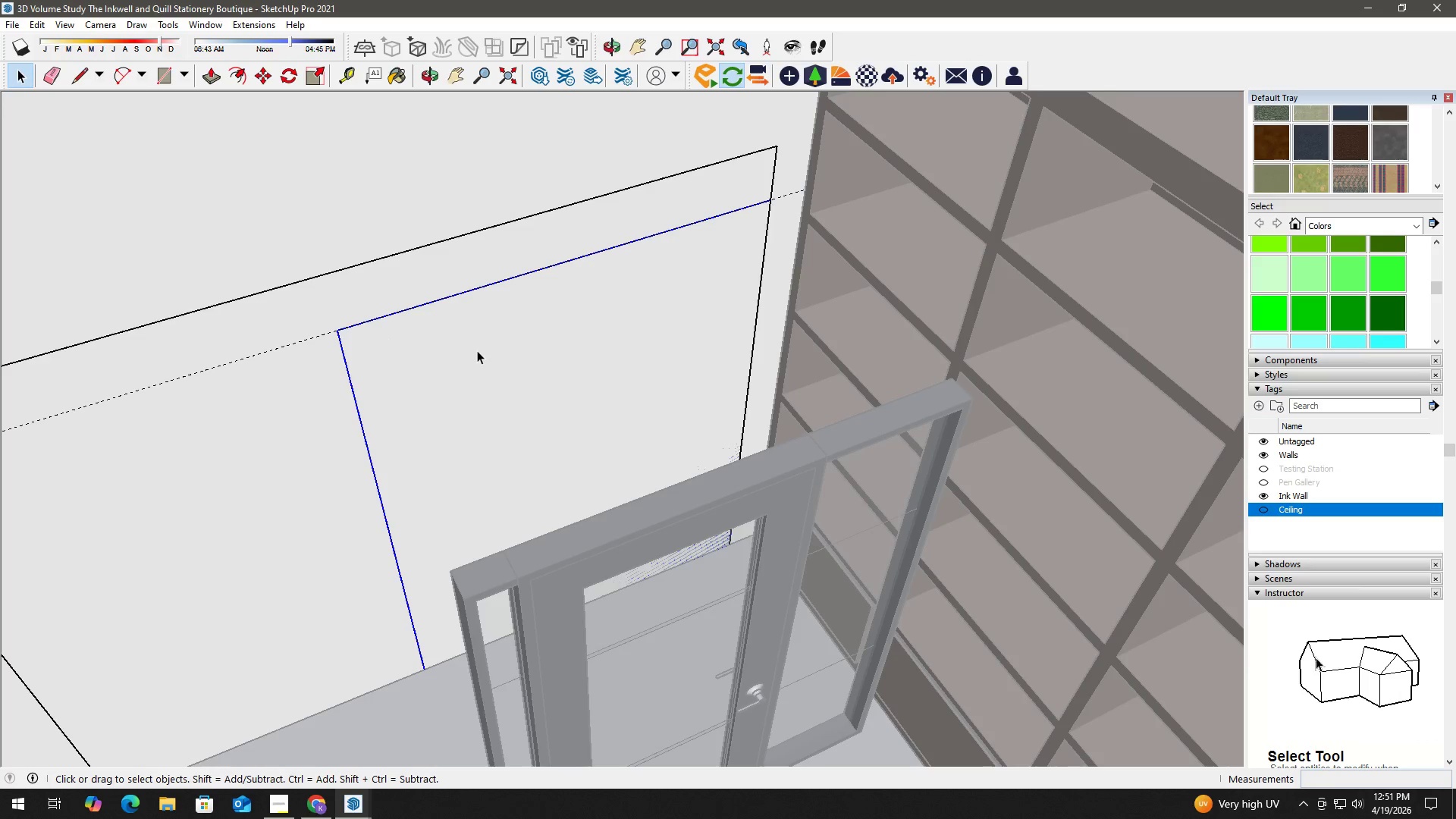 
triple_click([477, 350])
 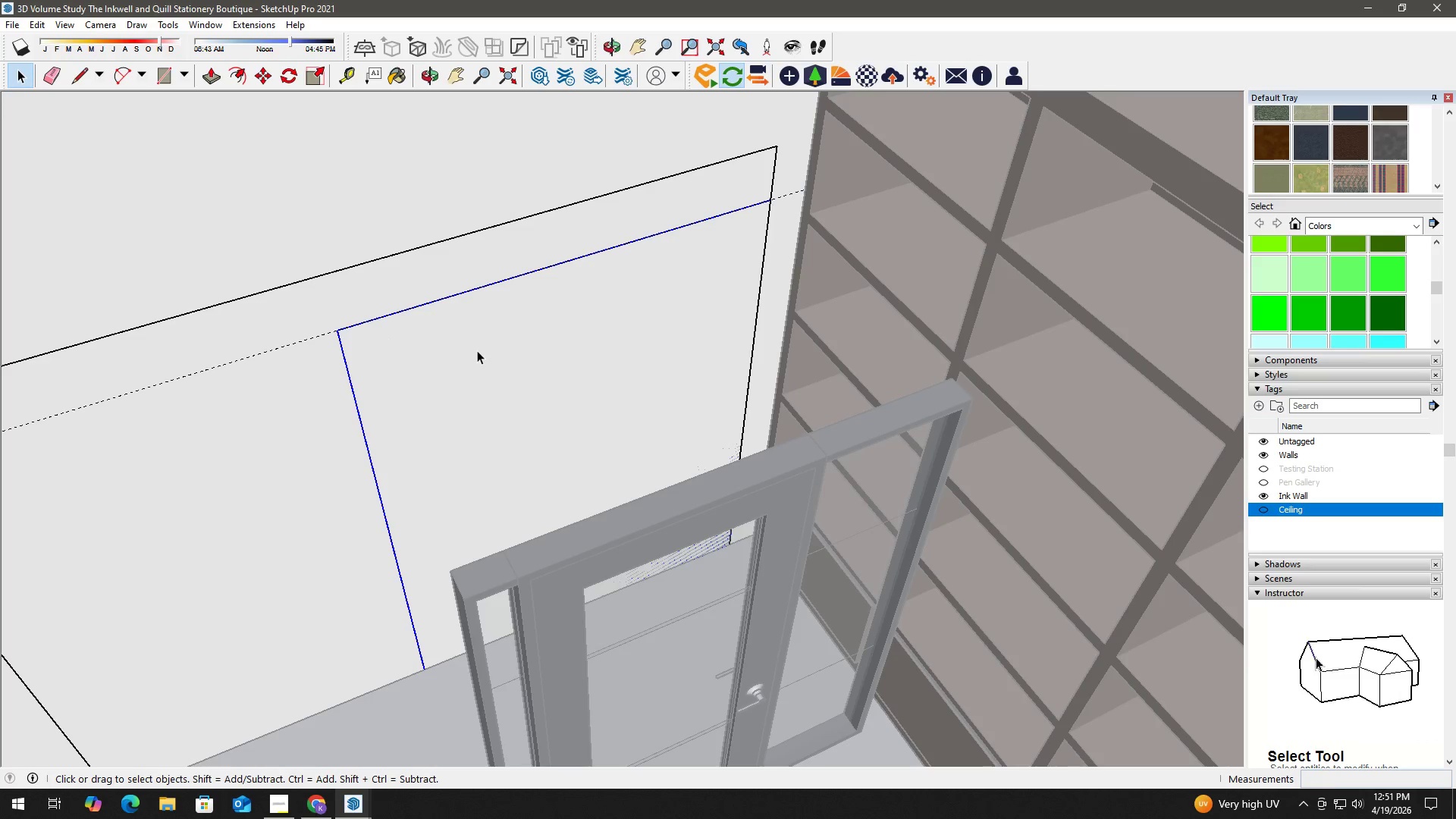 
triple_click([477, 350])
 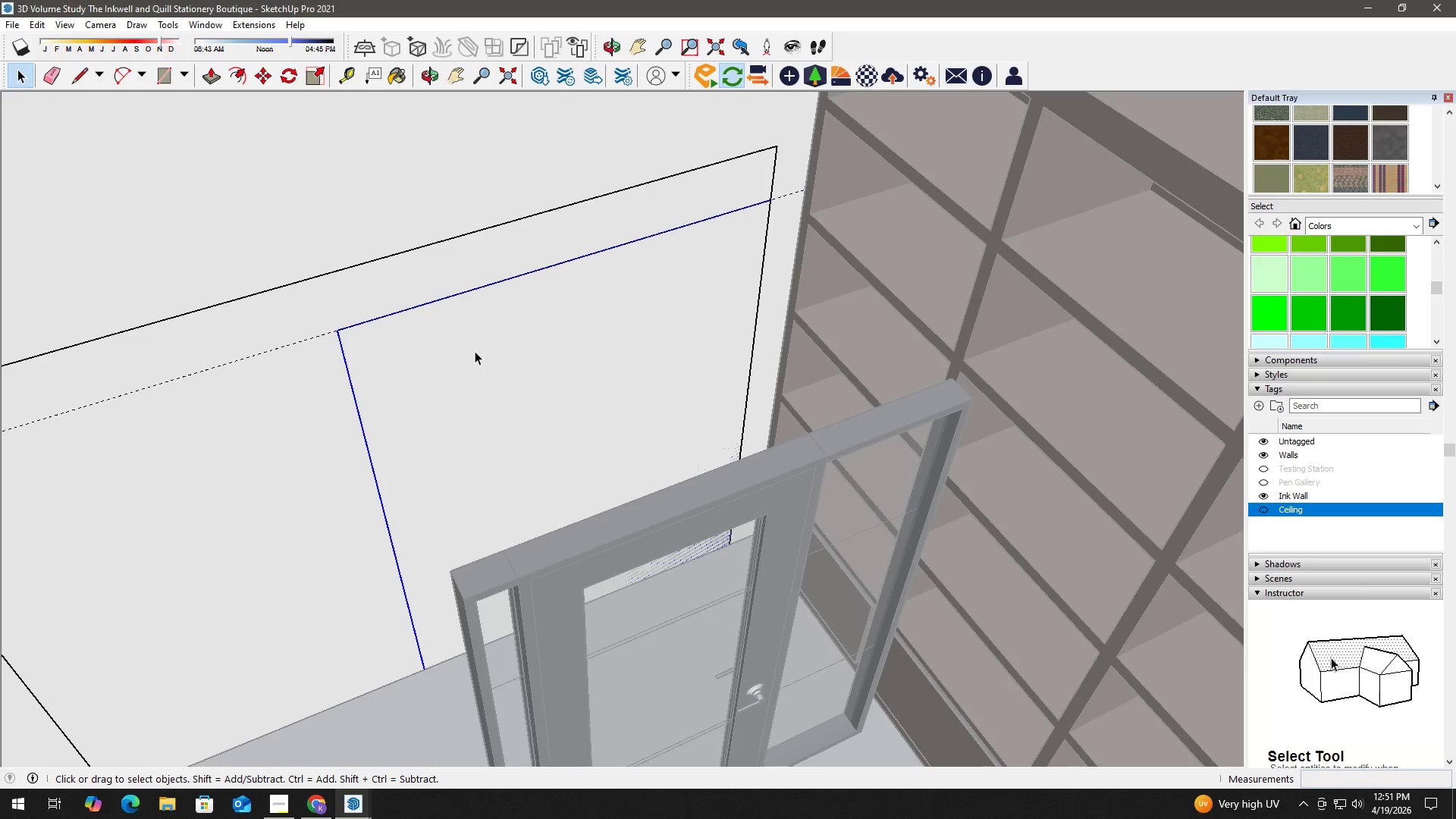 
double_click([475, 351])
 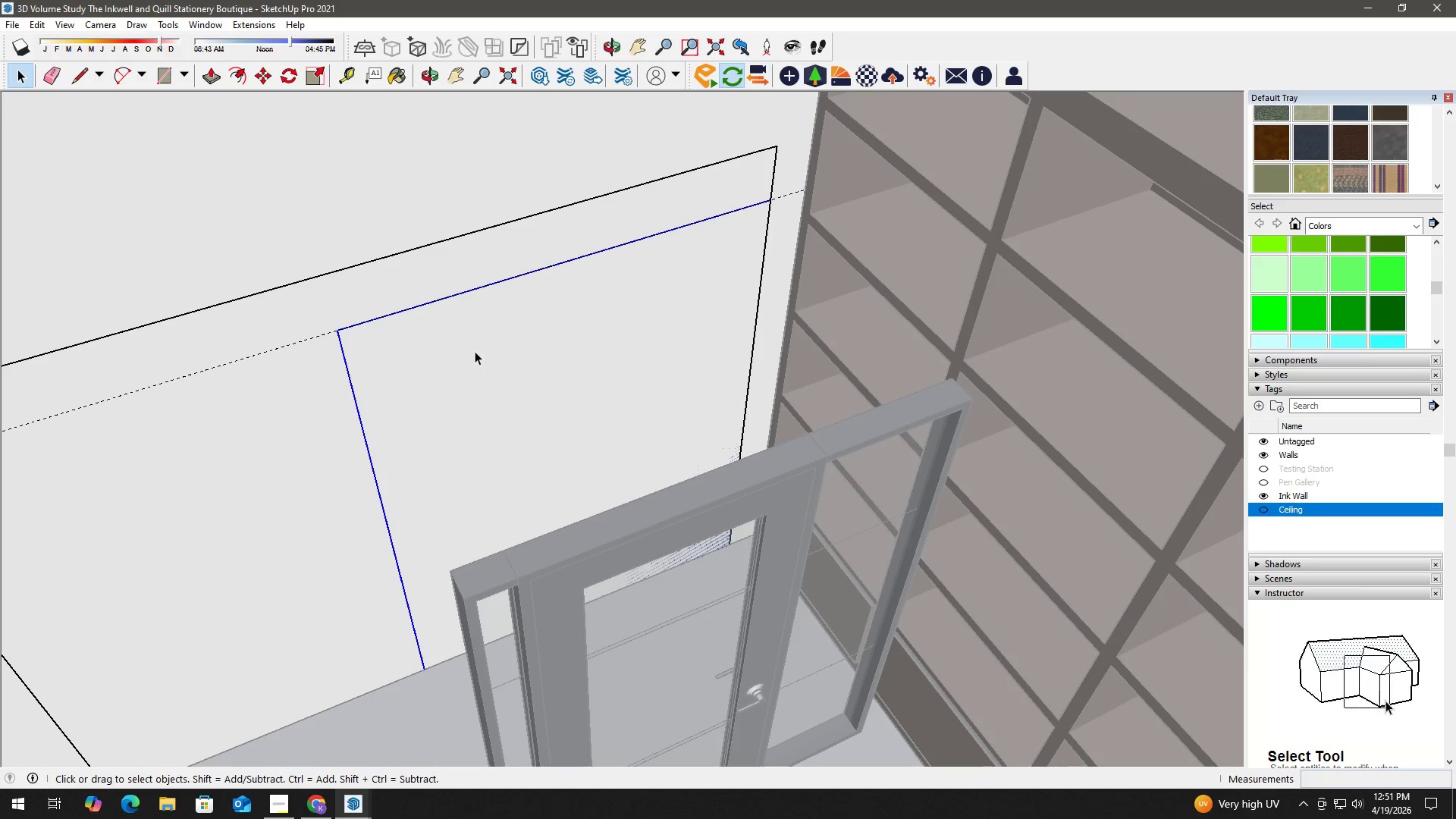 
key(Delete)
 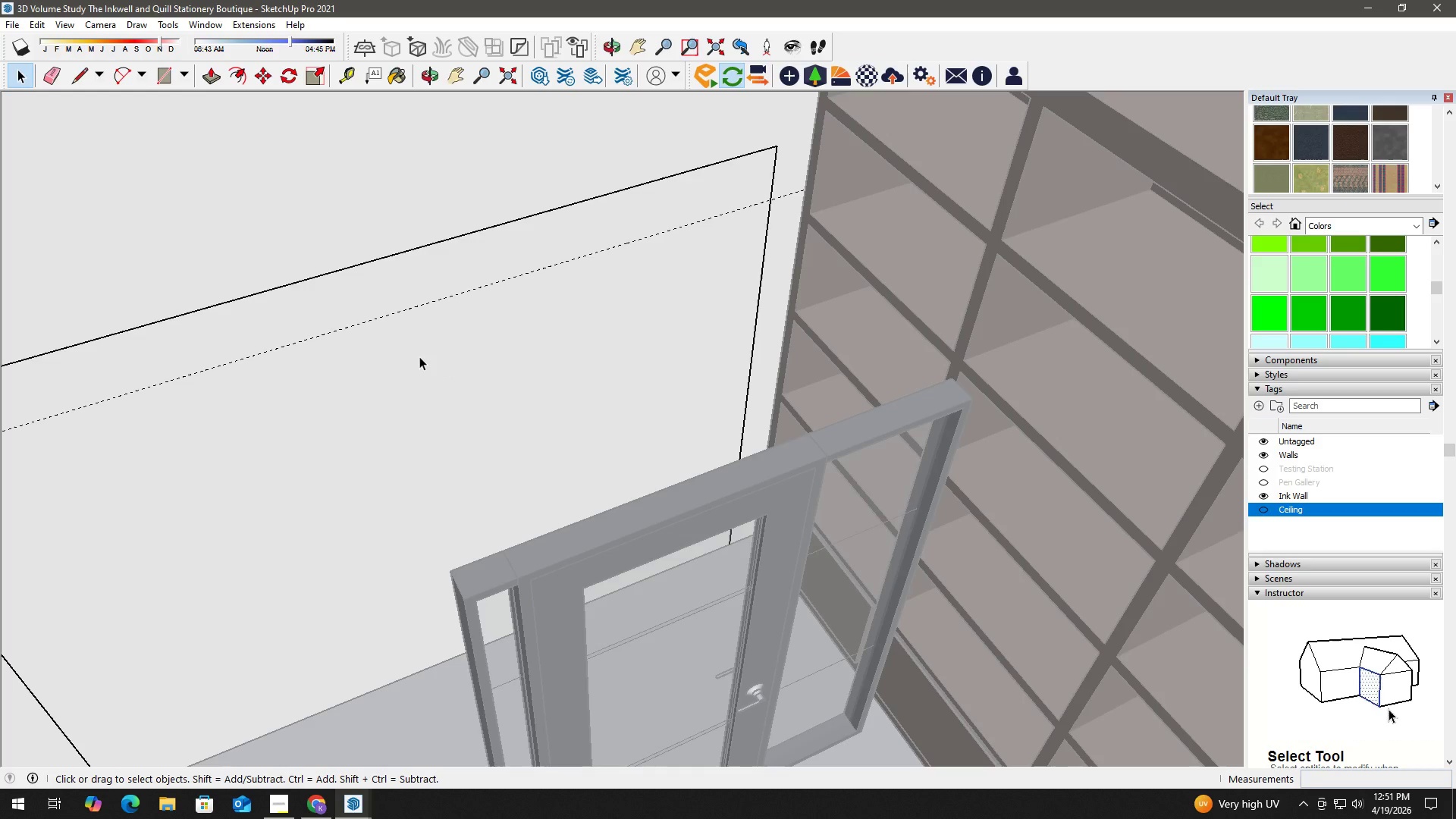 
key(Control+Z)
 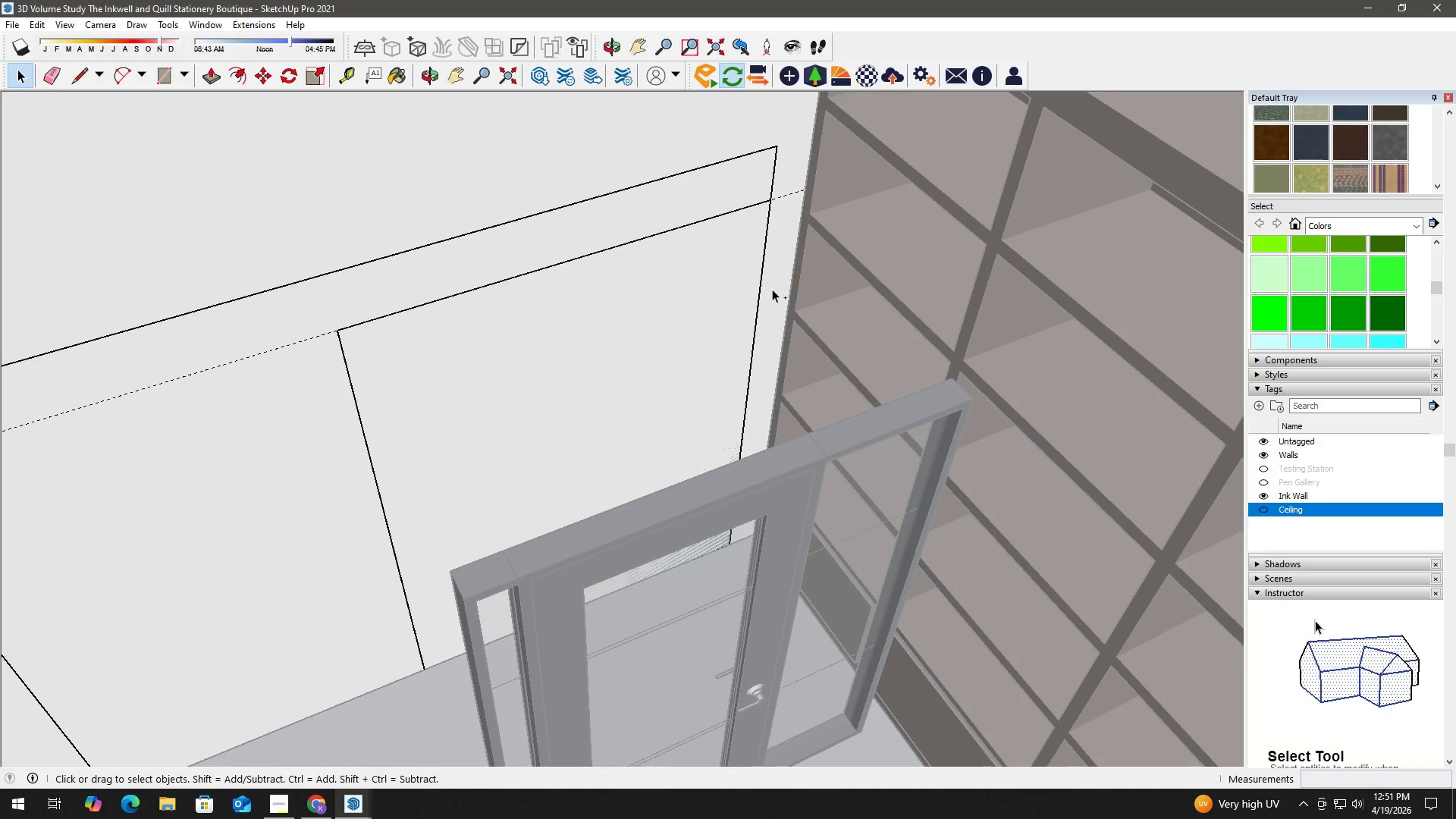 
key(Space)
 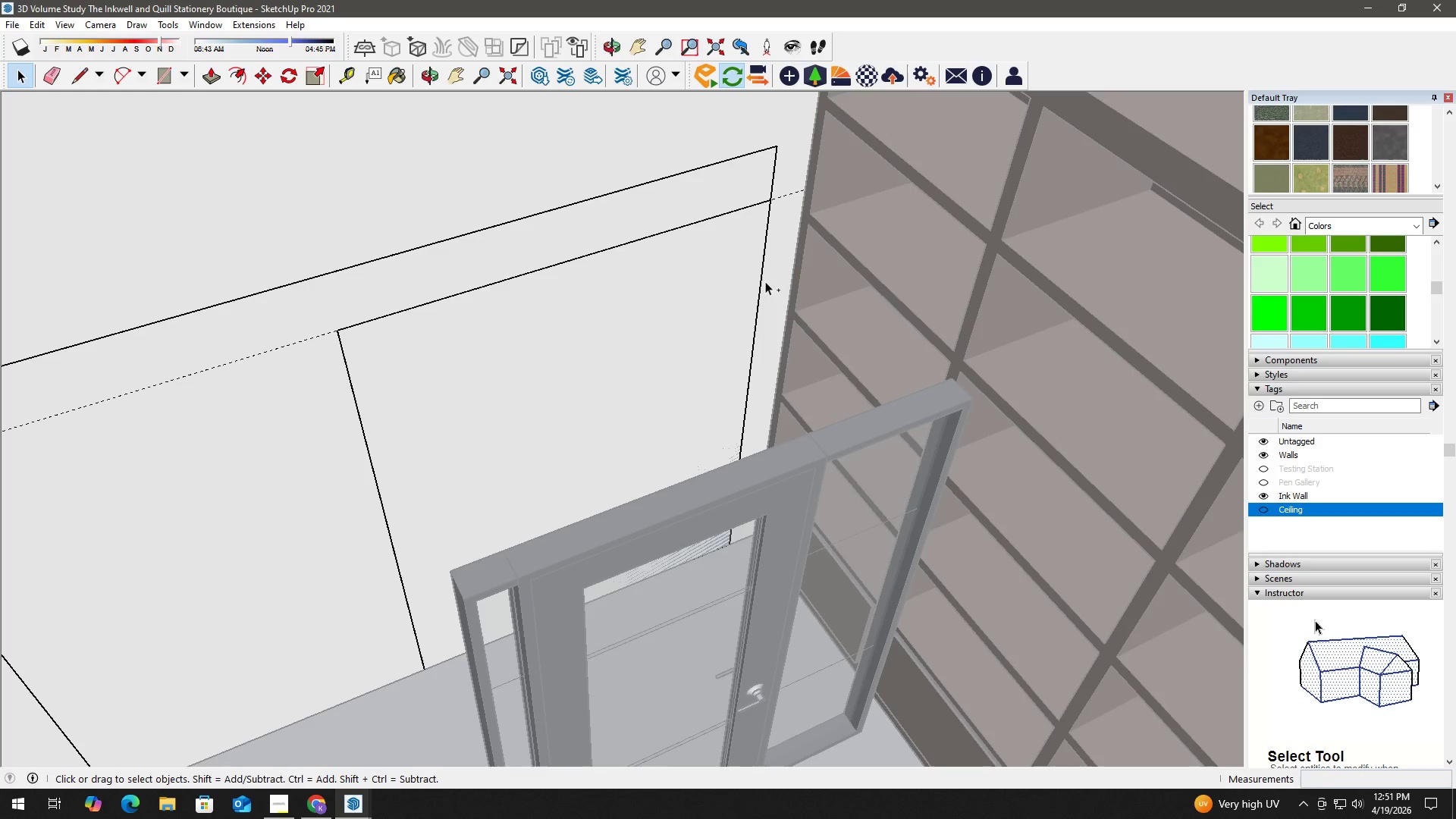 
key(T)
 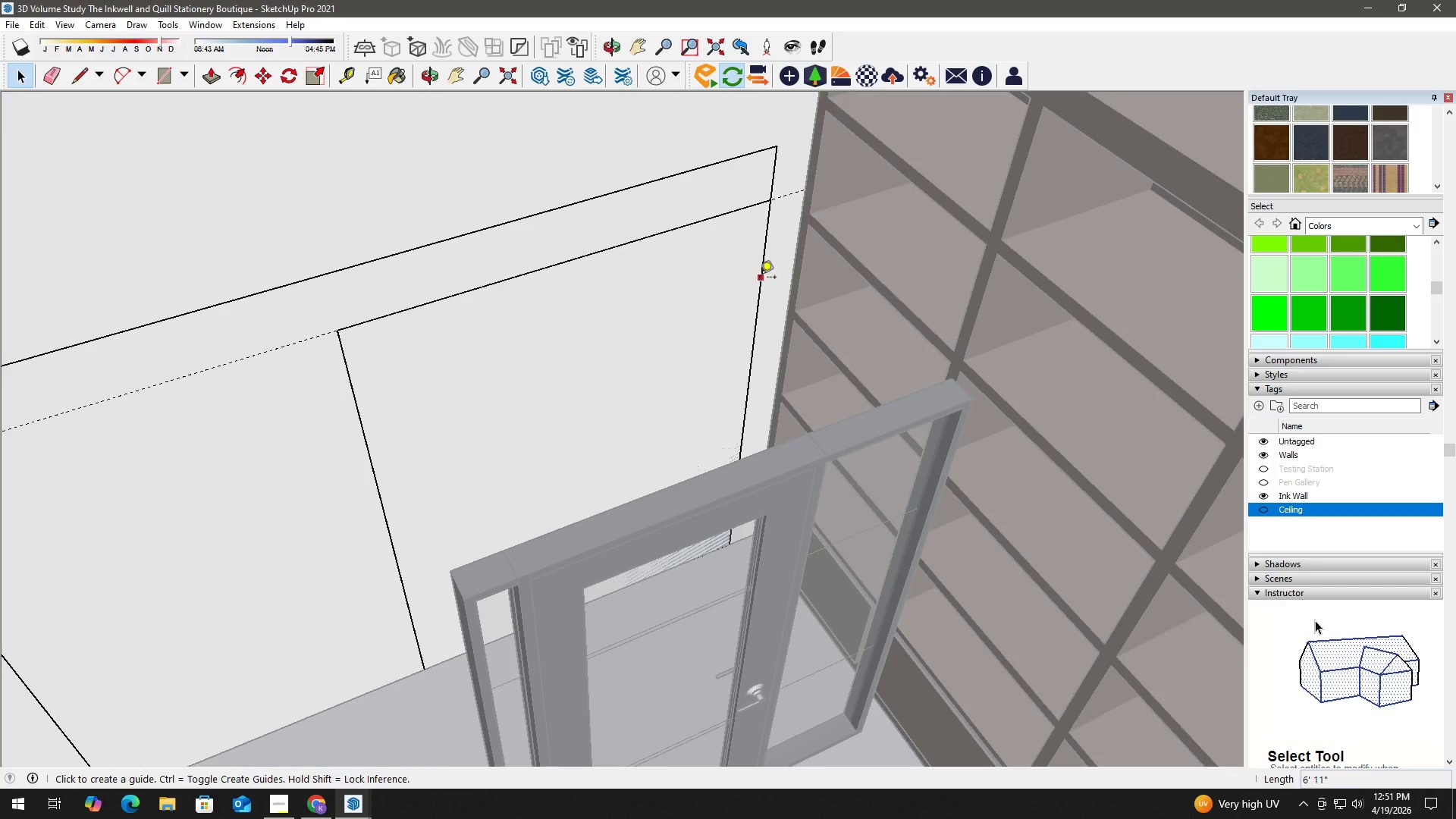 
left_click([760, 279])
 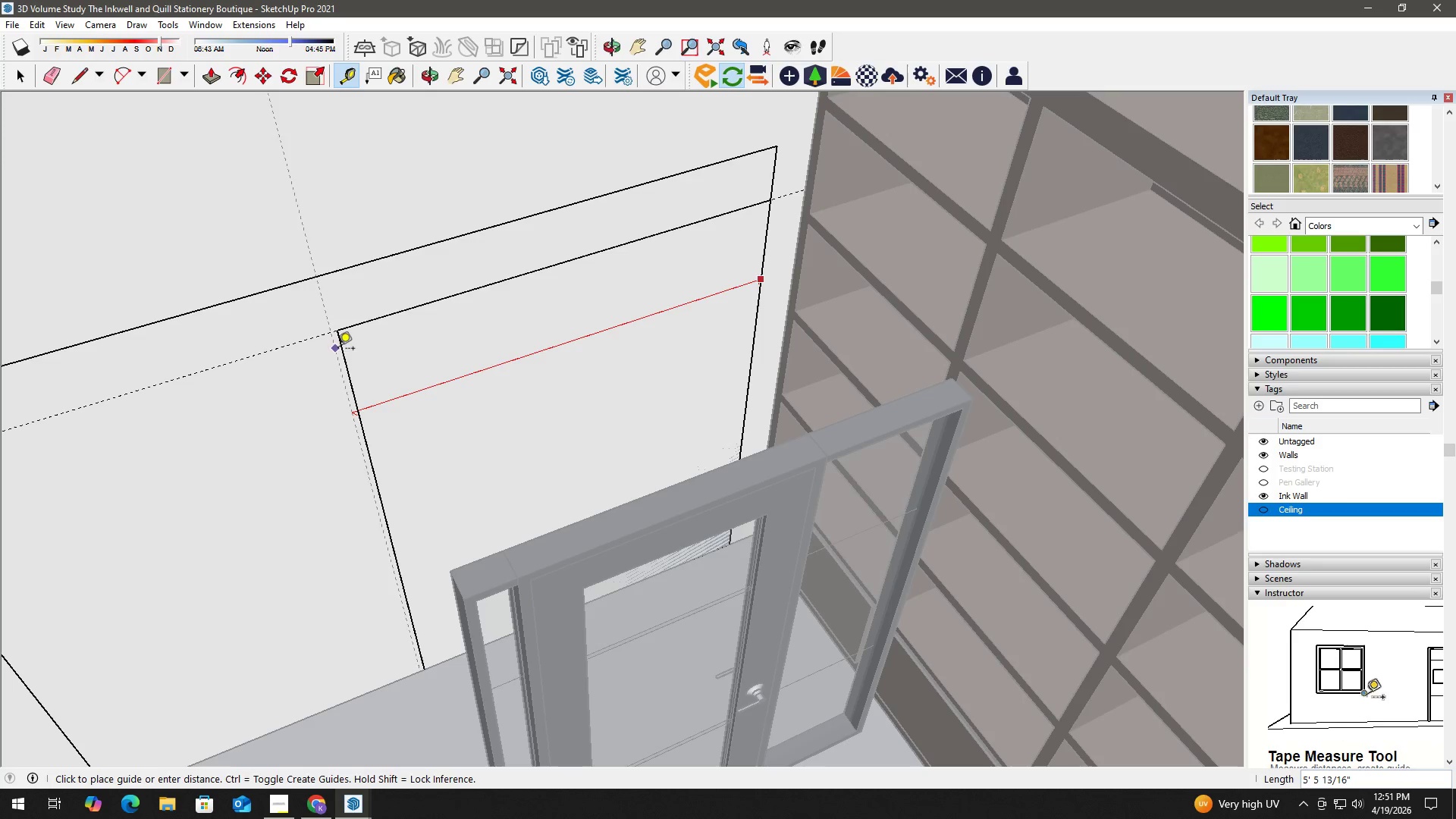 
left_click([346, 350])
 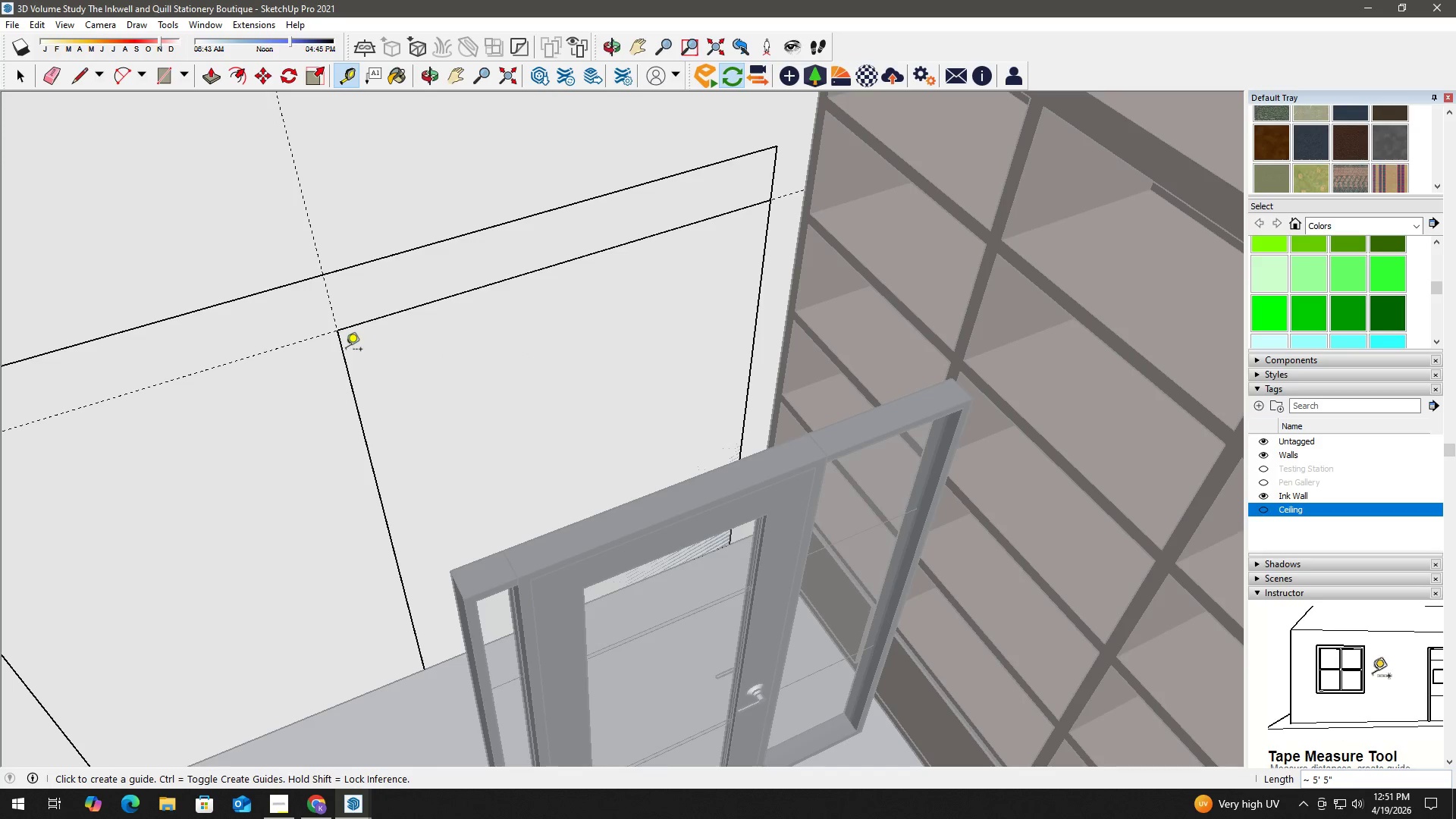 
key(Space)
 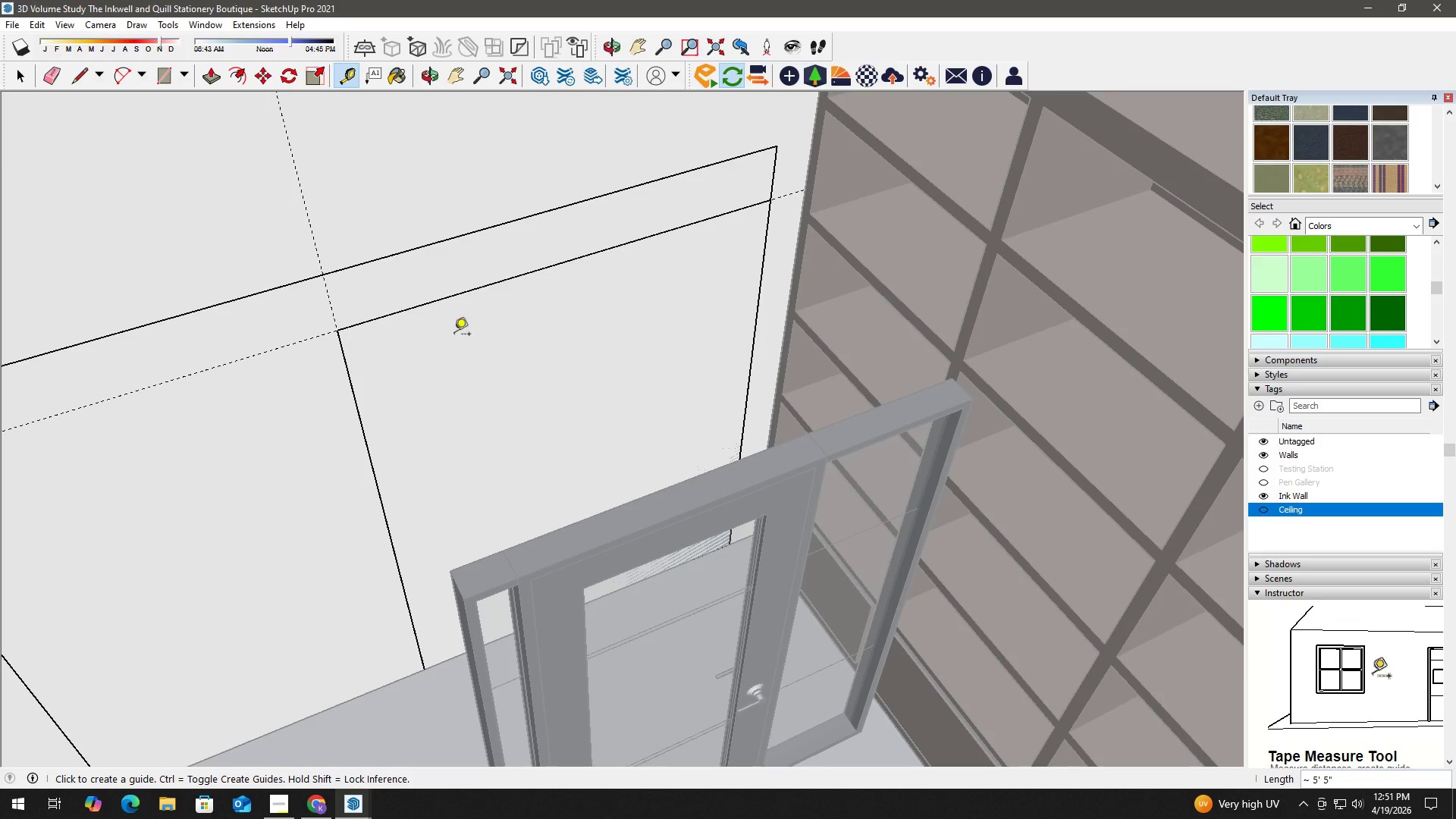 
double_click([459, 335])
 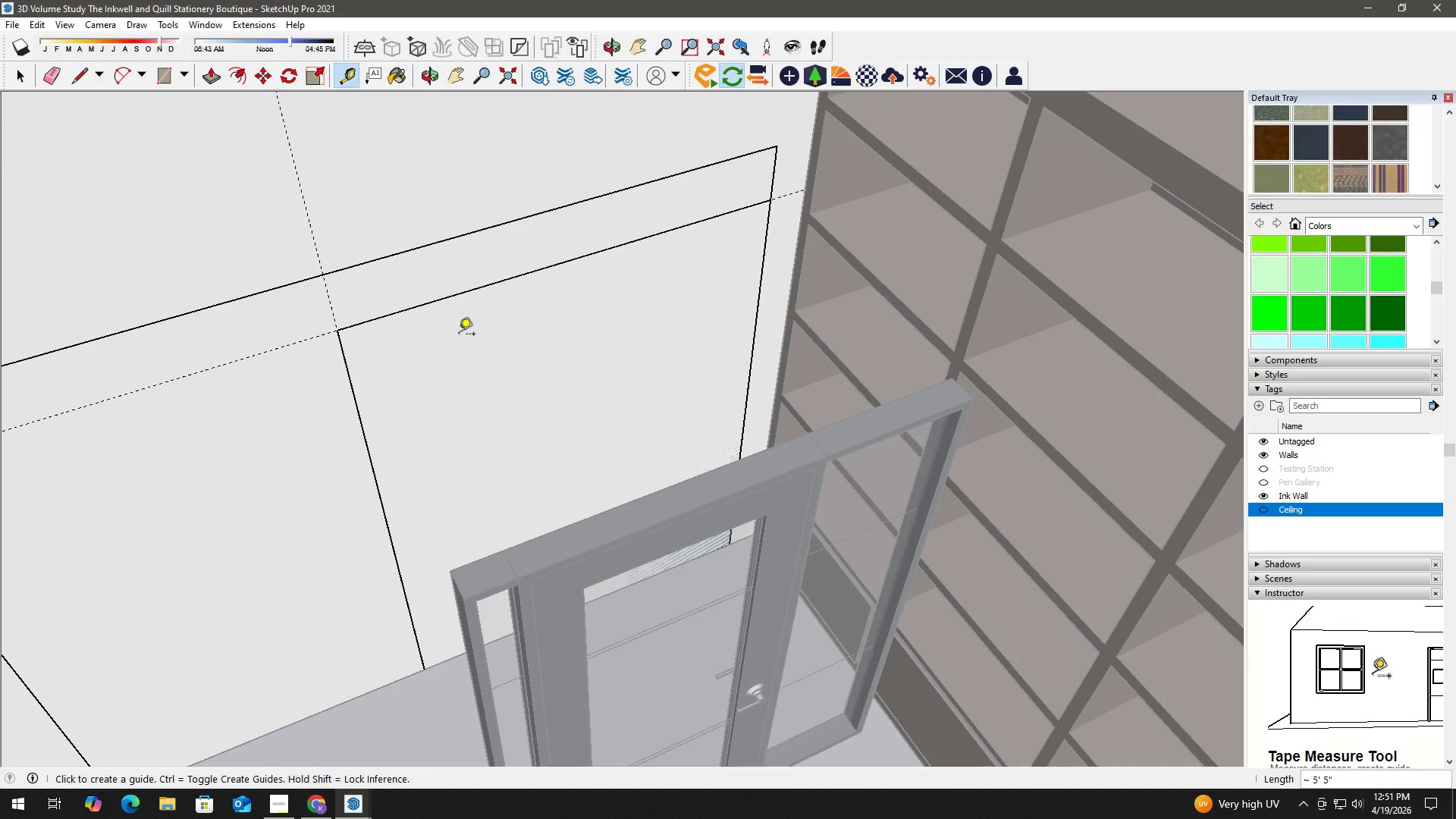 
triple_click([459, 335])
 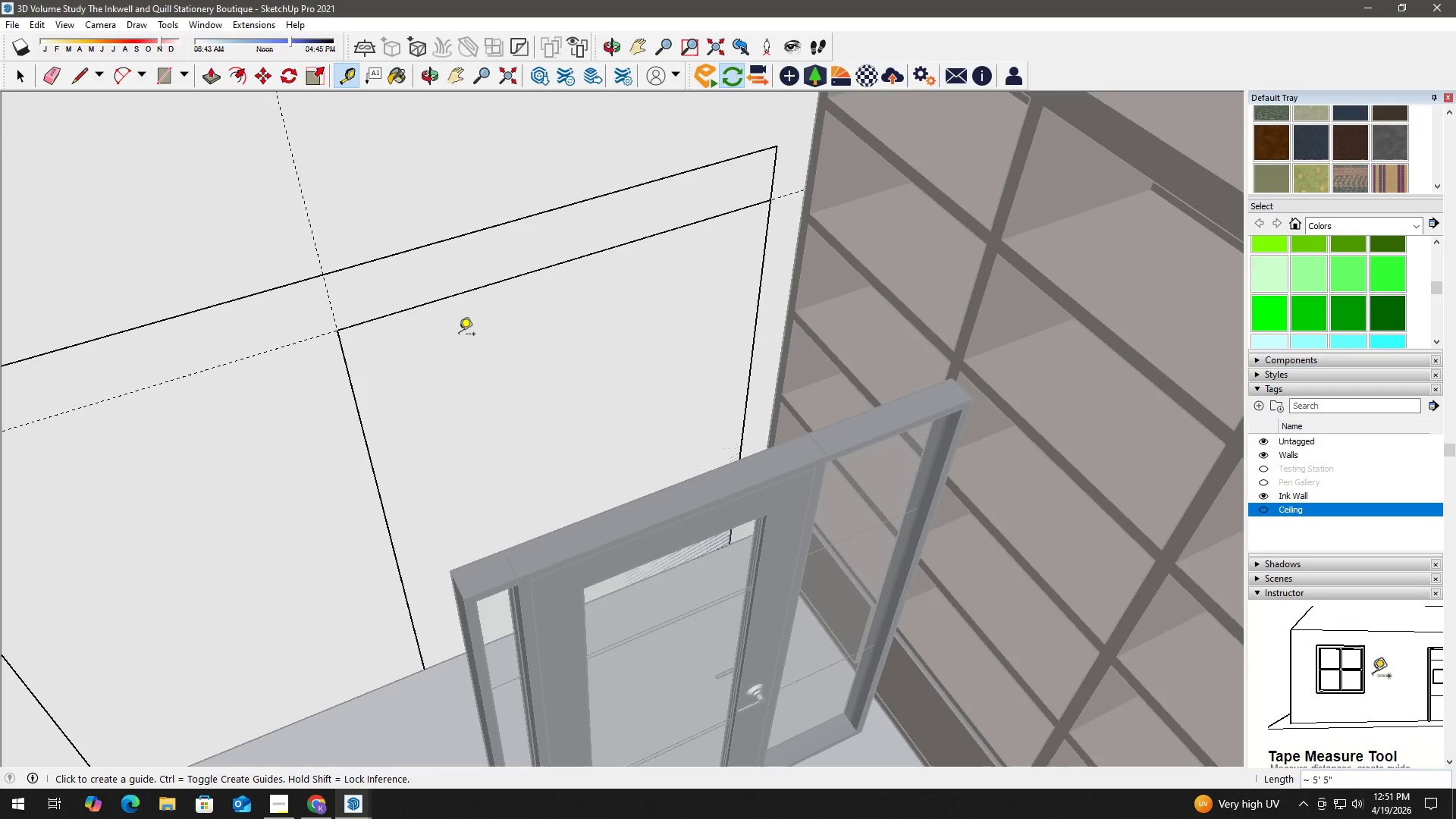 
triple_click([459, 335])
 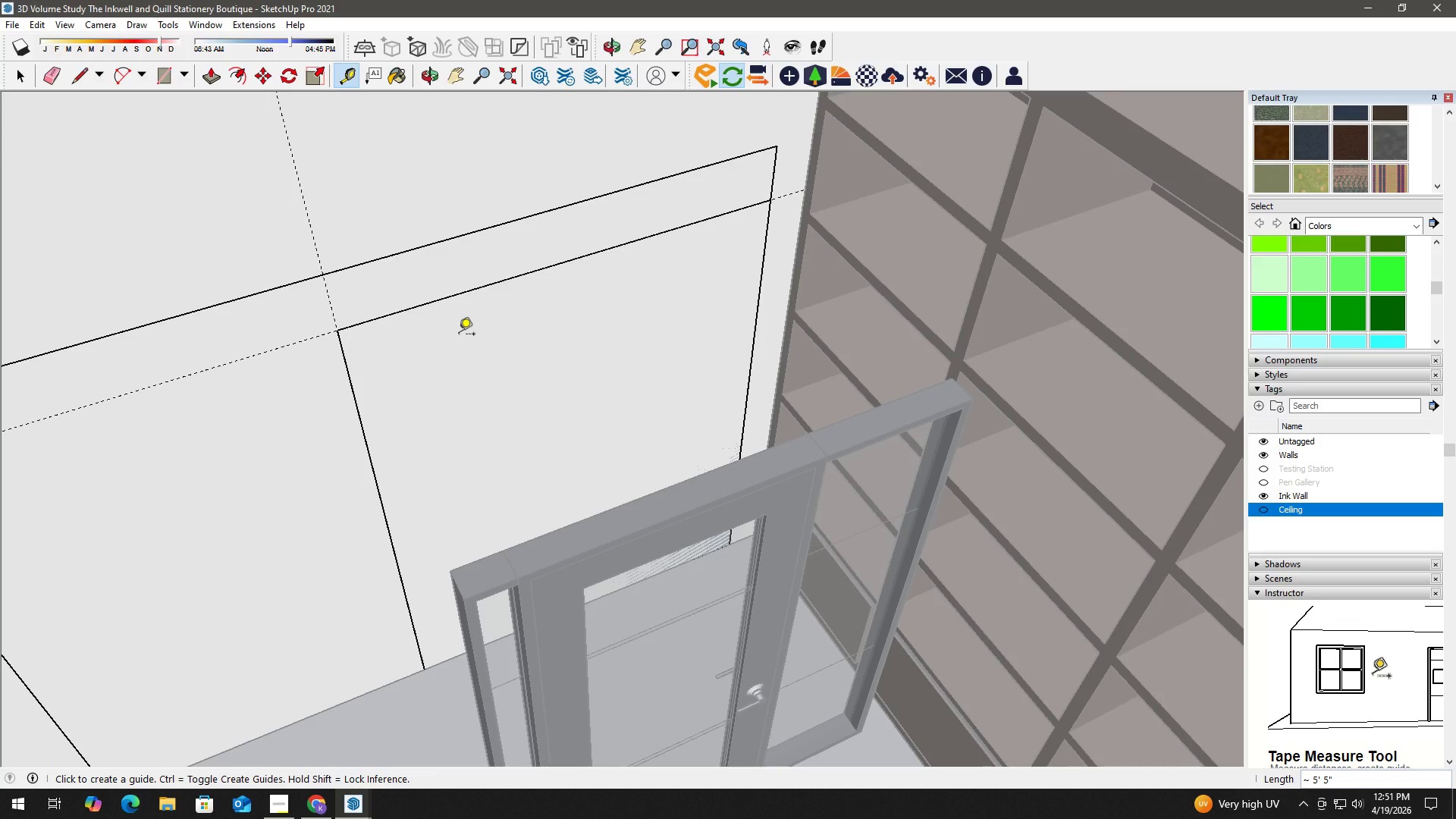 
key(Space)
 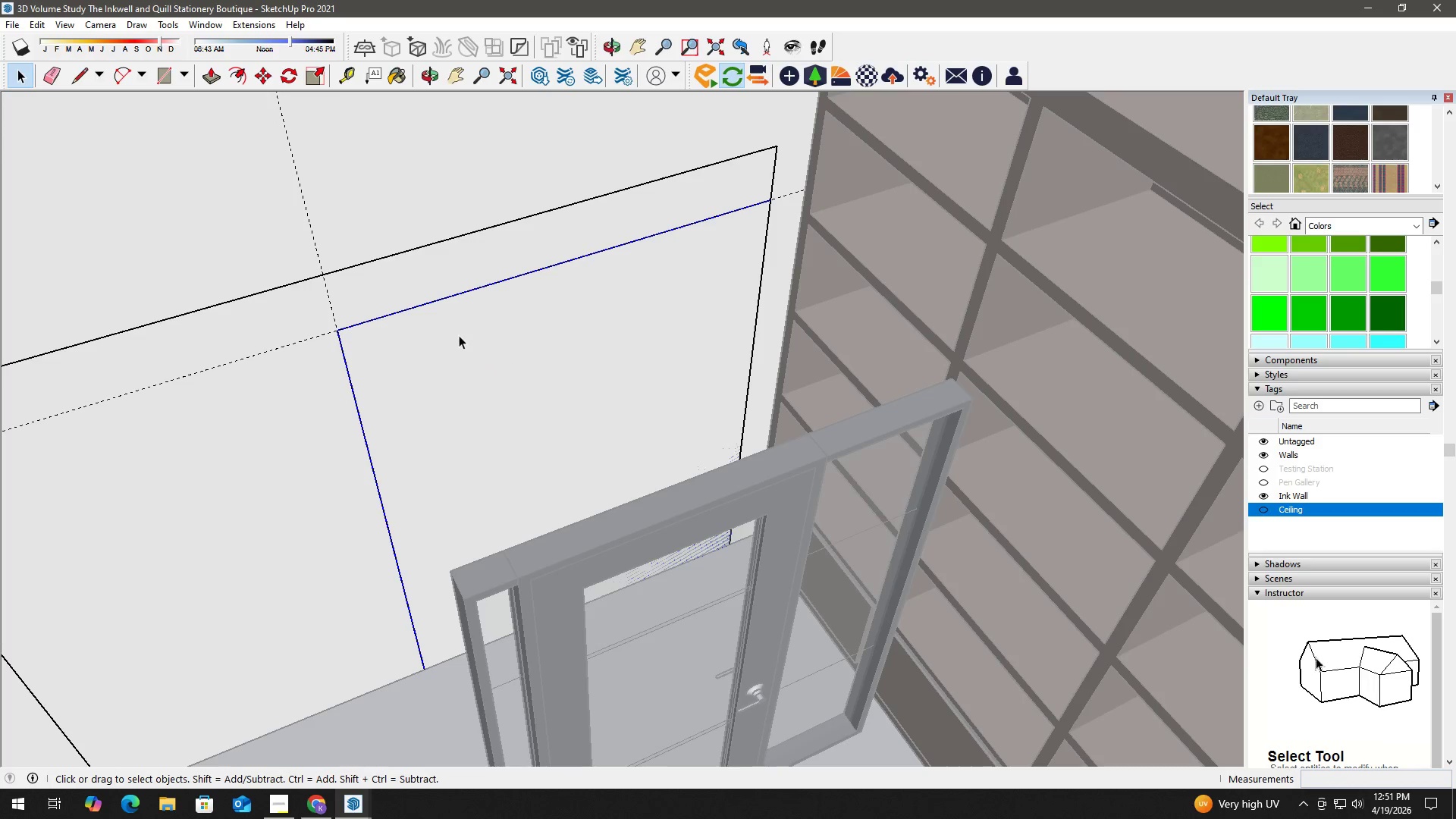 
double_click([459, 335])
 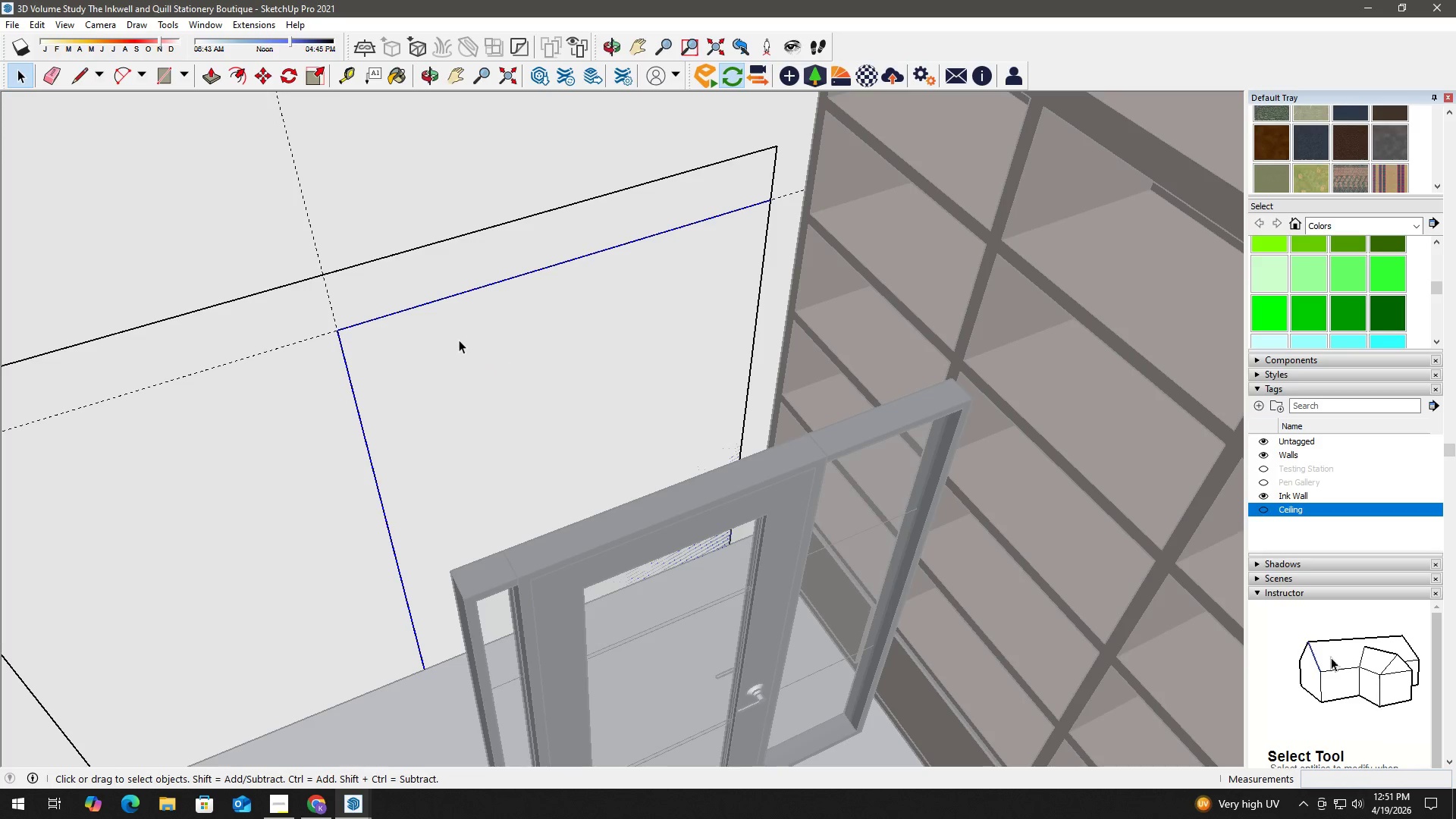 
key(Delete)
 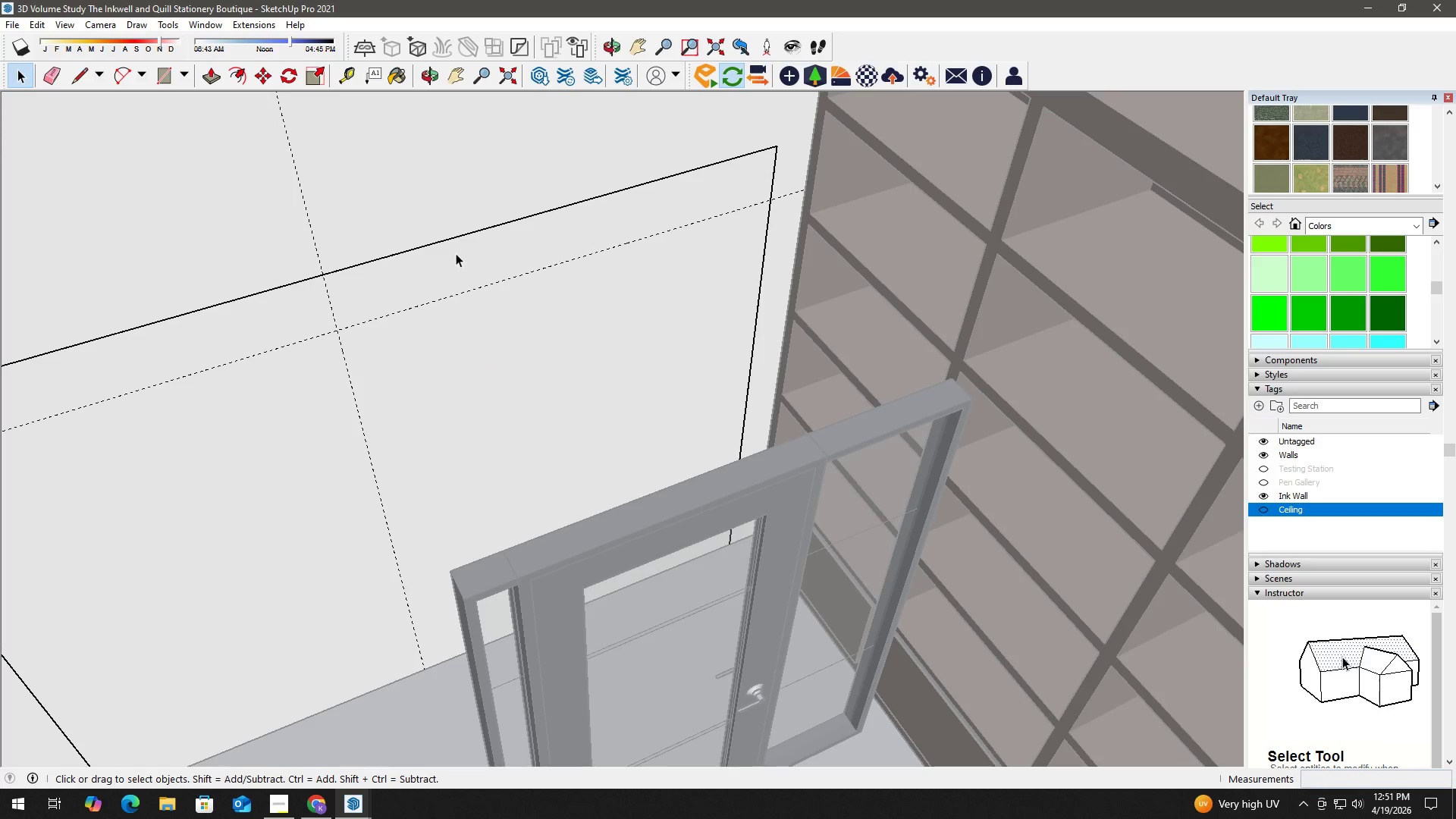 
double_click([456, 253])
 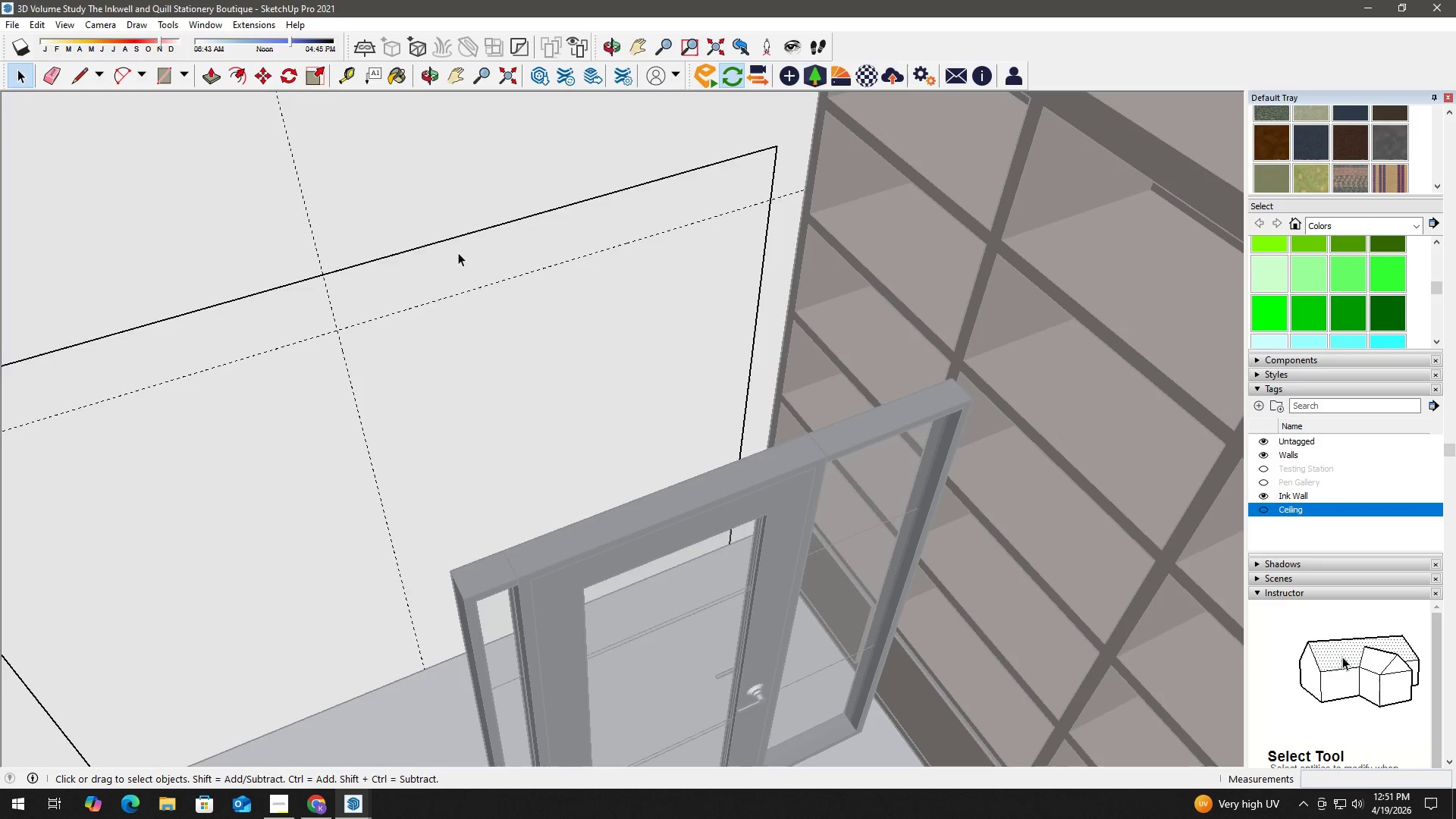 
left_click([459, 252])
 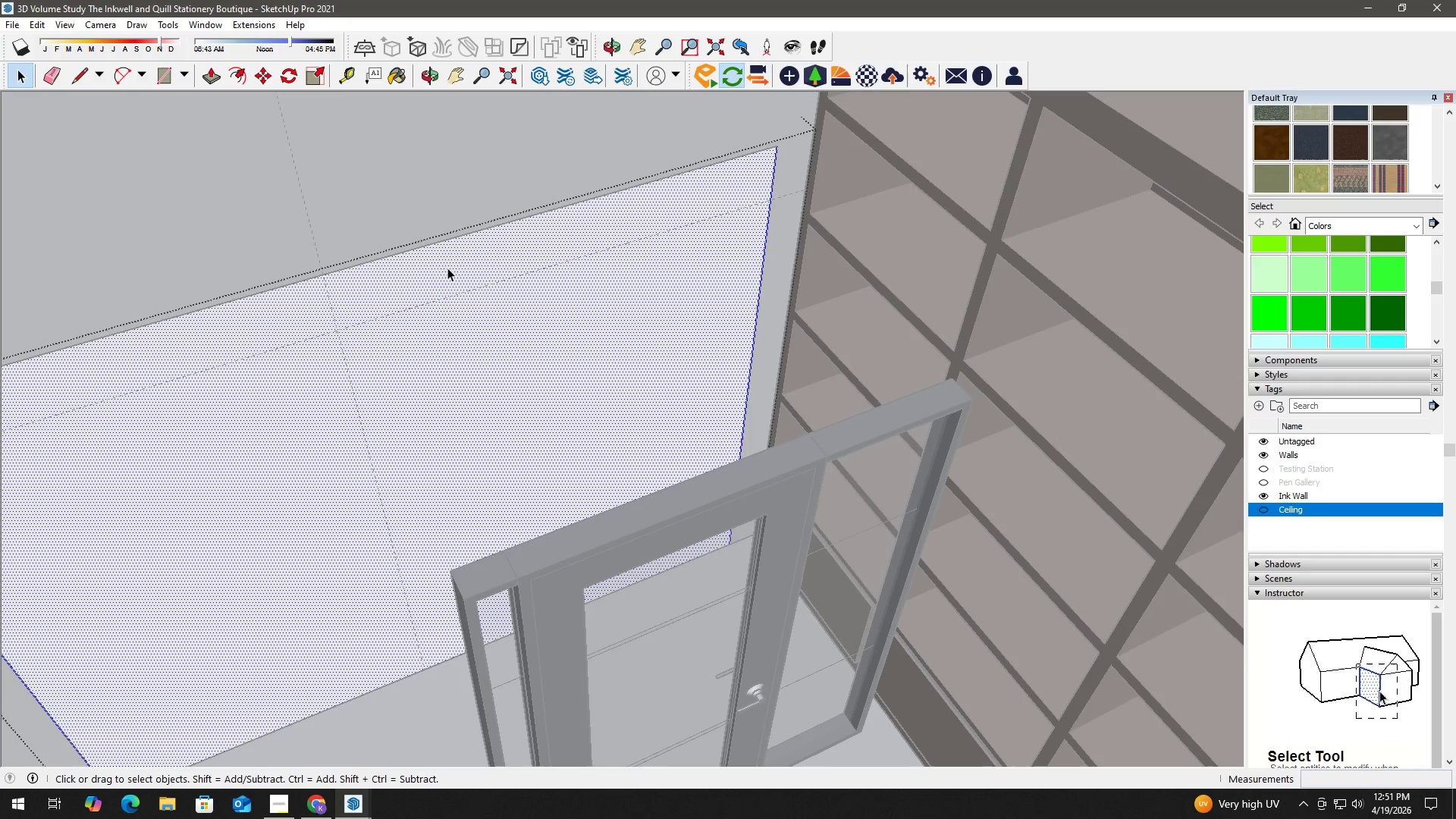 
key(R)
 